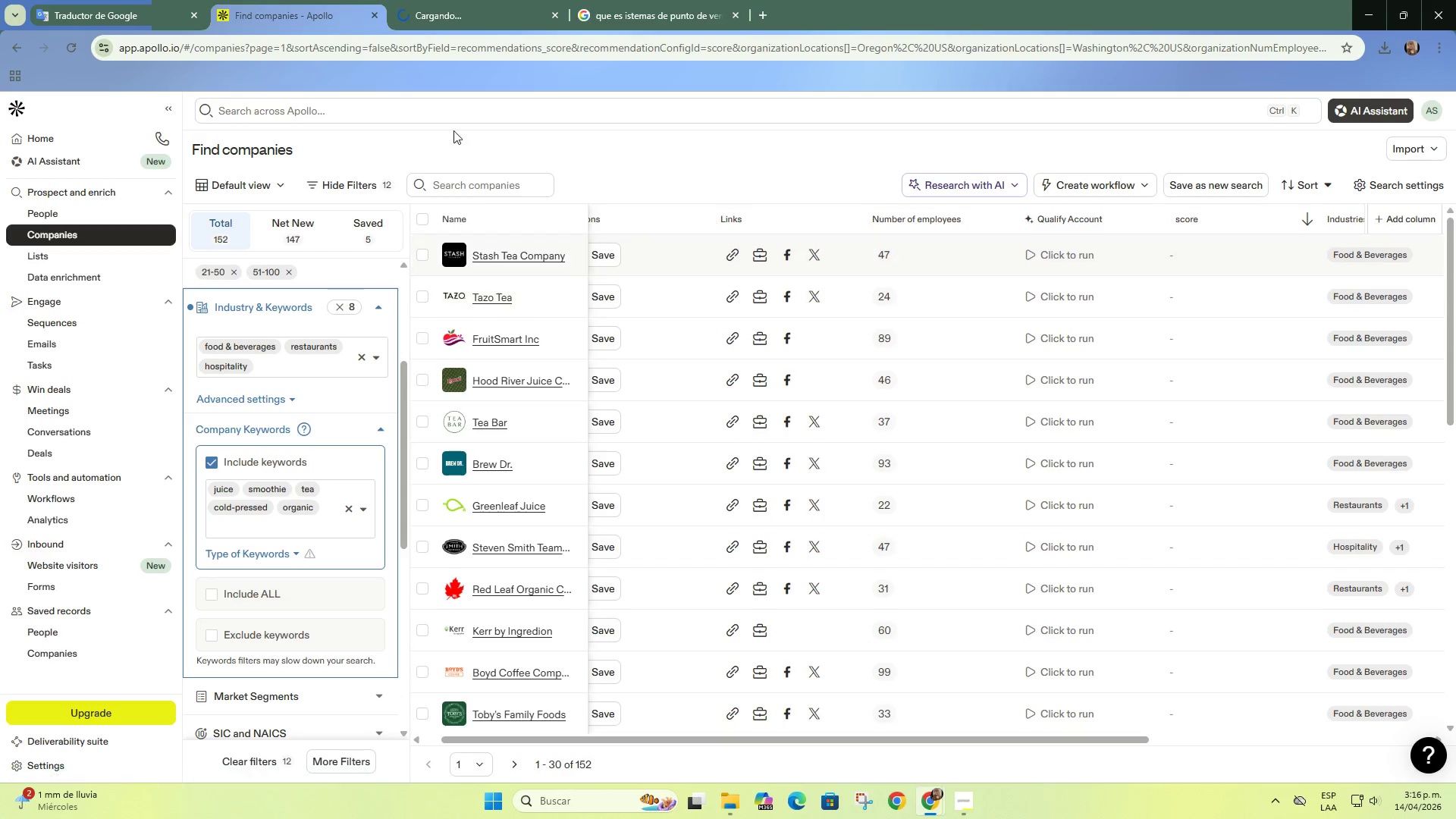 
left_click([425, 0])
 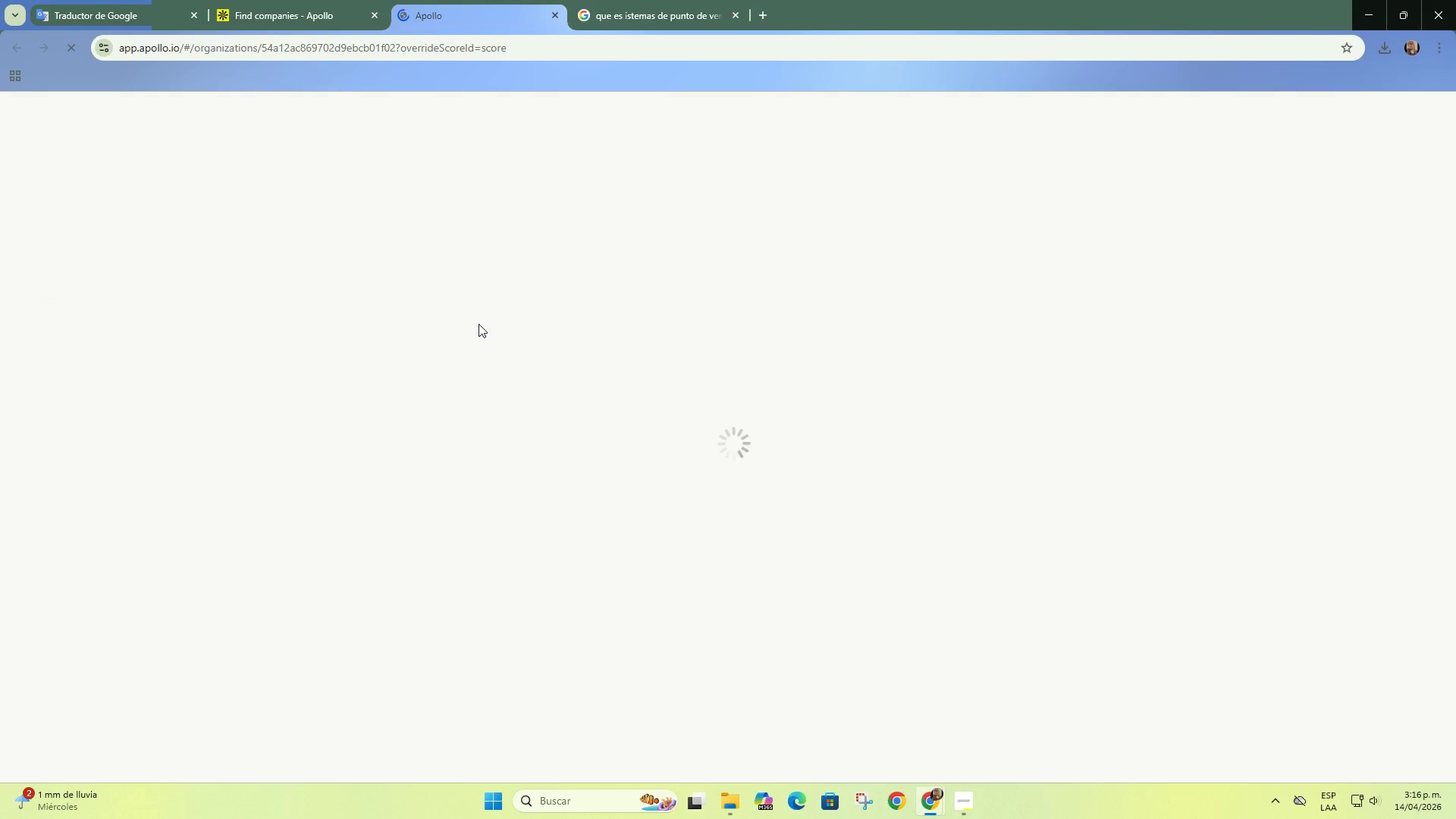 
wait(9.14)
 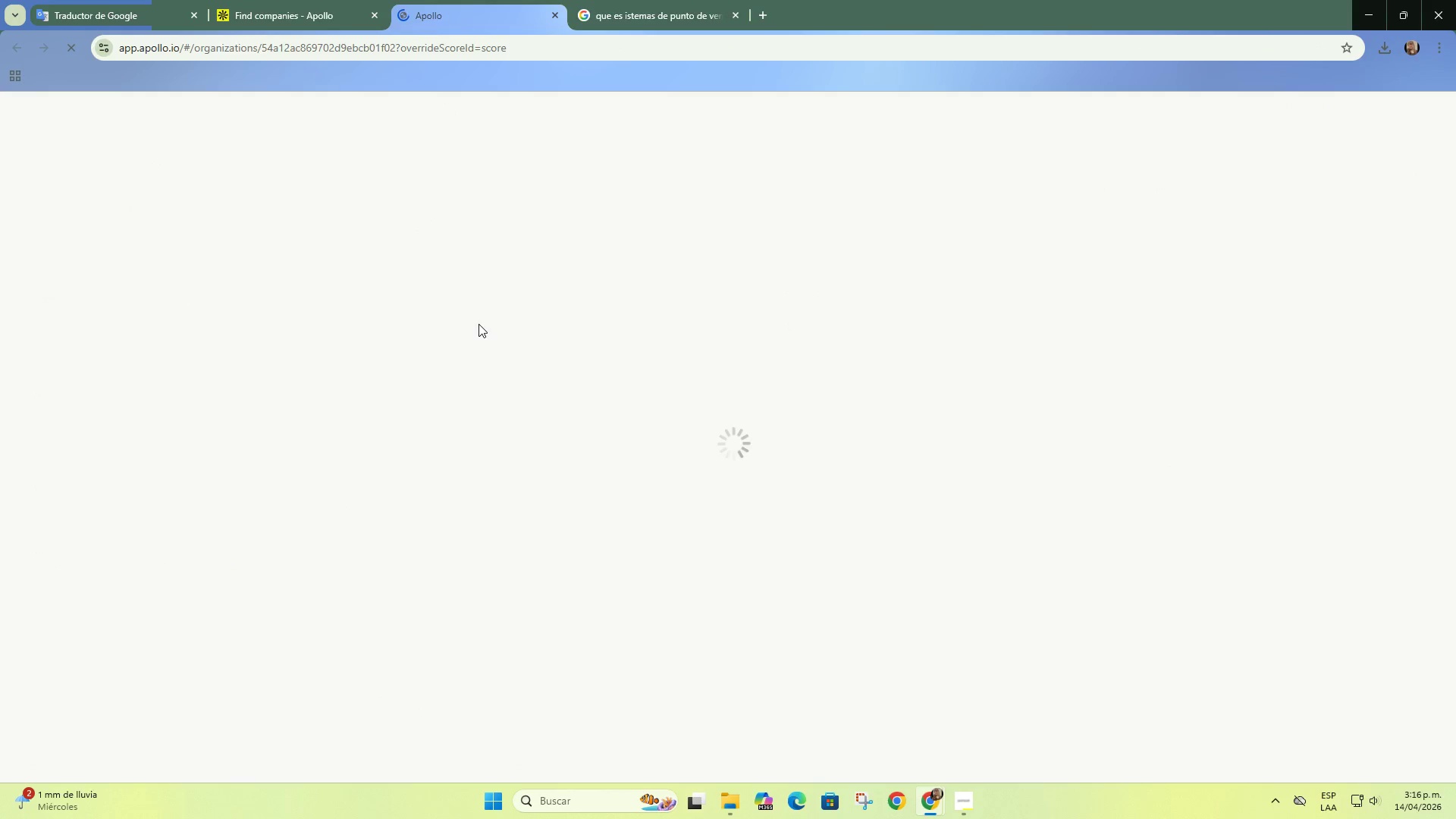 
left_click([327, 312])
 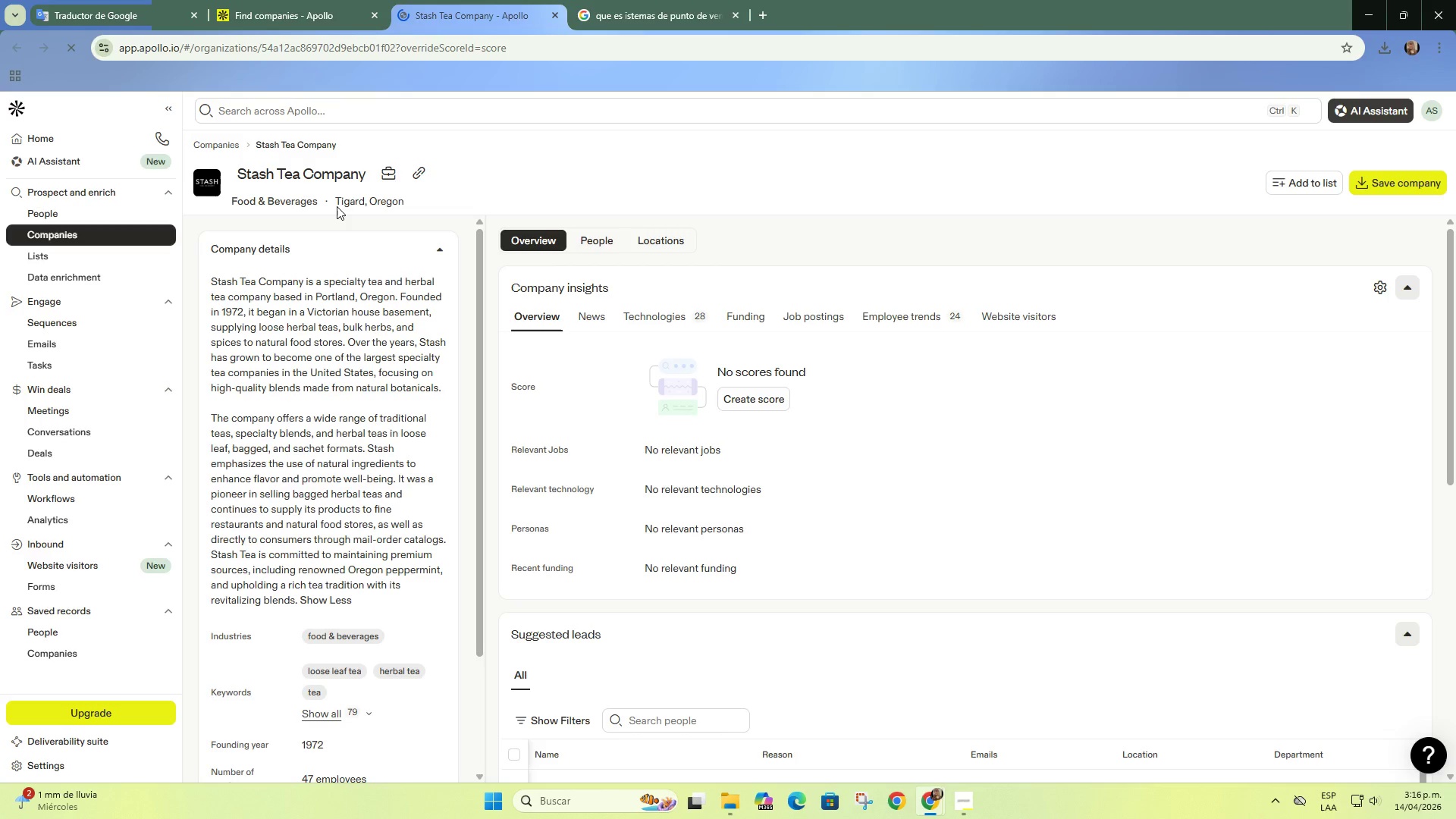 
left_click_drag(start_coordinate=[337, 203], to_coordinate=[420, 202])
 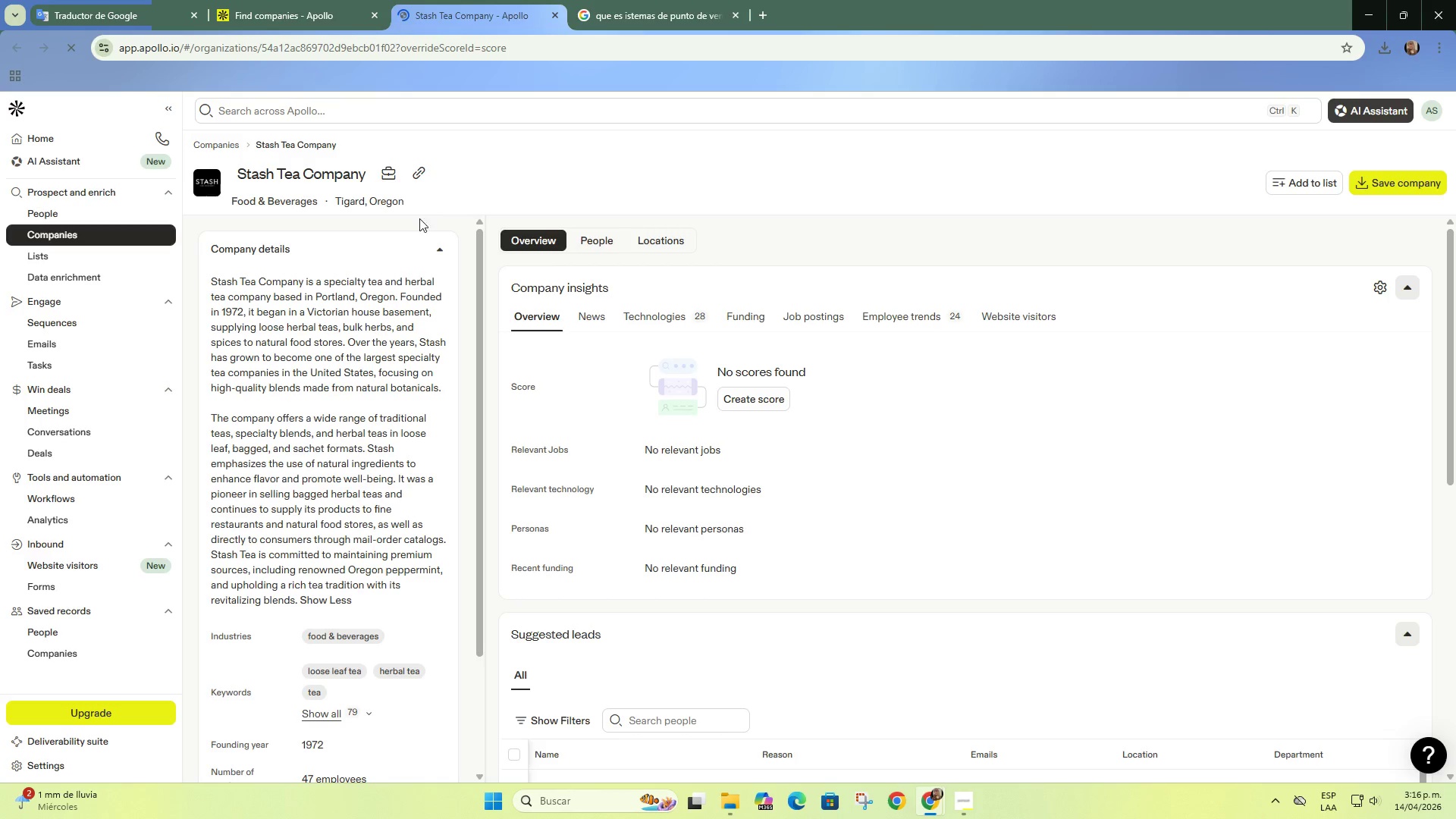 
left_click([419, 252])
 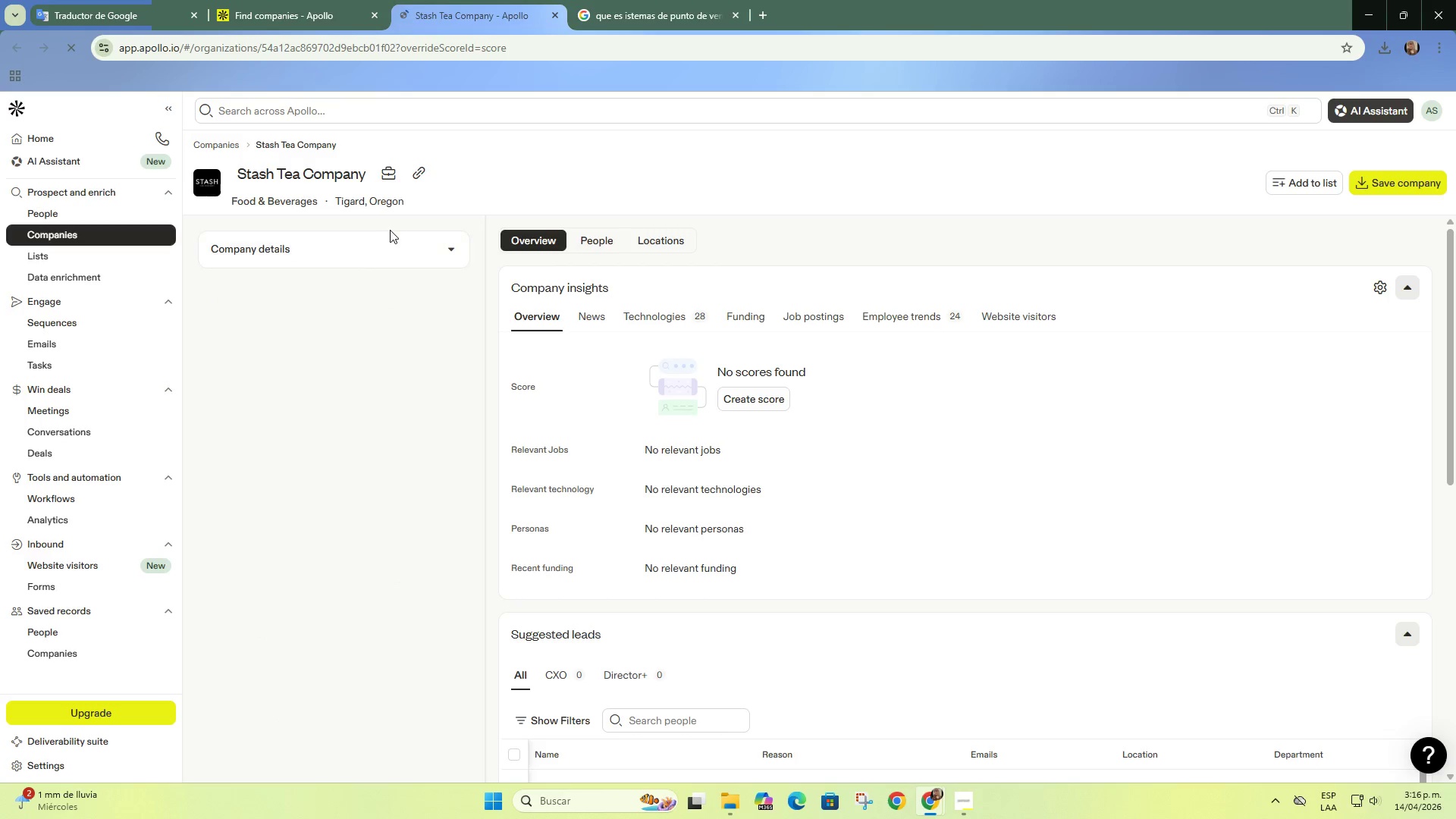 
double_click([393, 242])
 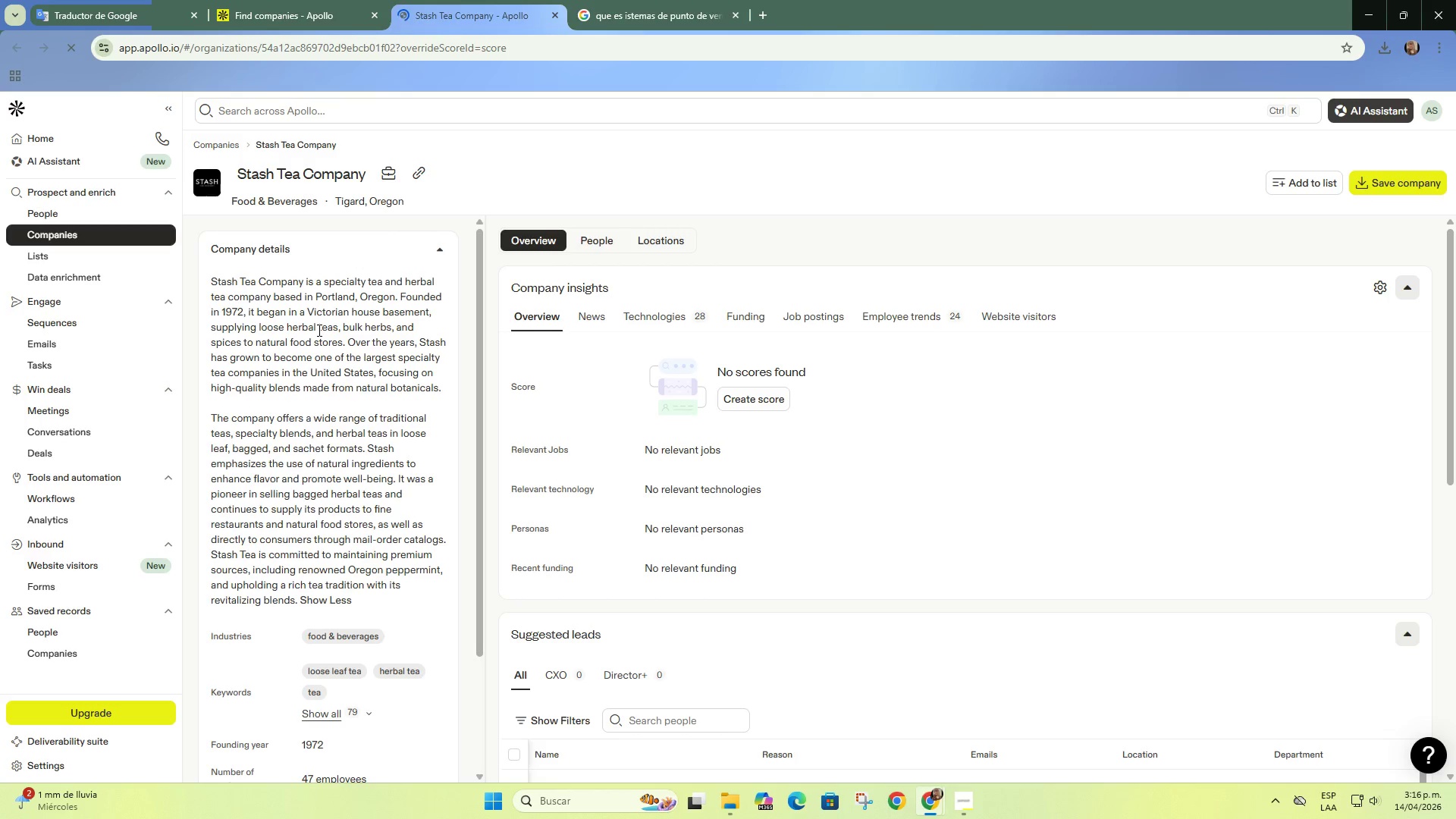 
wait(8.06)
 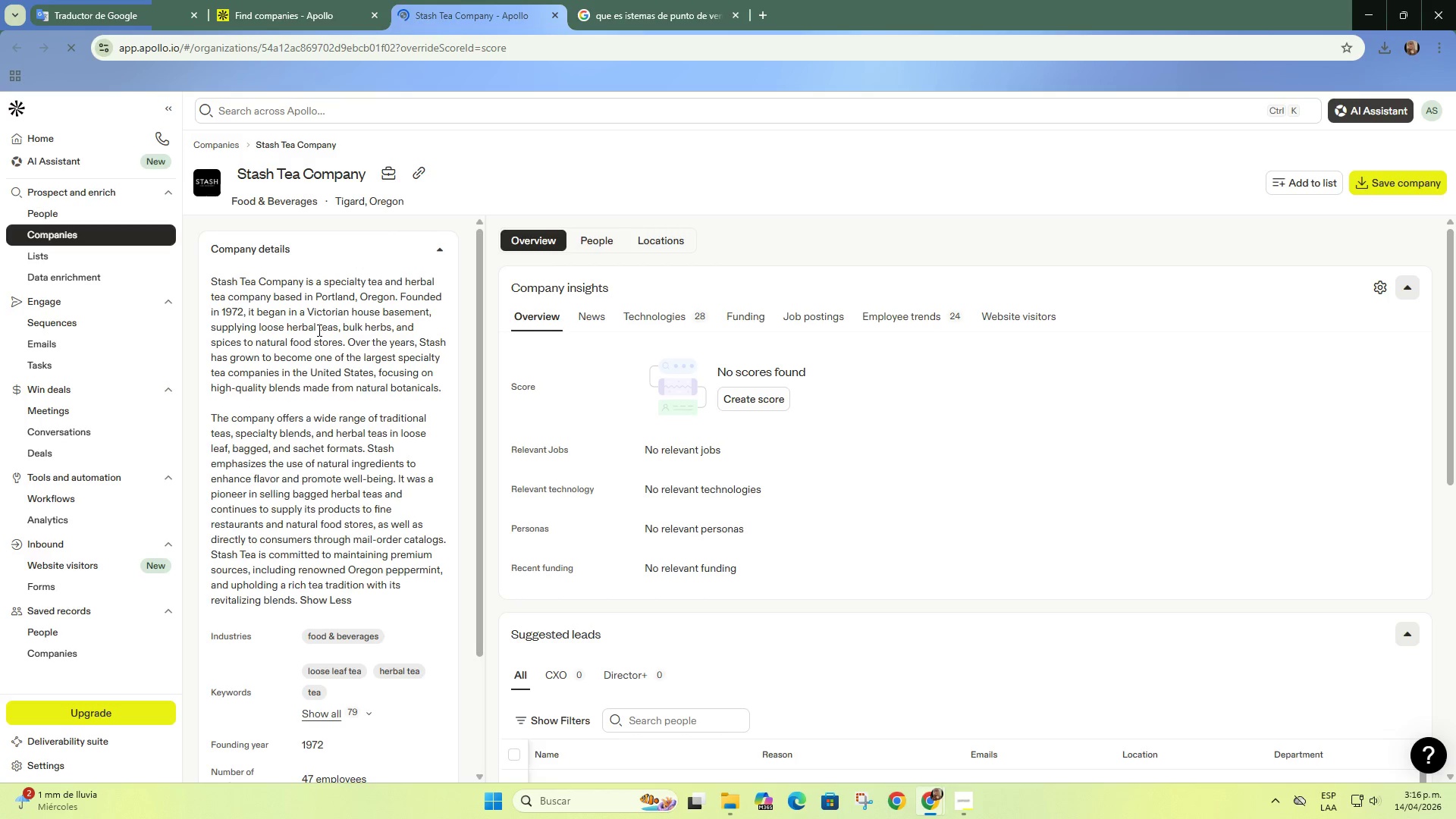 
left_click_drag(start_coordinate=[250, 343], to_coordinate=[343, 343])
 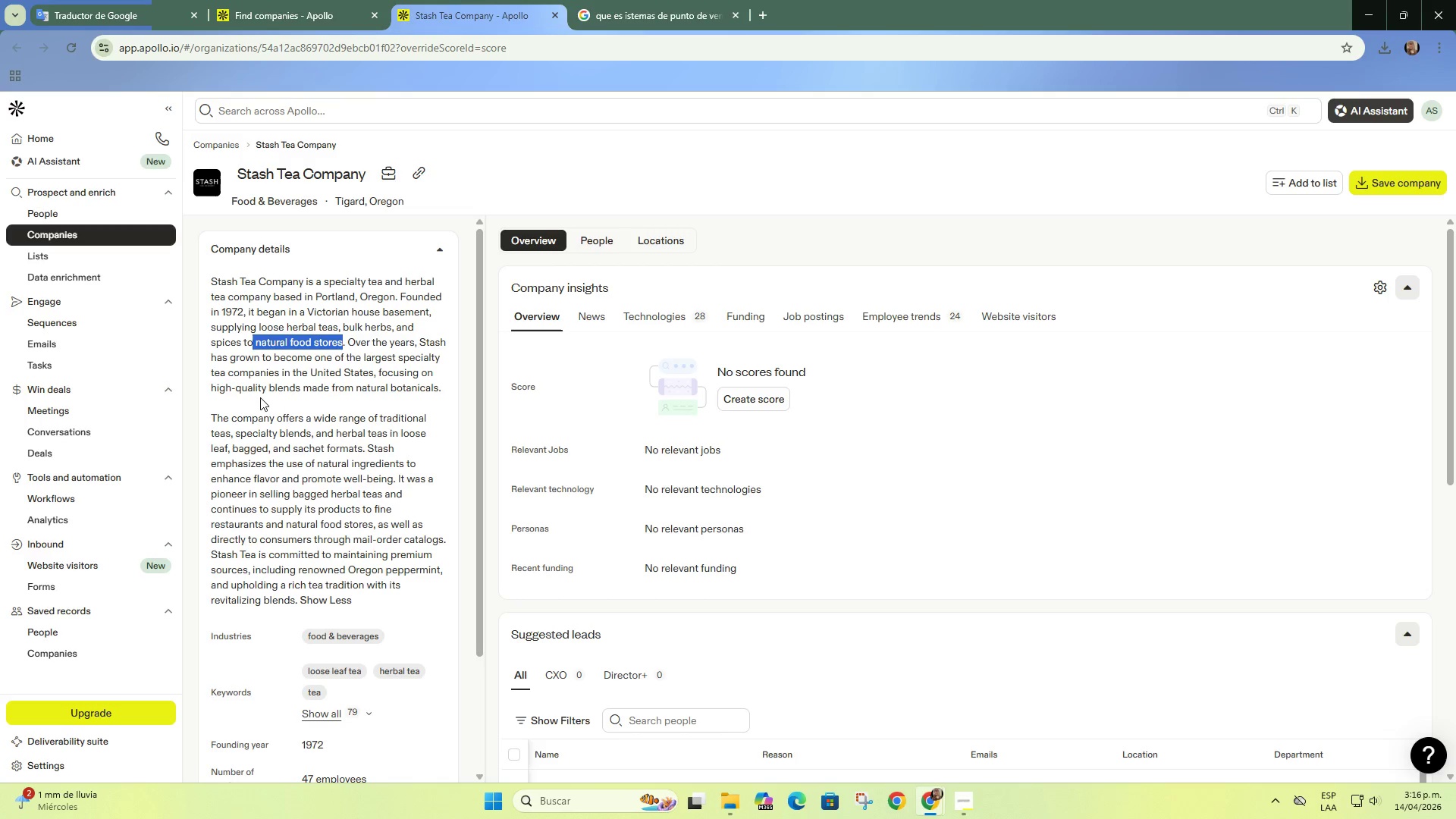 
wait(7.22)
 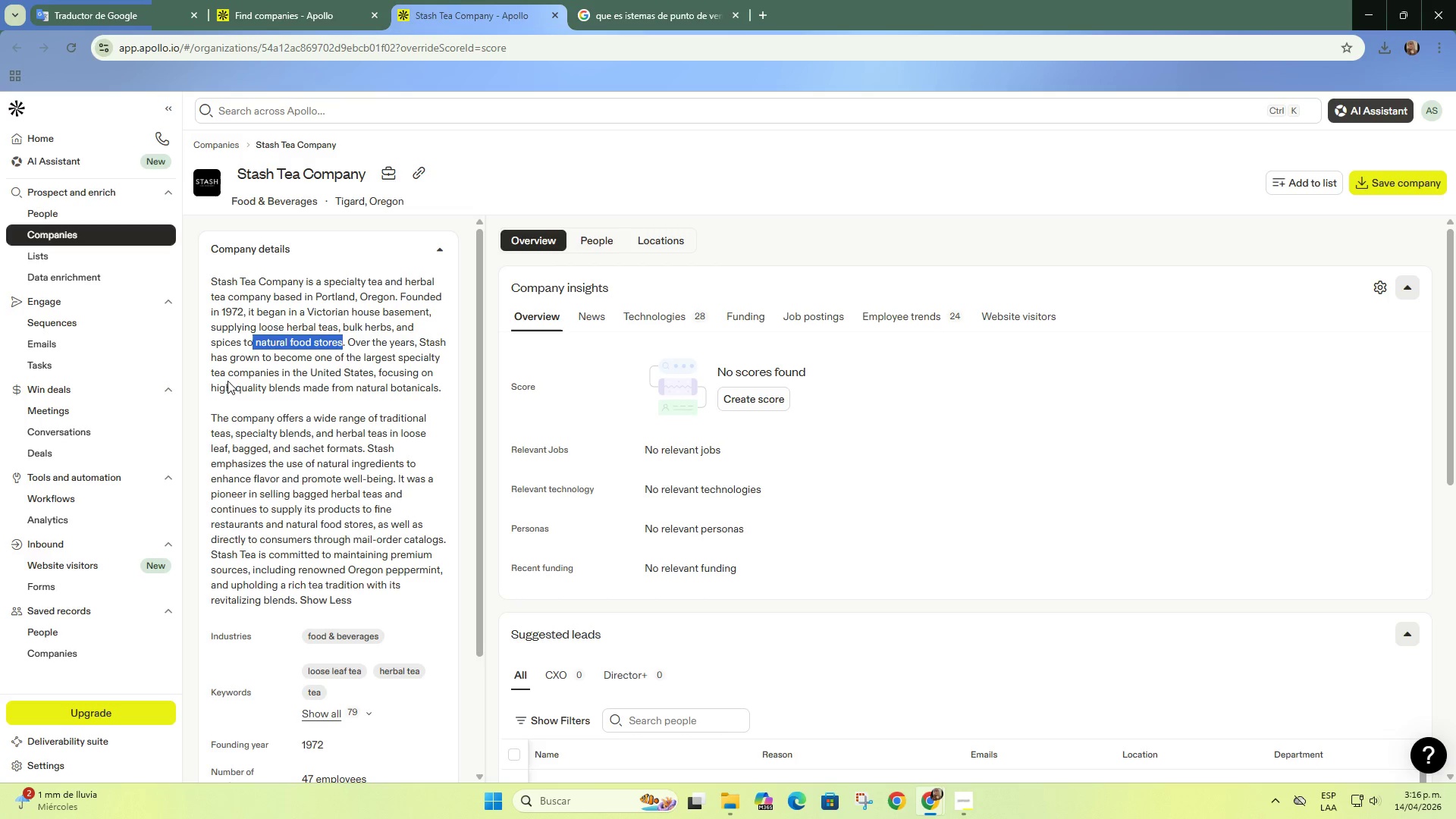 
left_click_drag(start_coordinate=[210, 388], to_coordinate=[453, 385])
 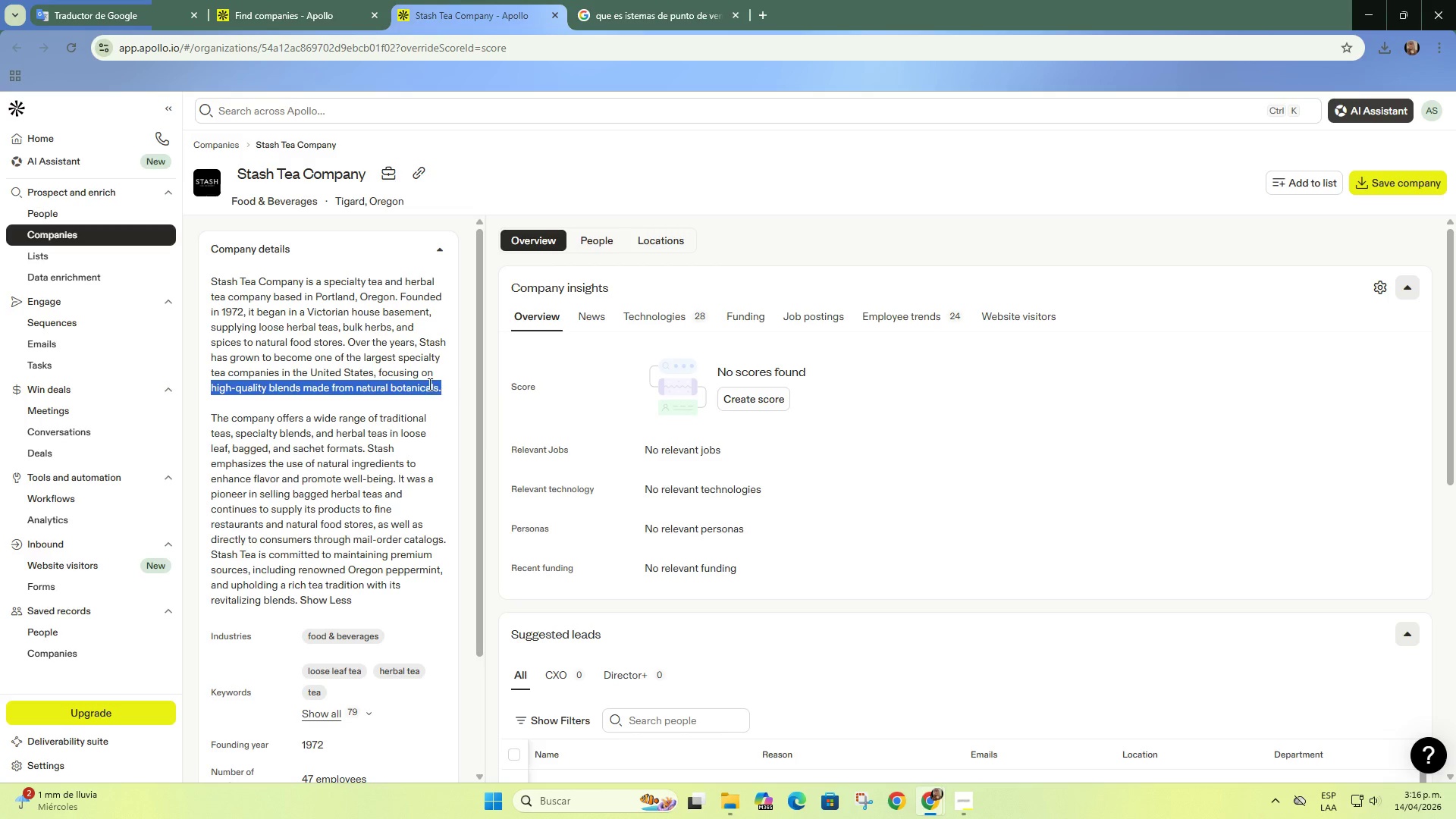 
right_click([426, 384])
 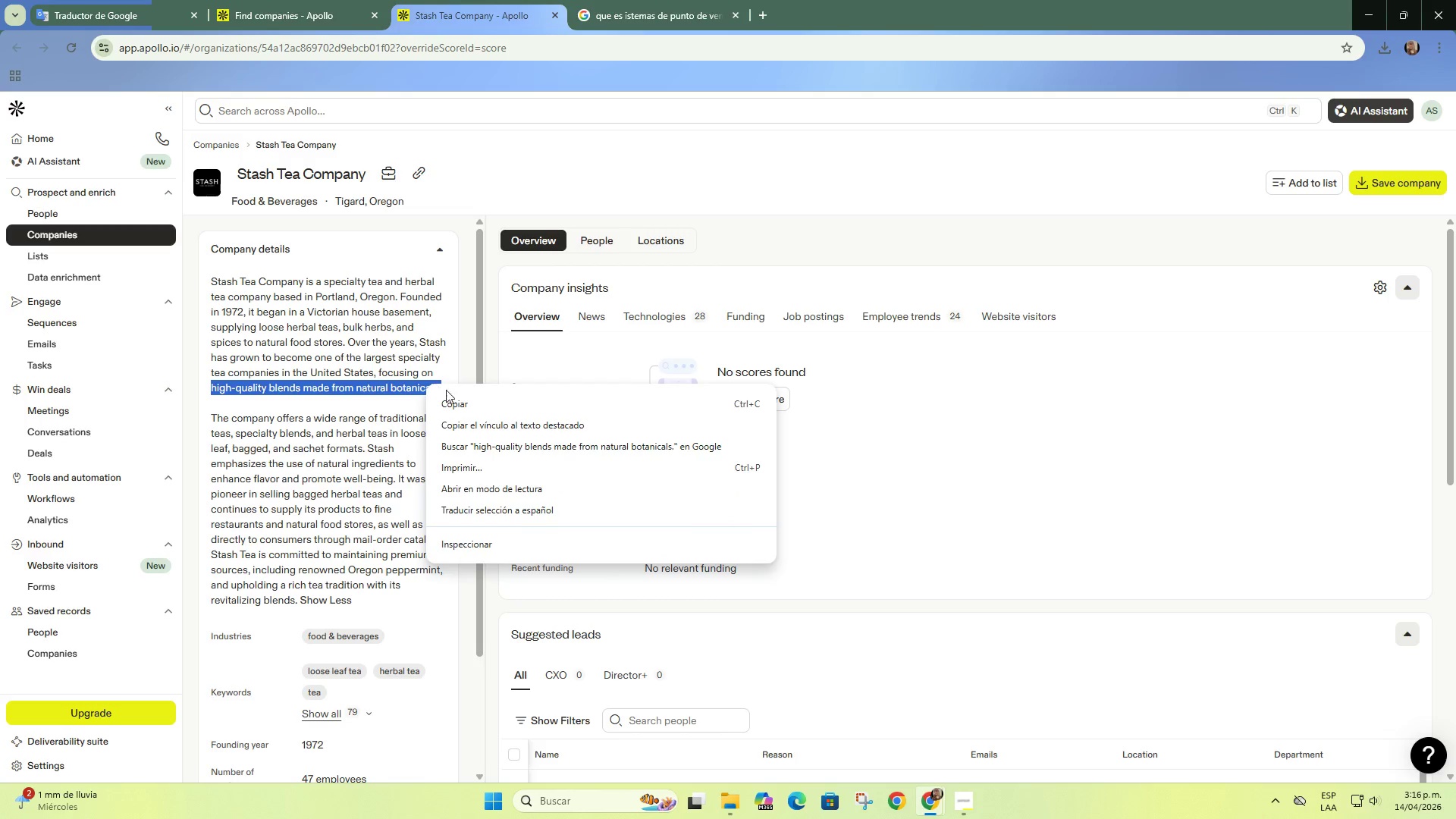 
left_click([457, 402])
 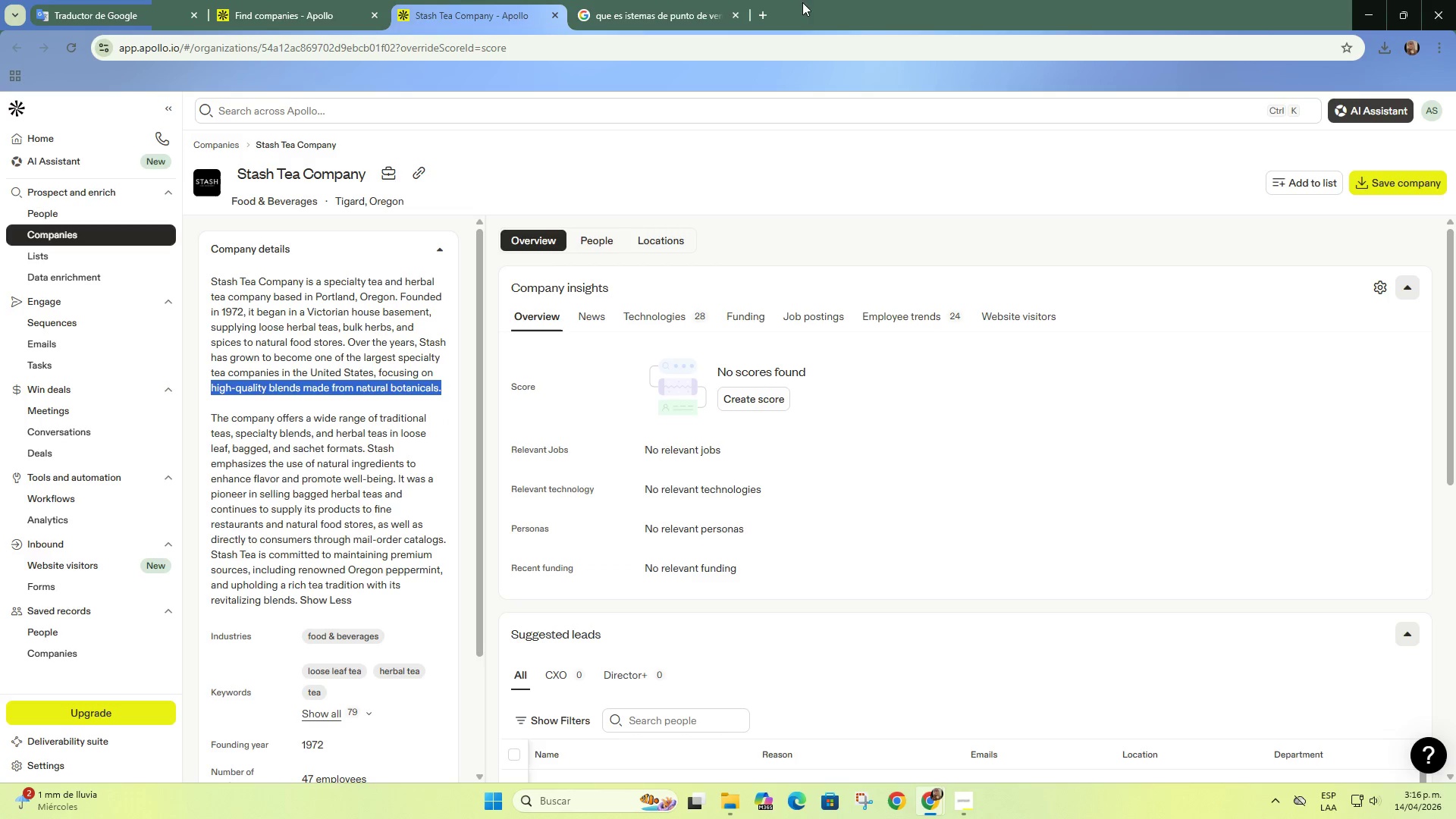 
left_click([767, 2])
 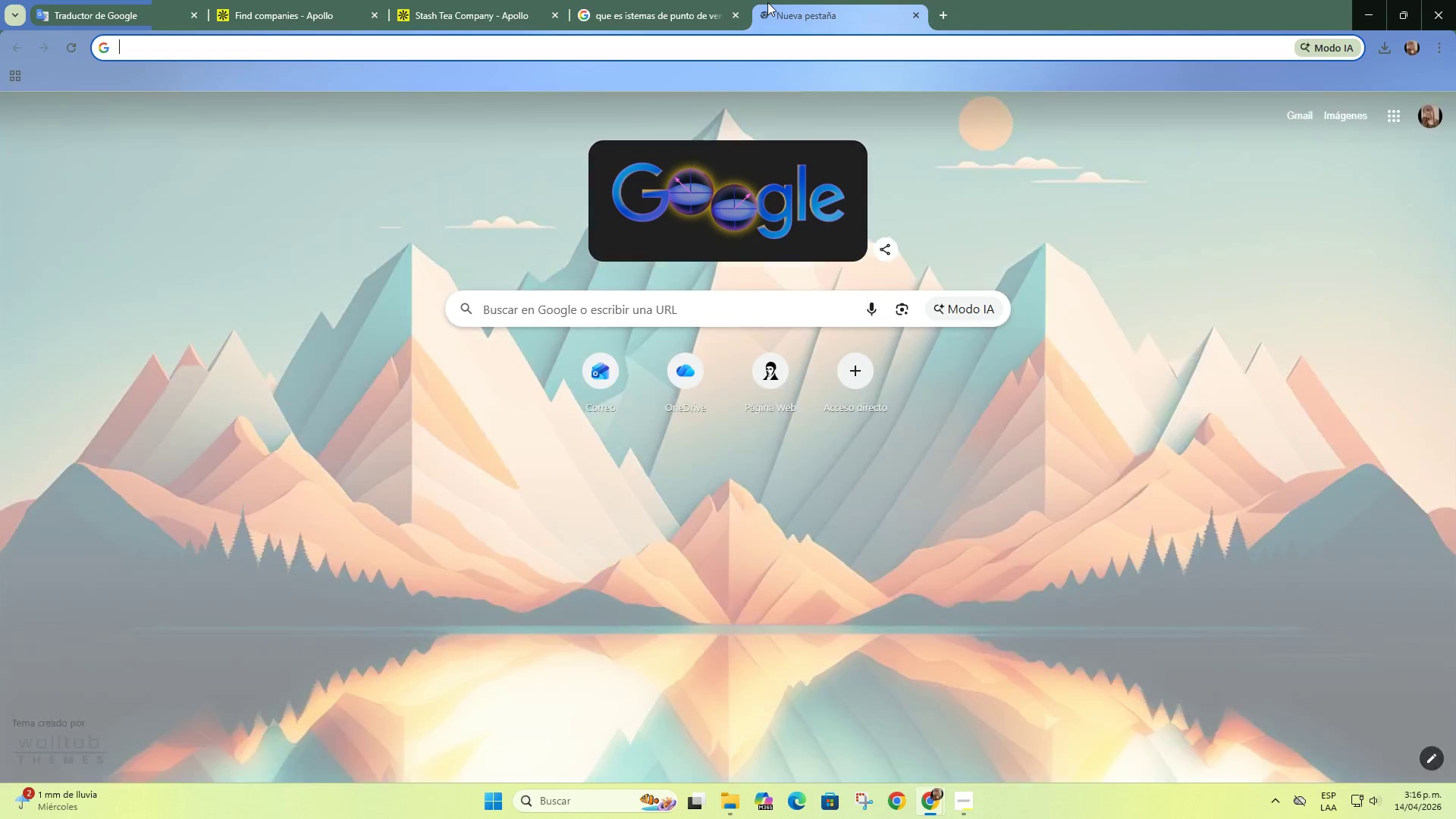 
key(T)
 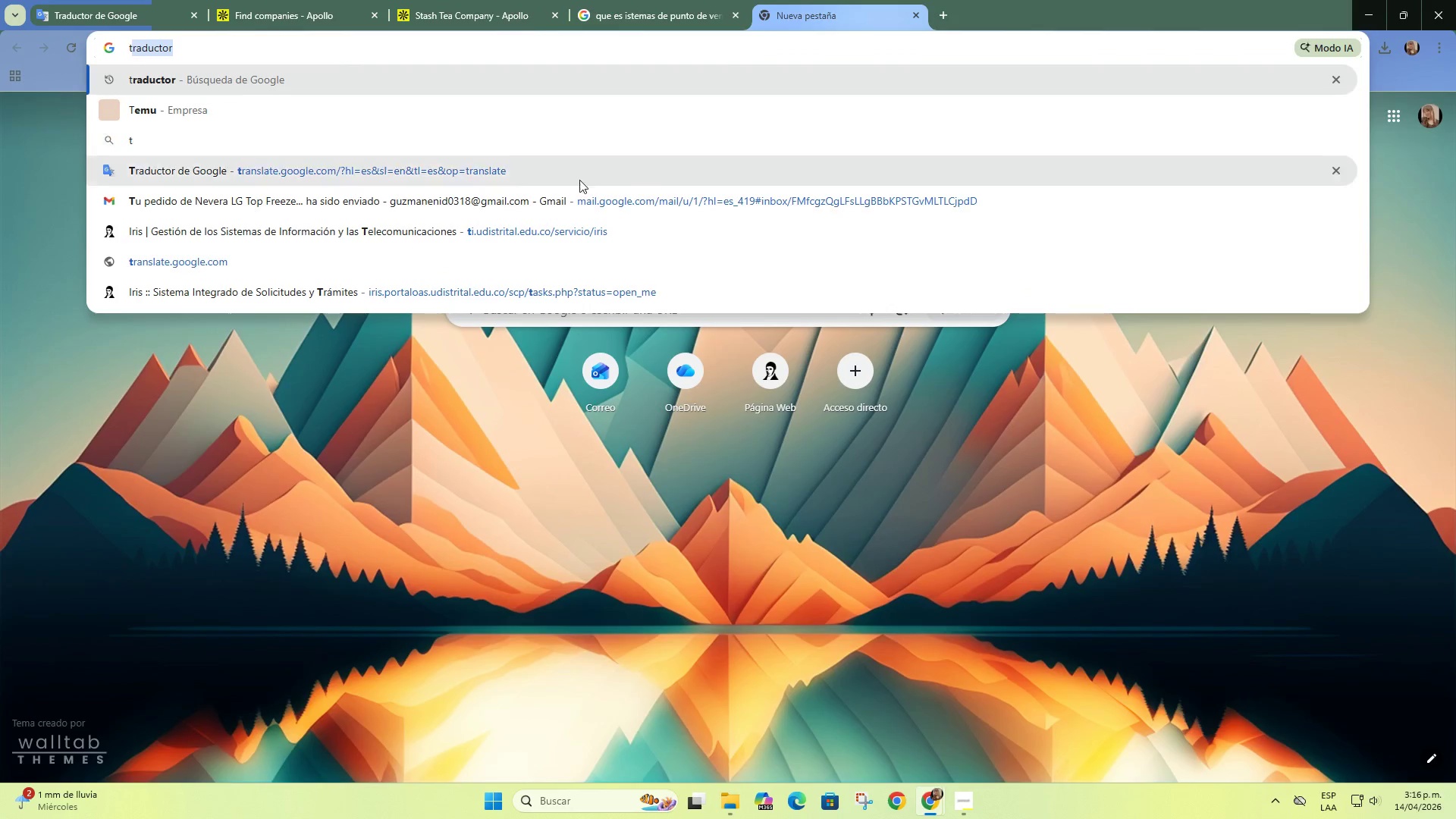 
key(Enter)
 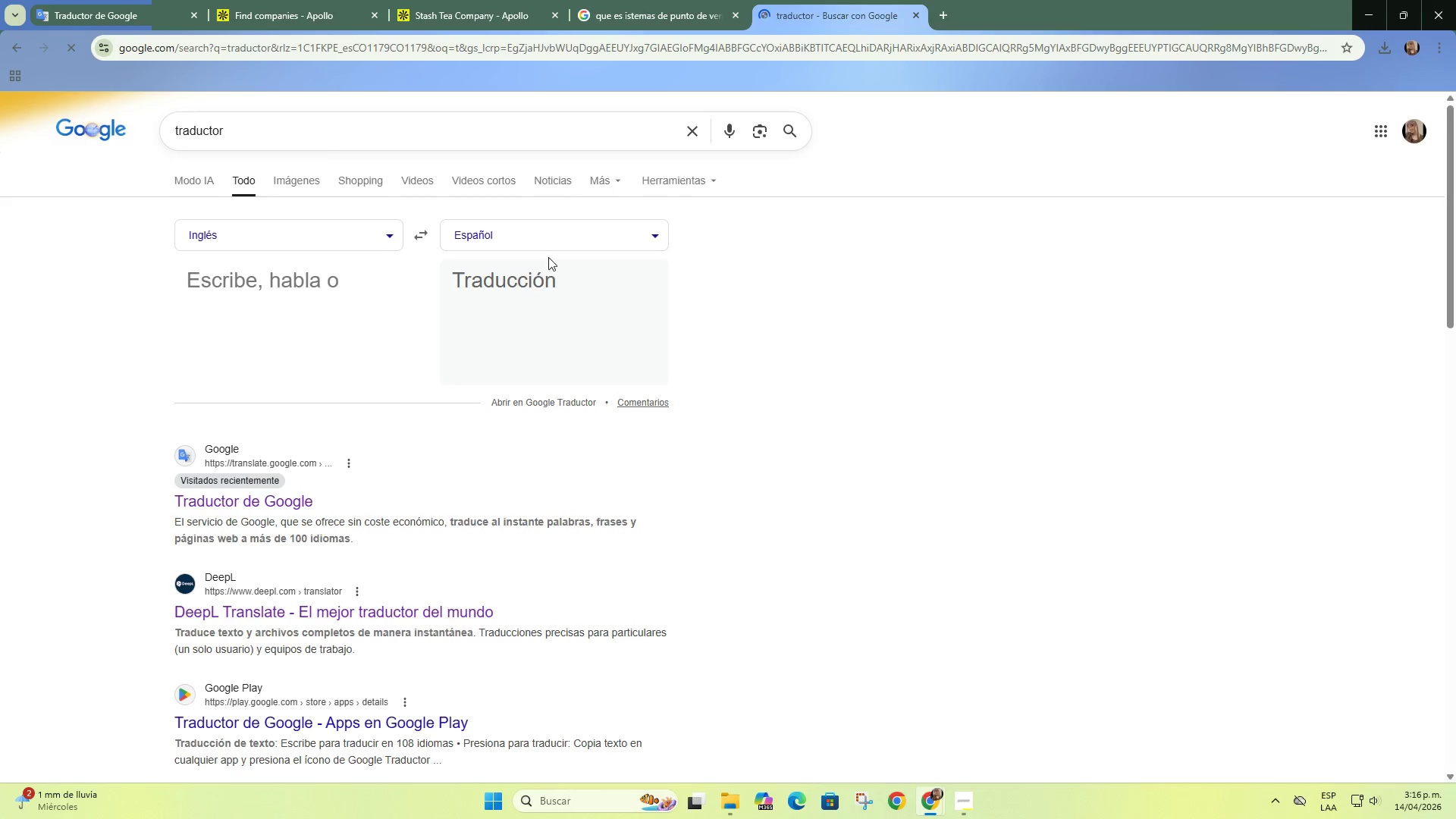 
left_click([344, 303])
 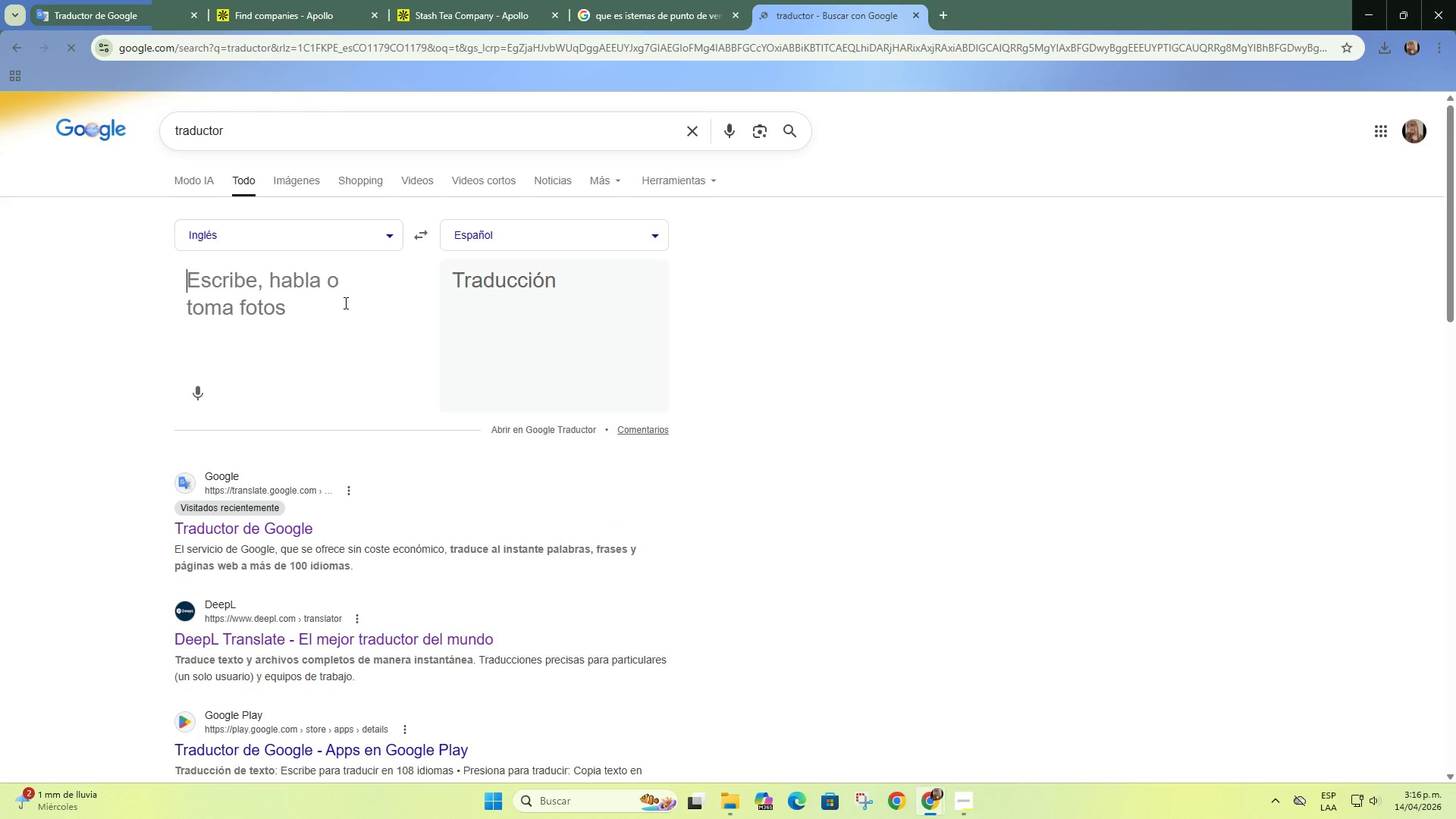 
key(Control+ControlLeft)
 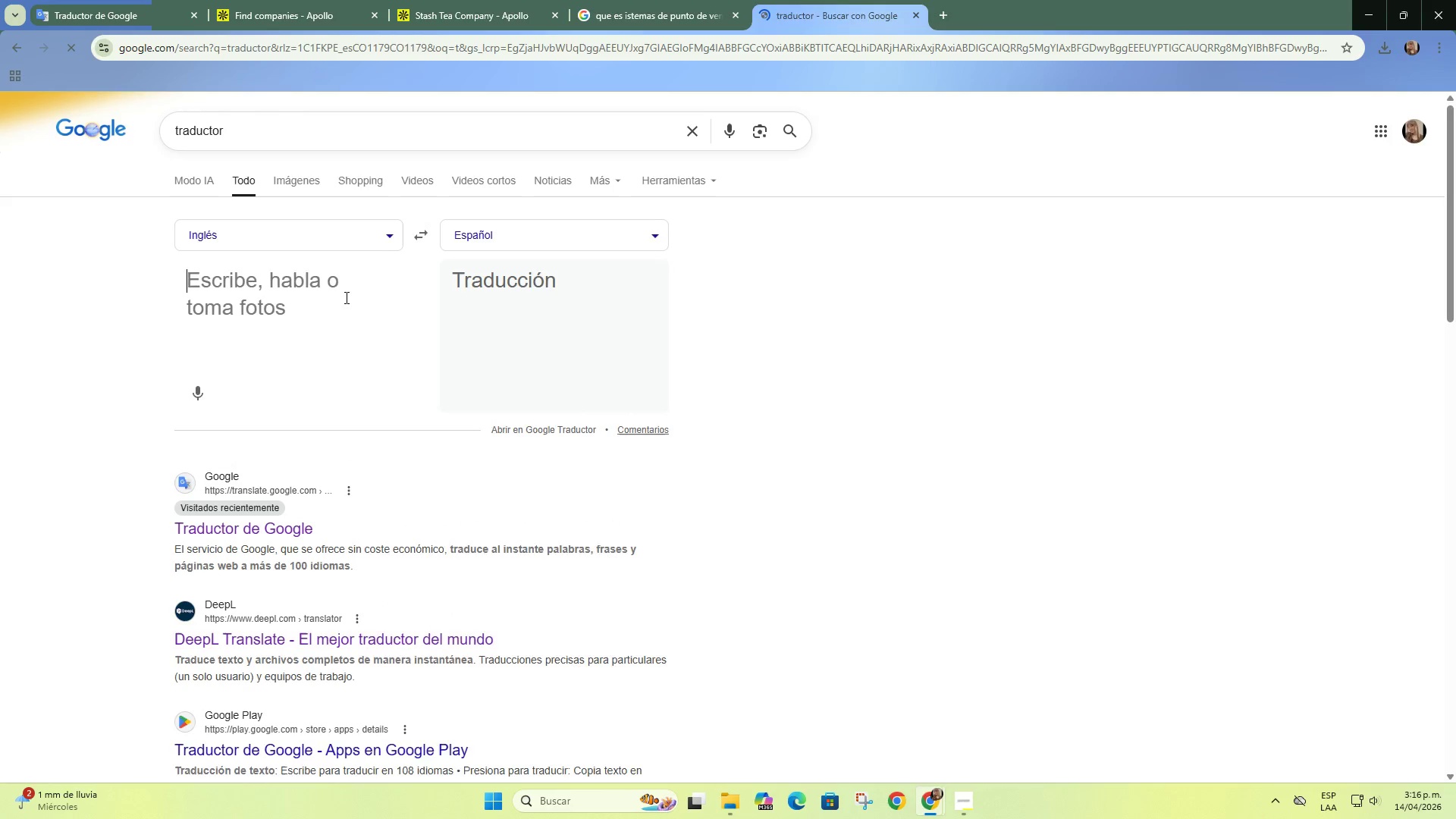 
key(Control+V)
 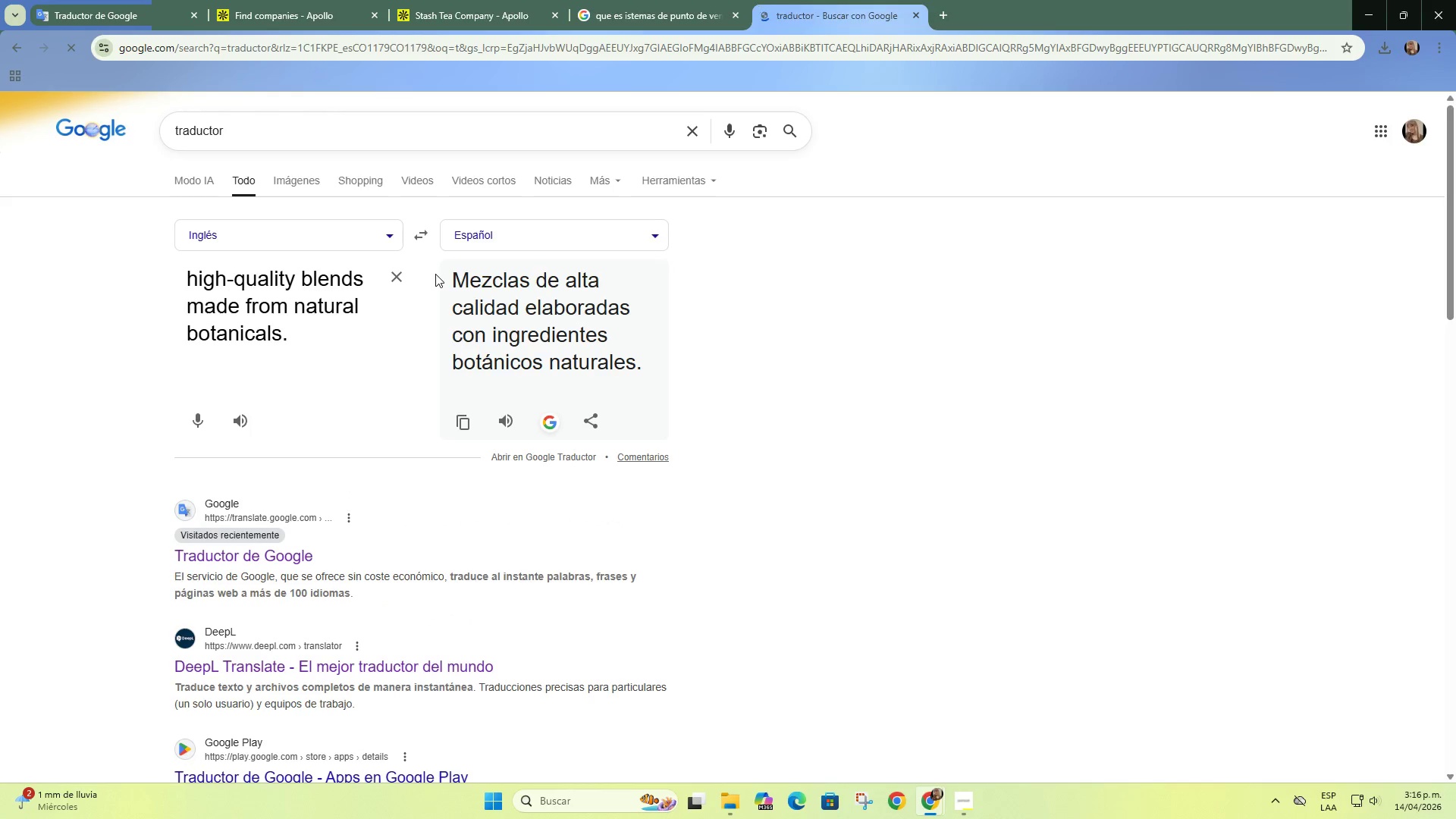 
left_click([293, 0])
 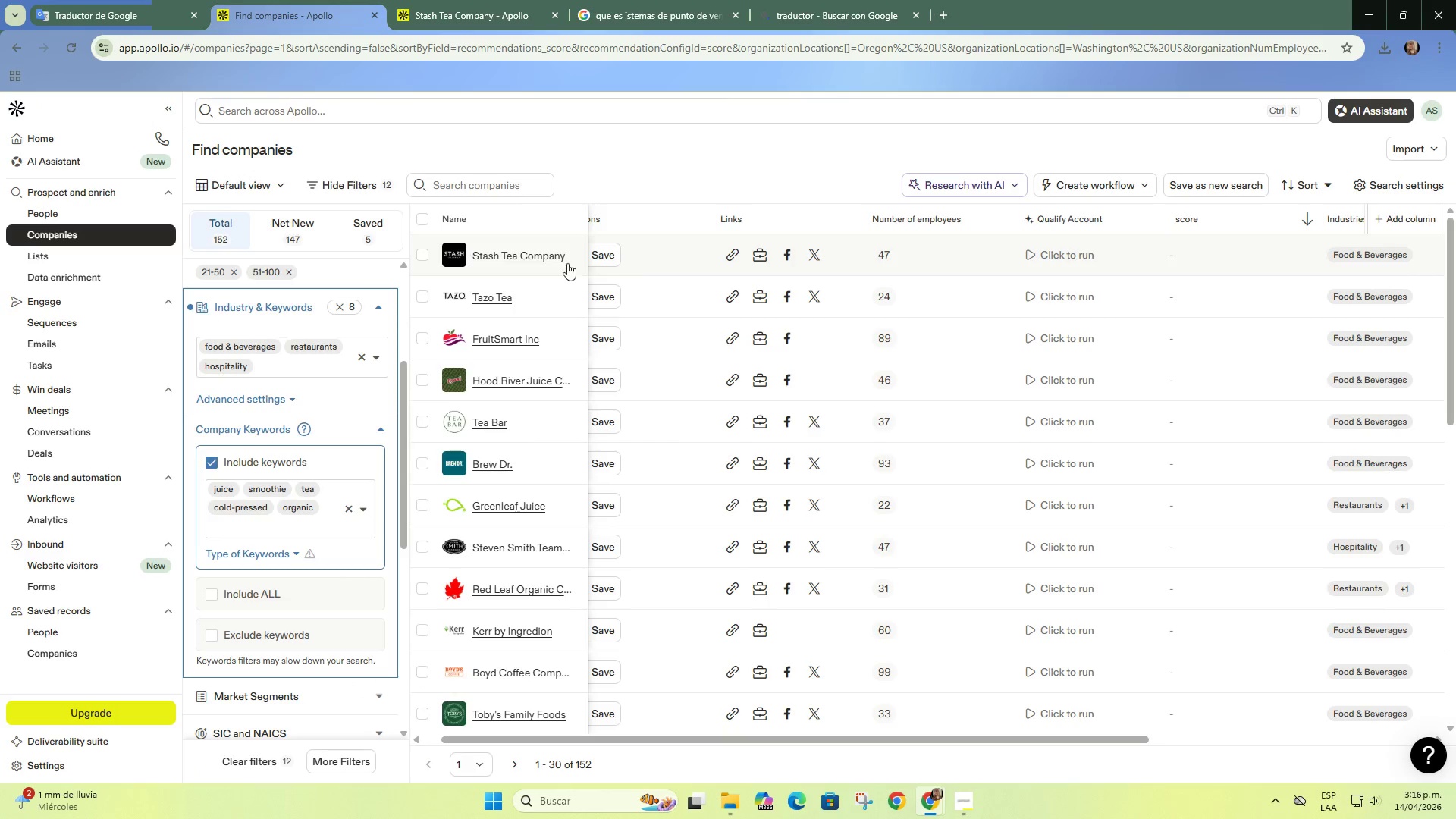 
right_click([538, 256])
 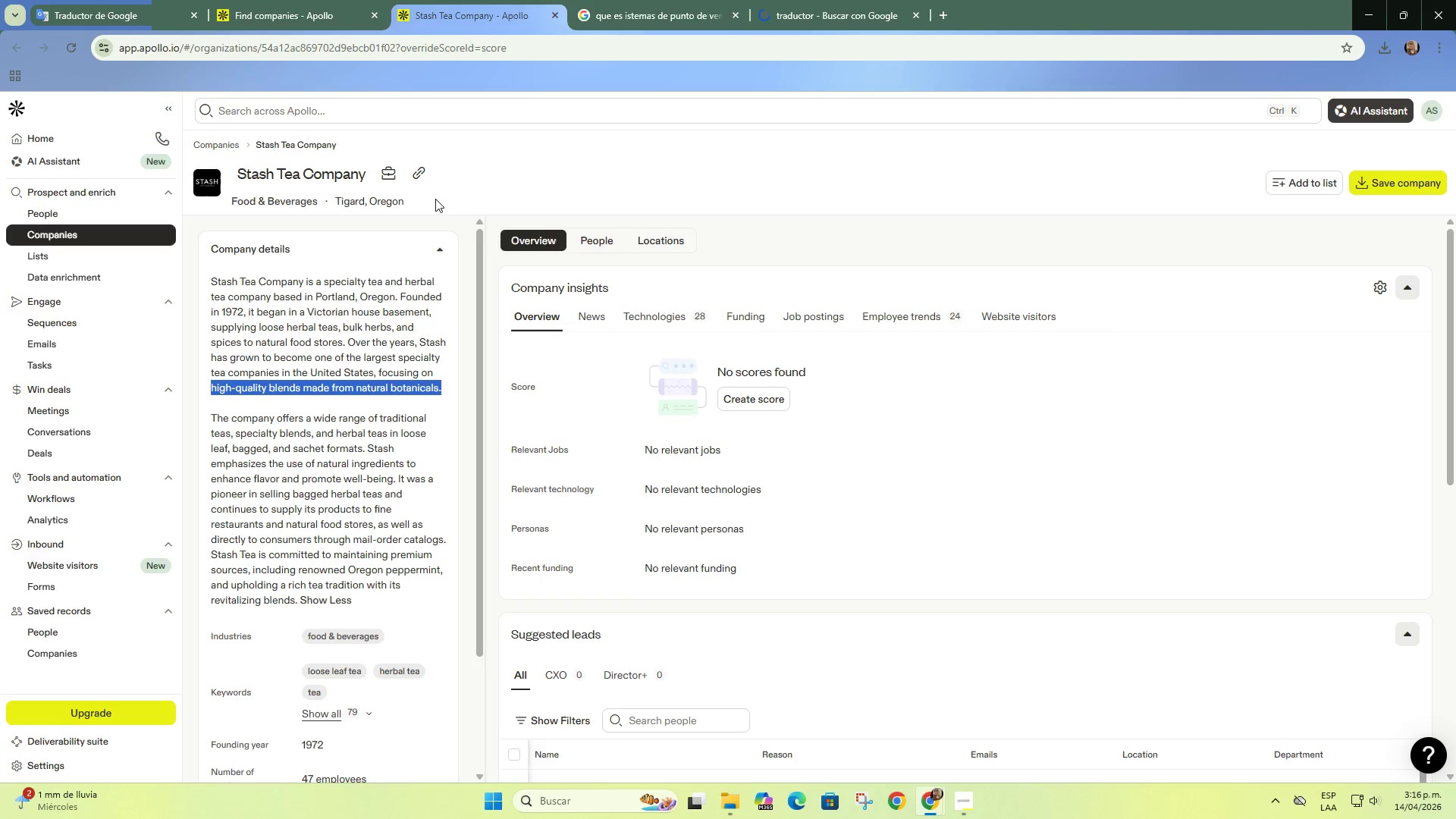 
left_click([417, 177])
 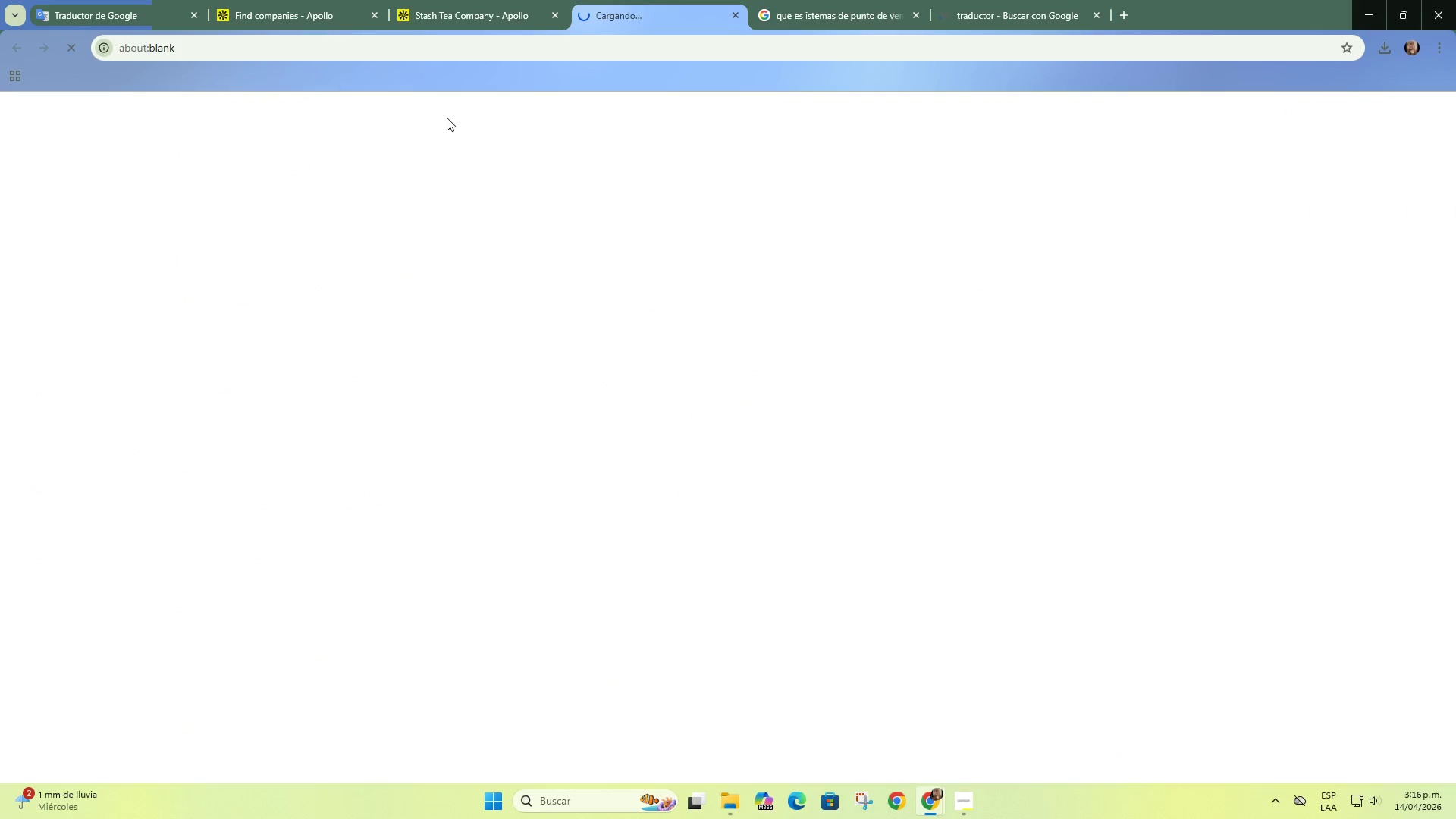 
left_click([484, 0])
 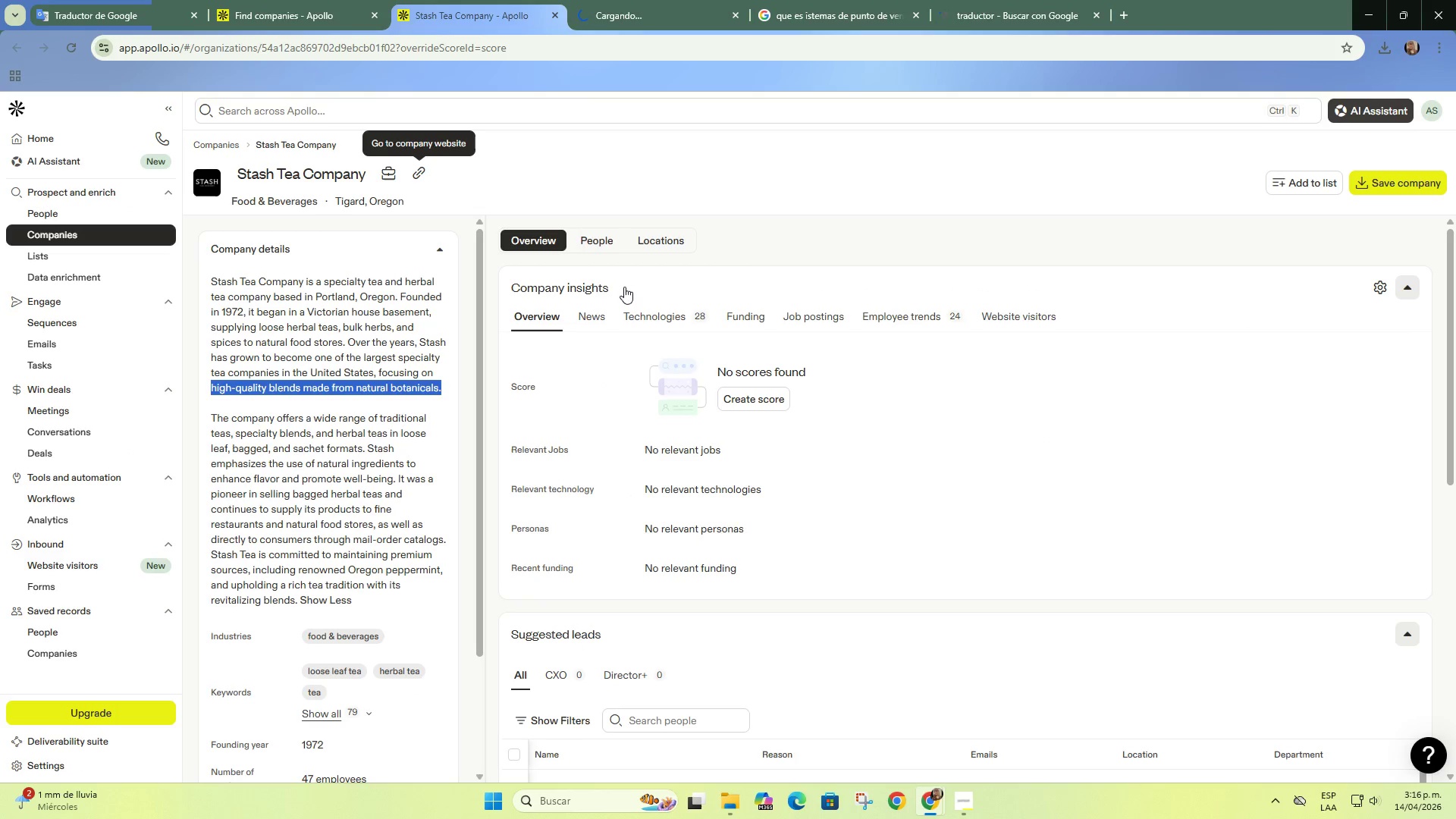 
left_click([645, 322])
 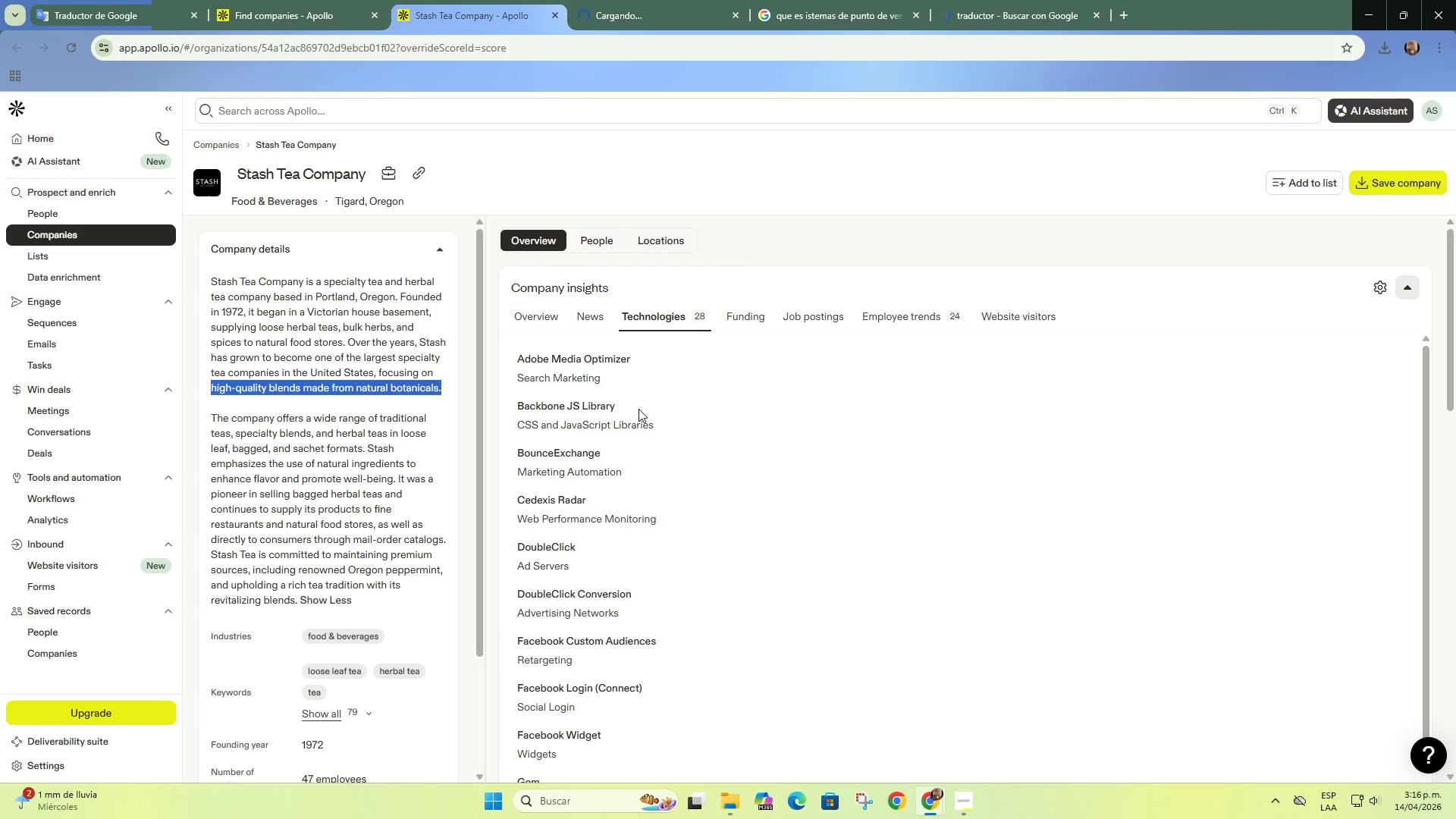 
scroll: coordinate [607, 610], scroll_direction: down, amount: 8.0
 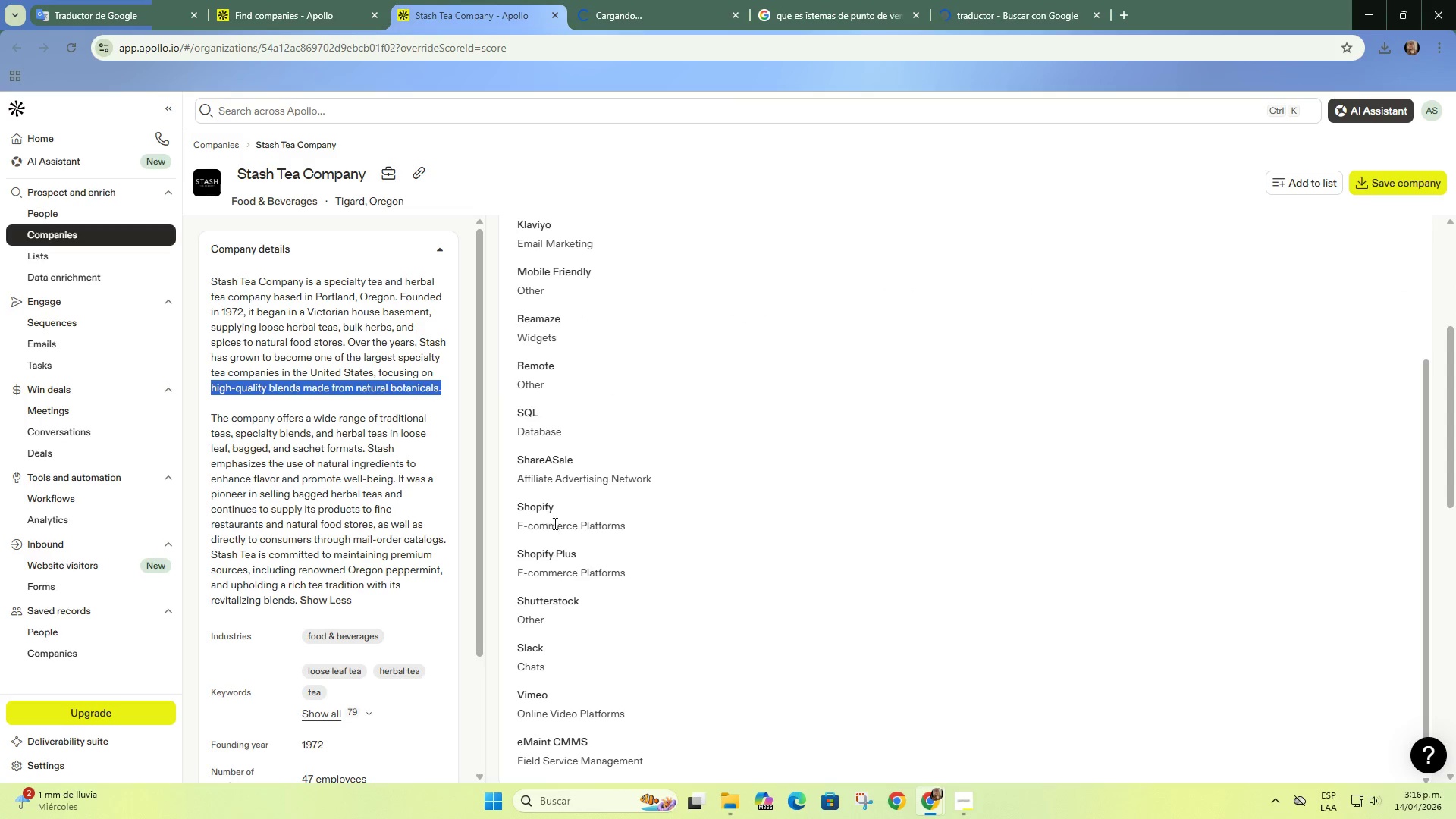 
left_click_drag(start_coordinate=[560, 508], to_coordinate=[522, 503])
 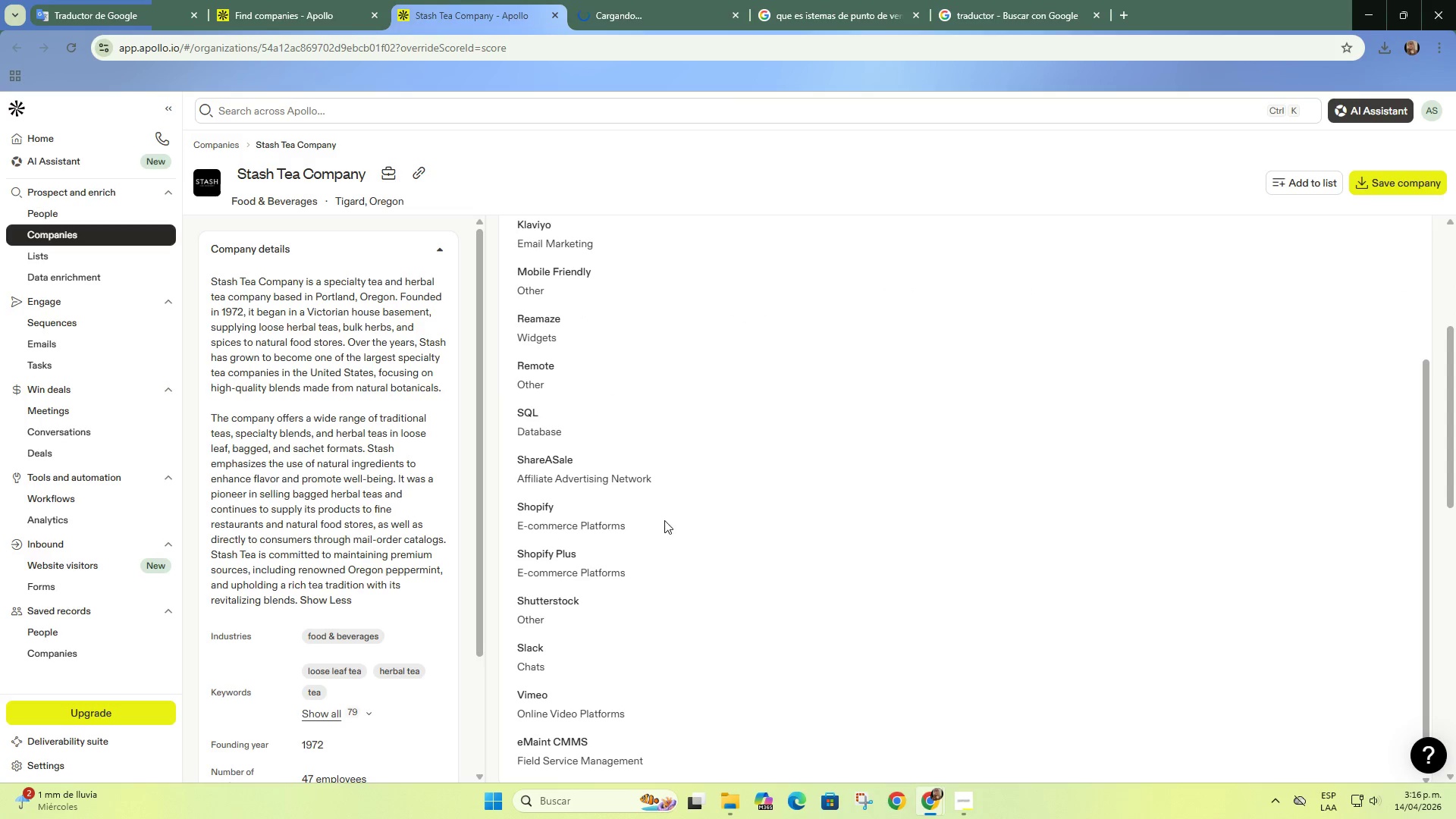 
double_click([664, 520])
 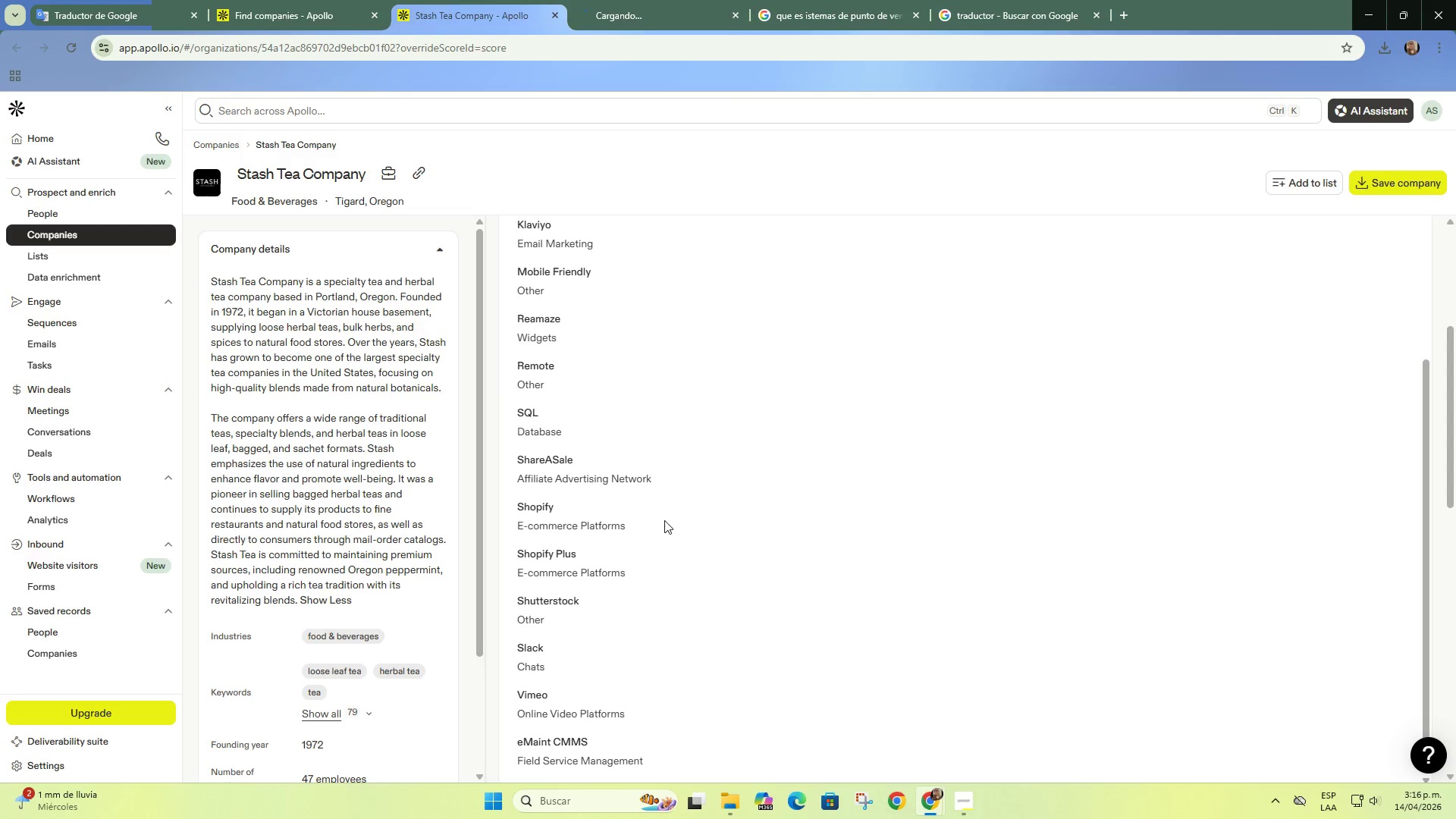 
scroll: coordinate [664, 520], scroll_direction: down, amount: 4.0
 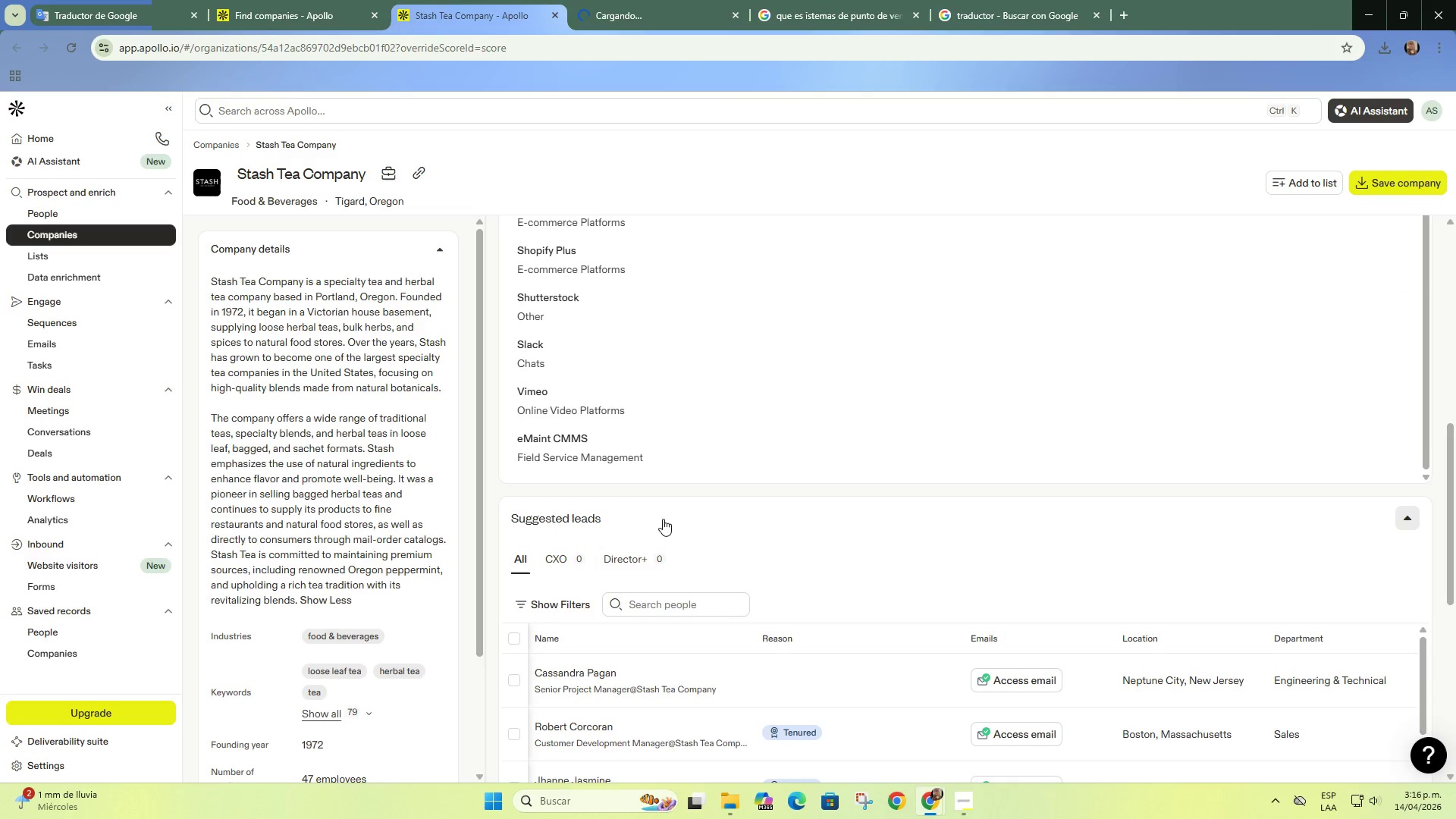 
left_click([595, 0])
 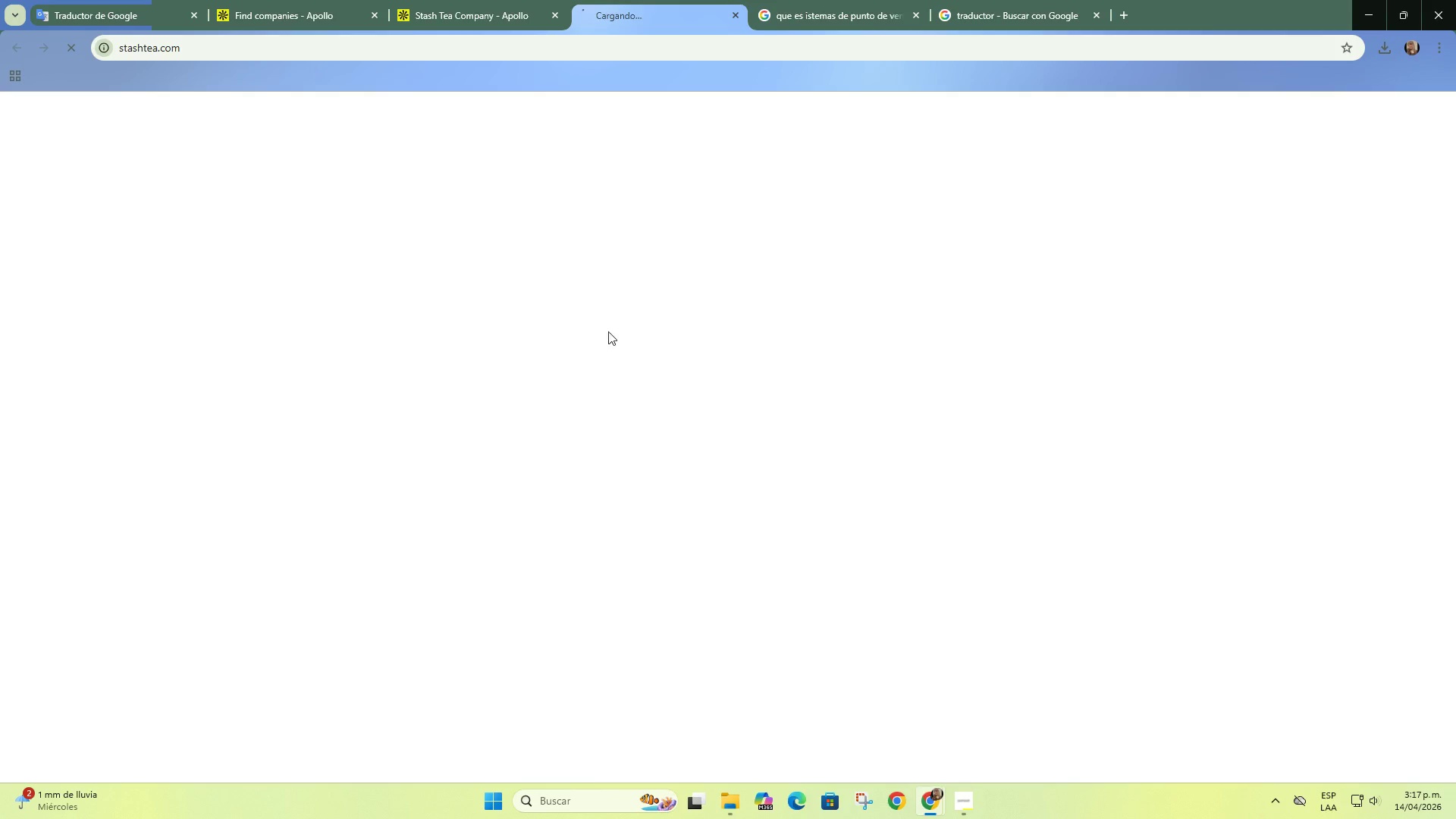 
scroll: coordinate [657, 466], scroll_direction: up, amount: 19.0
 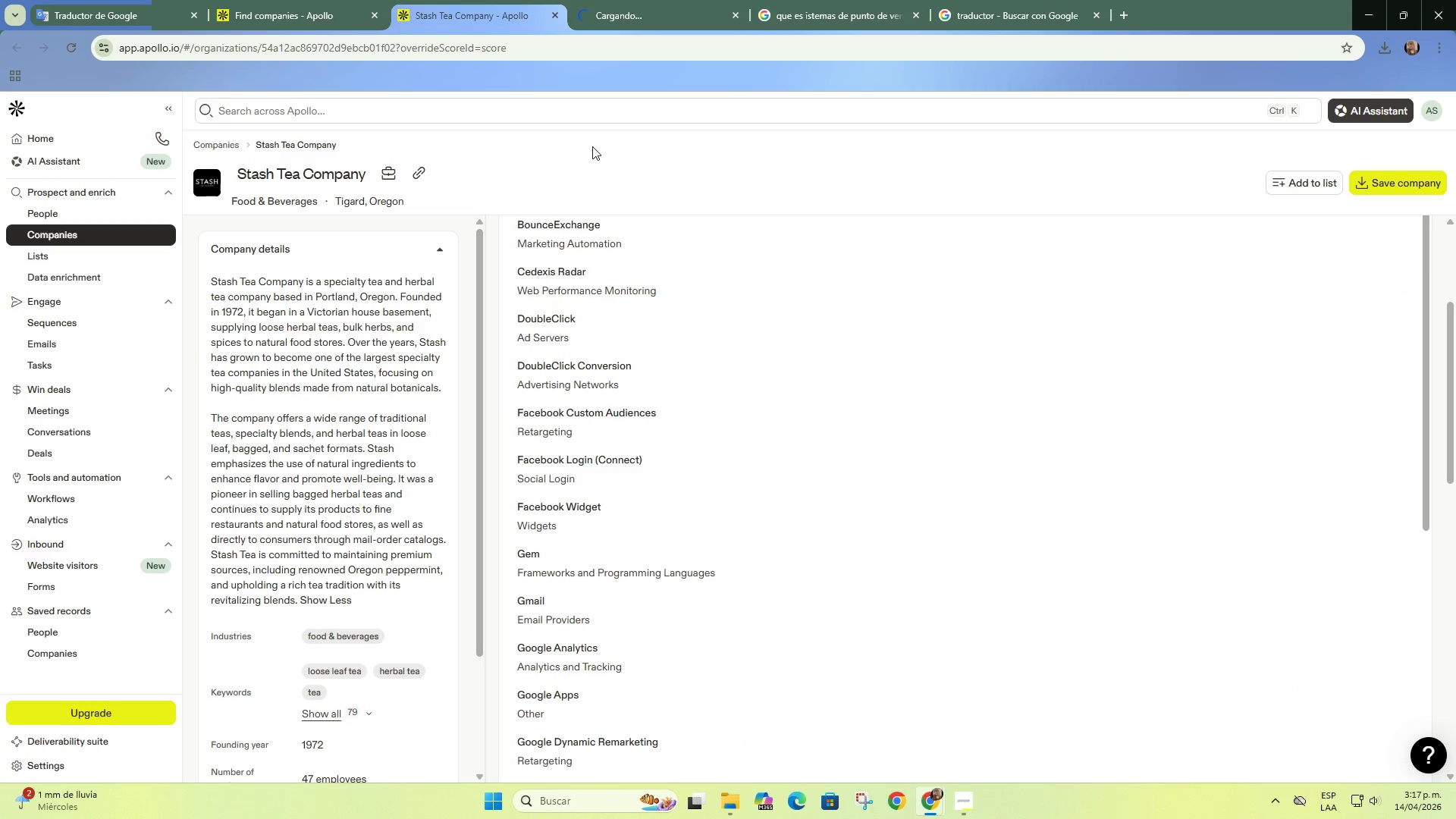 
left_click([416, 0])
 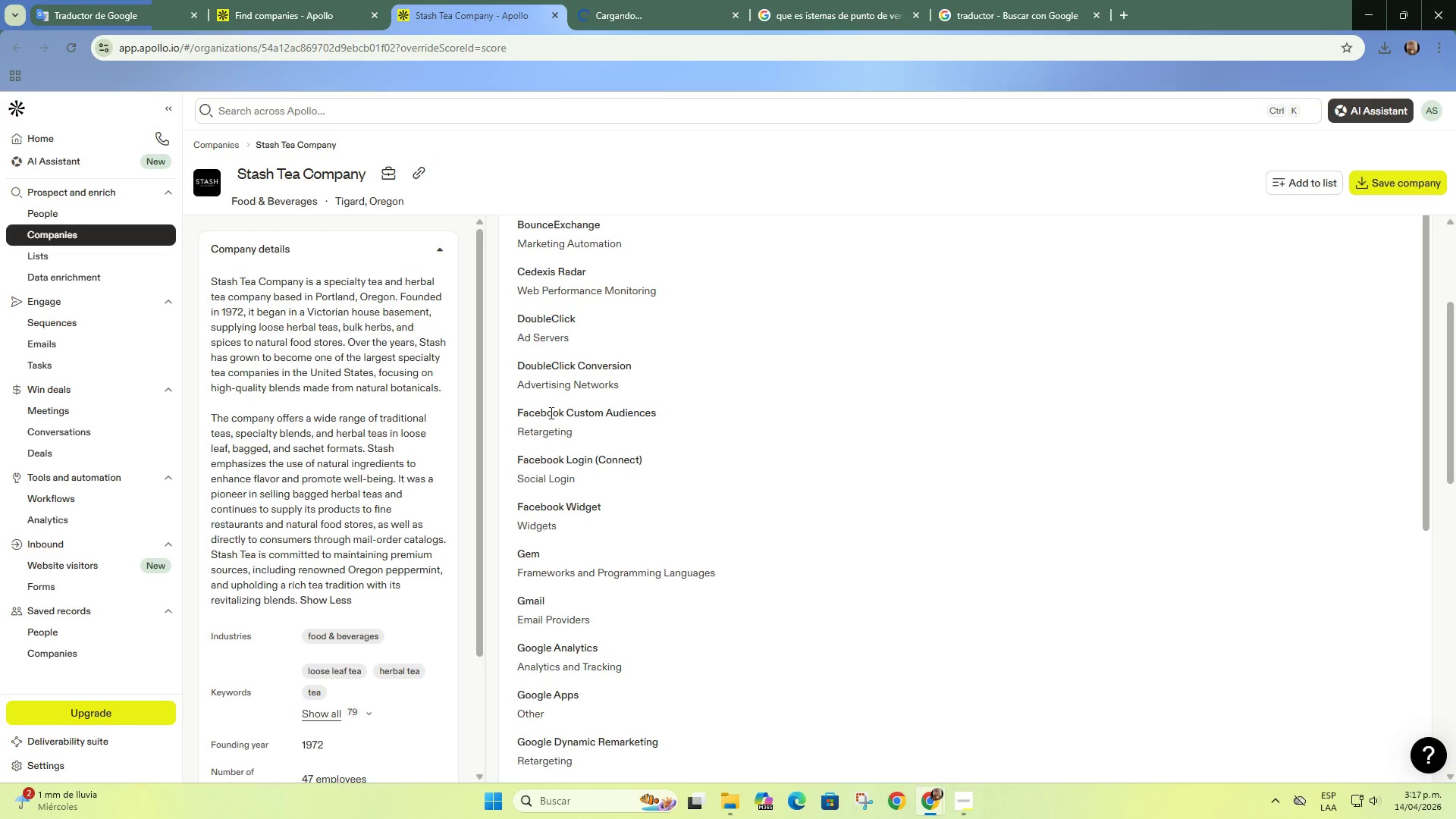 
scroll: coordinate [540, 485], scroll_direction: up, amount: 3.0
 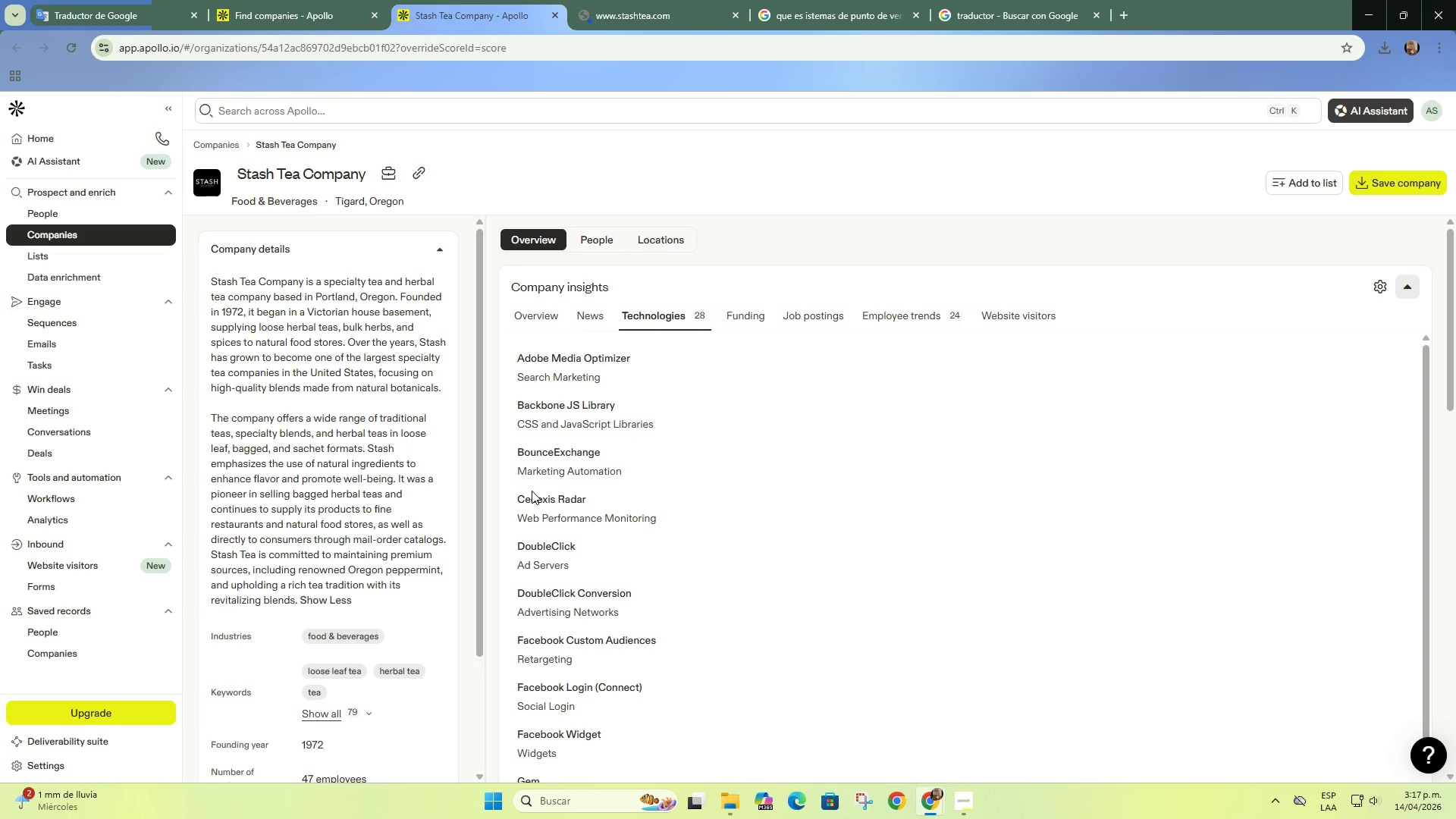 
left_click([661, 0])
 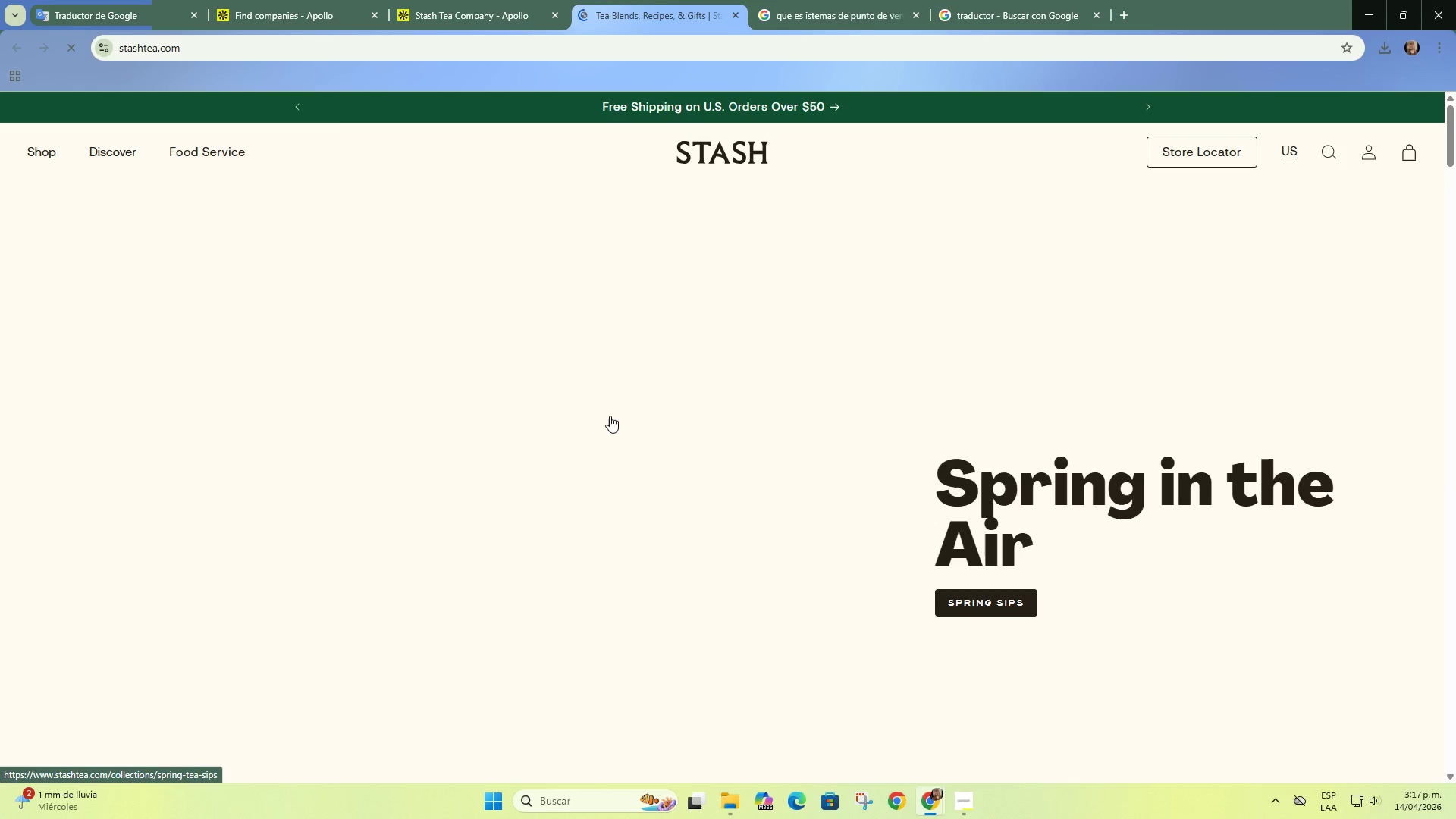 
wait(5.39)
 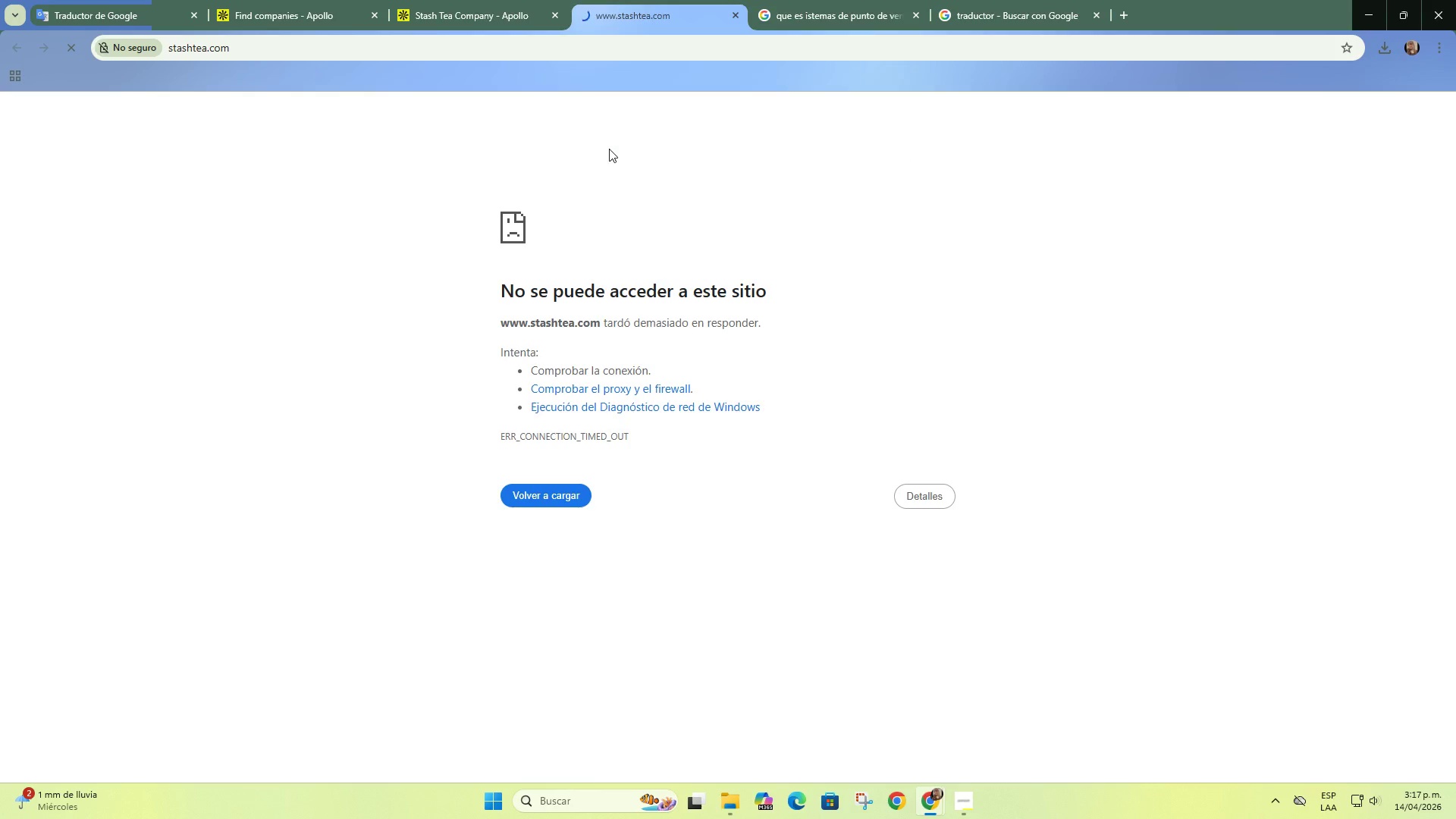 
scroll: coordinate [610, 416], scroll_direction: down, amount: 1.0
 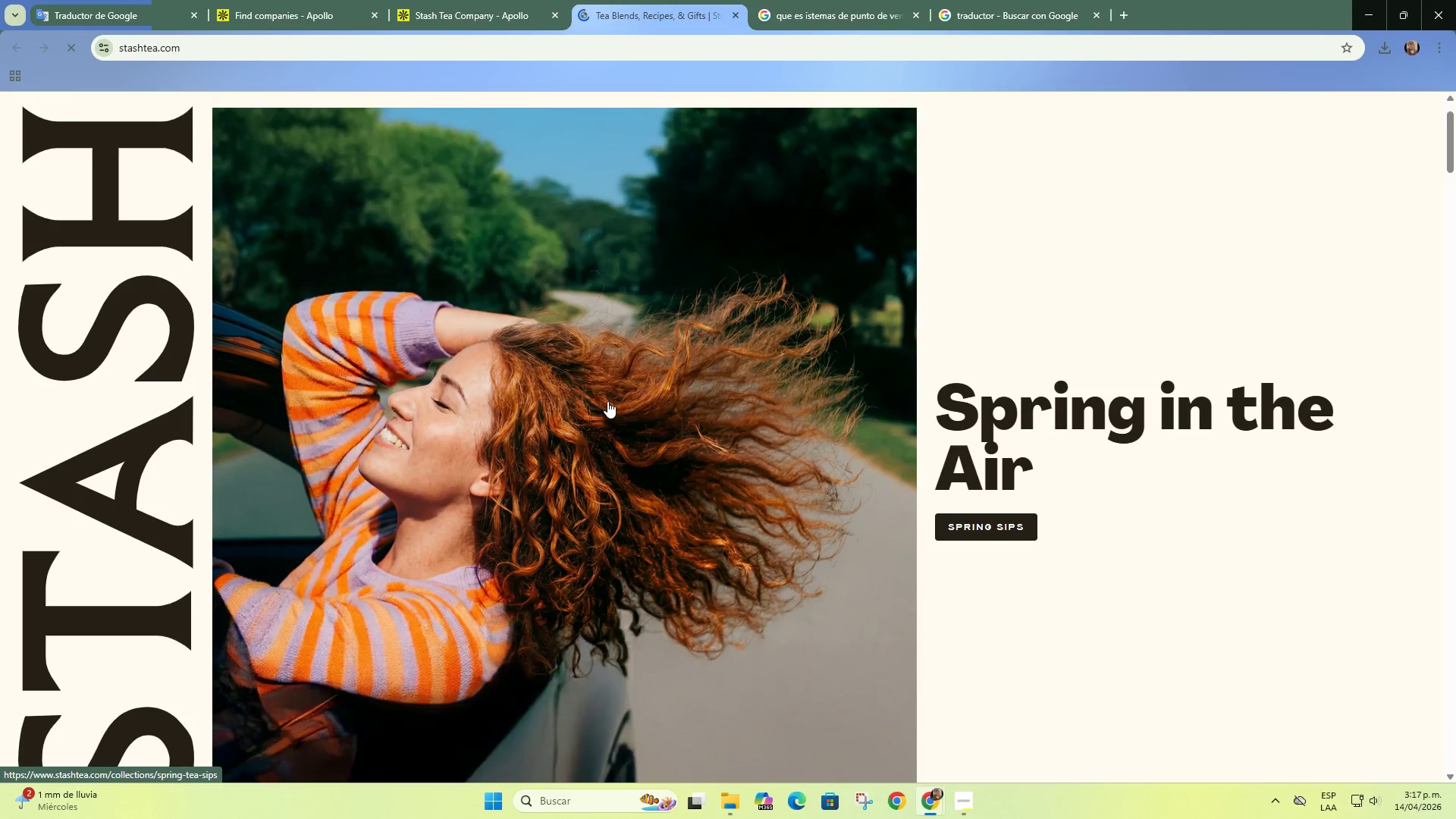 
scroll: coordinate [607, 398], scroll_direction: up, amount: 2.0
 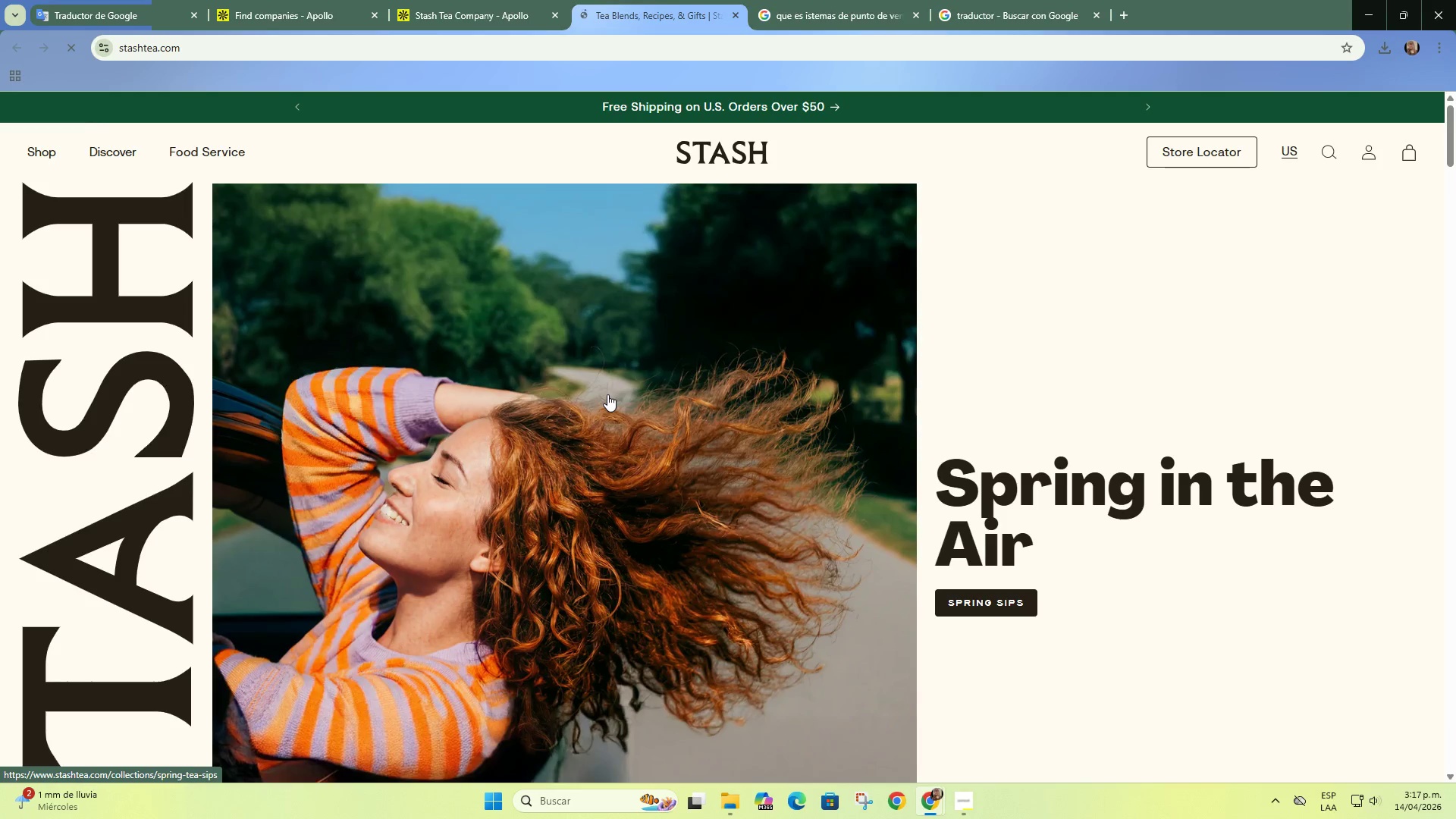 
scroll: coordinate [664, 307], scroll_direction: down, amount: 15.0
 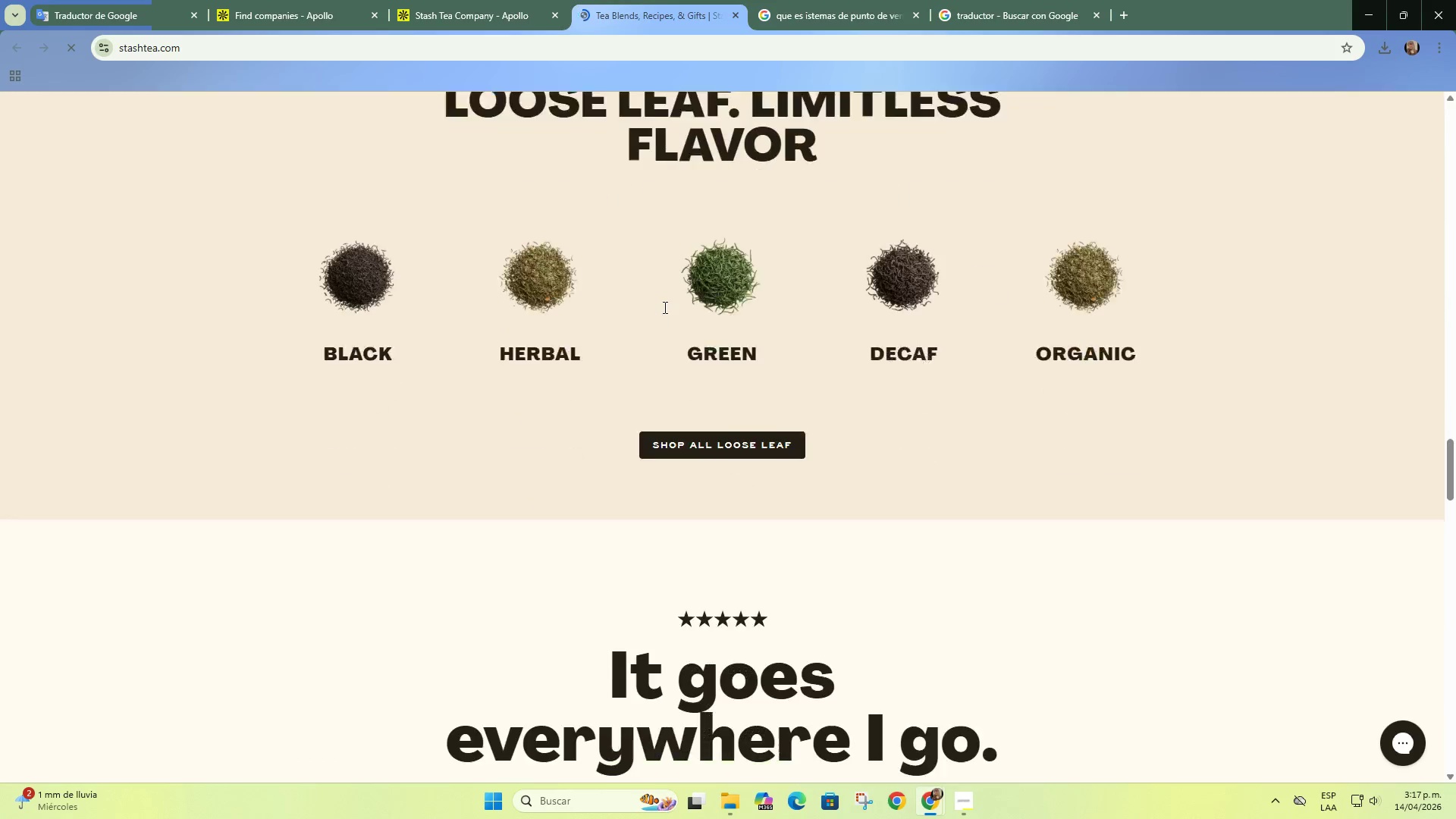 
scroll: coordinate [664, 307], scroll_direction: up, amount: 3.0
 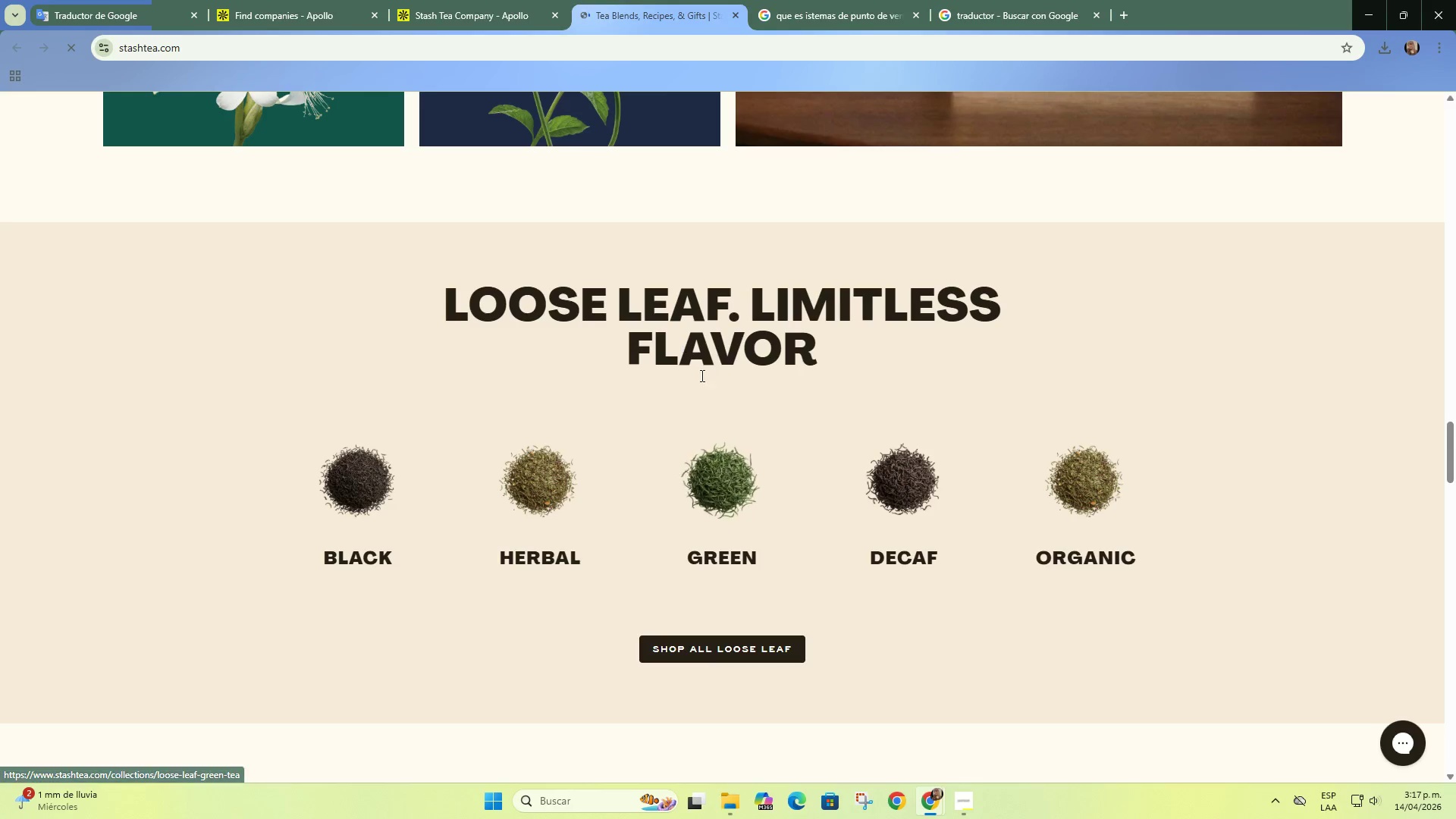 
scroll: coordinate [845, 415], scroll_direction: down, amount: 9.0
 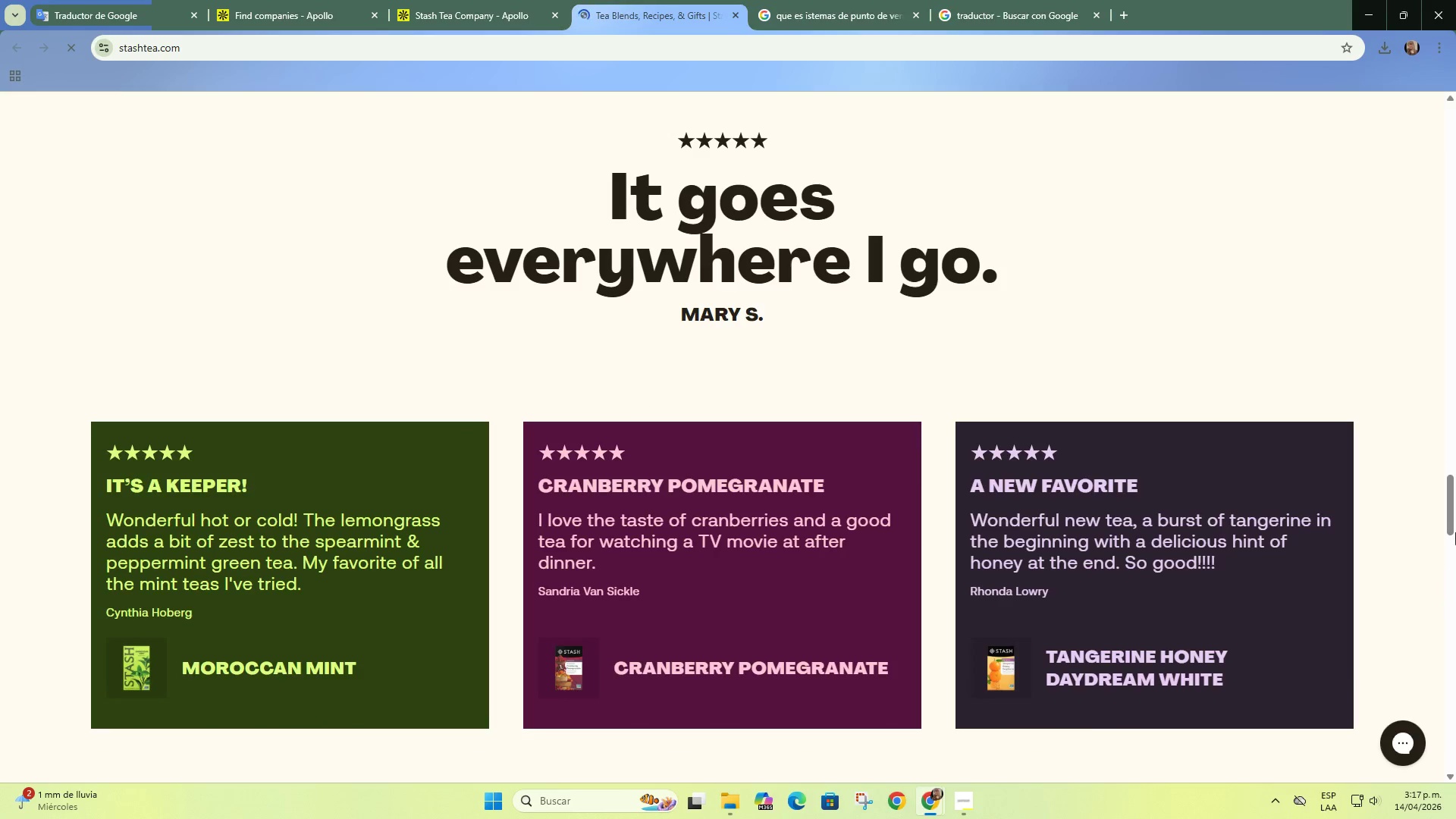 
left_click_drag(start_coordinate=[1454, 497], to_coordinate=[1447, 83])
 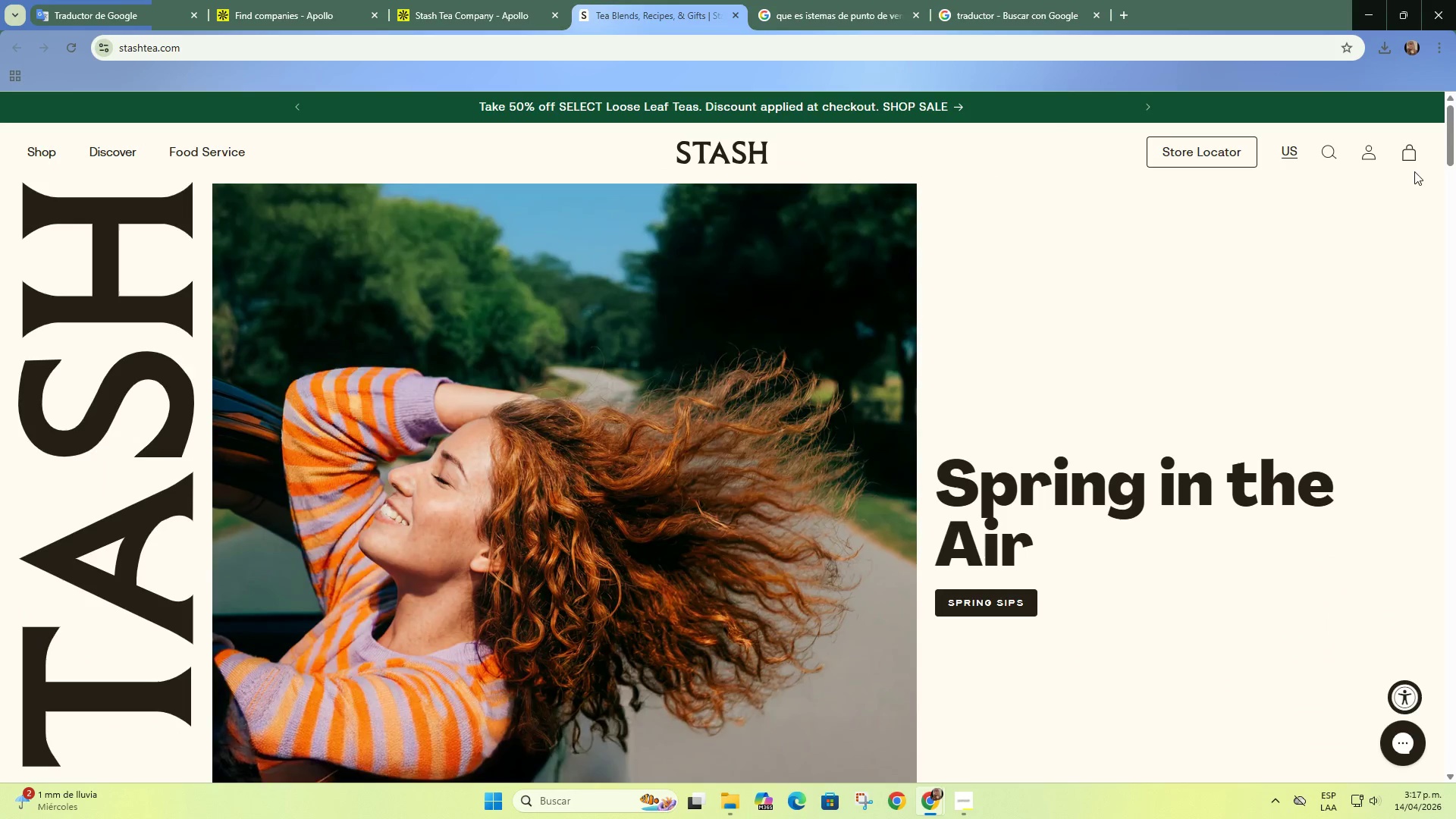 
left_click([1403, 164])
 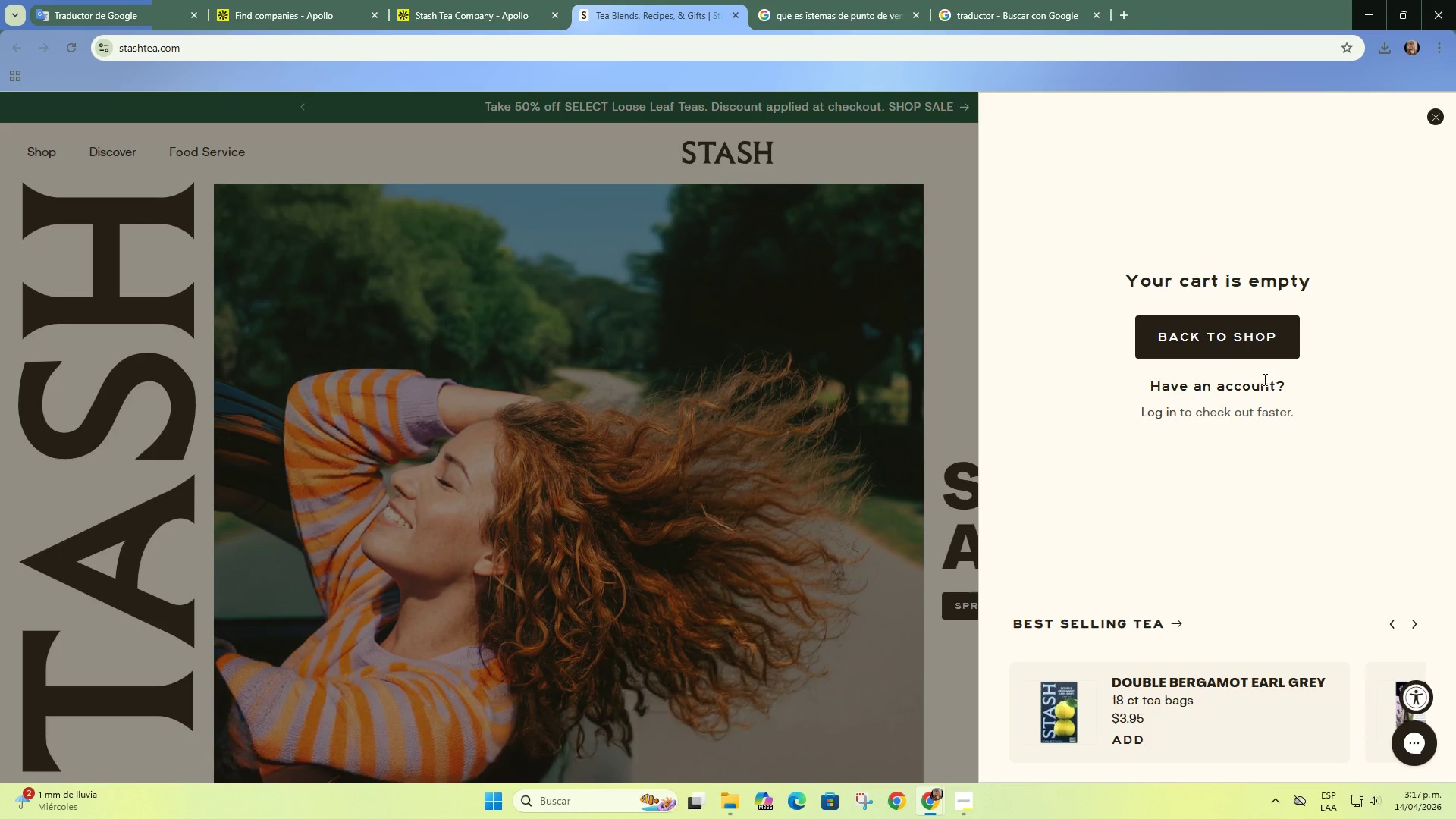 
left_click([1213, 334])
 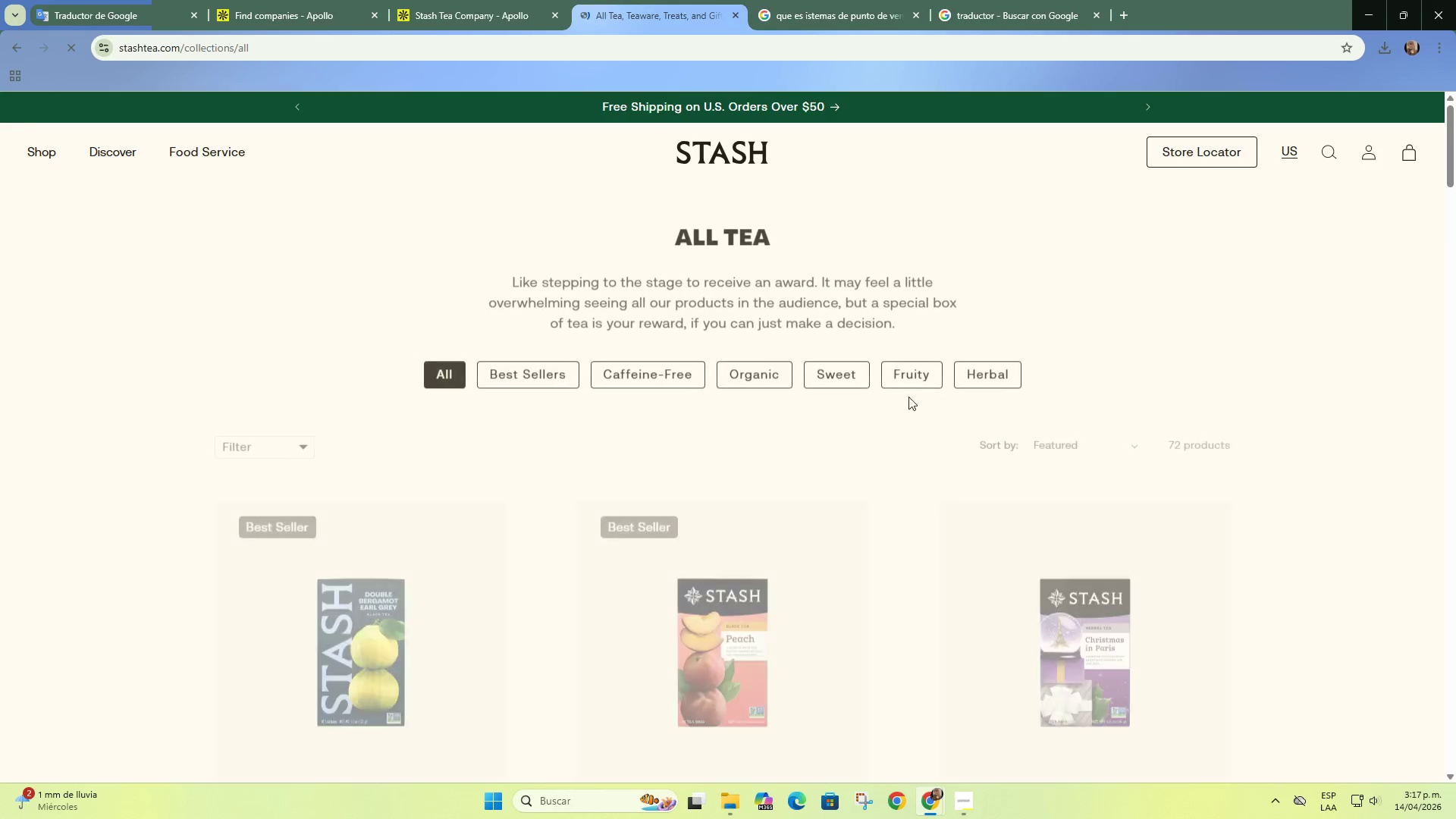 
scroll: coordinate [890, 398], scroll_direction: down, amount: 14.0
 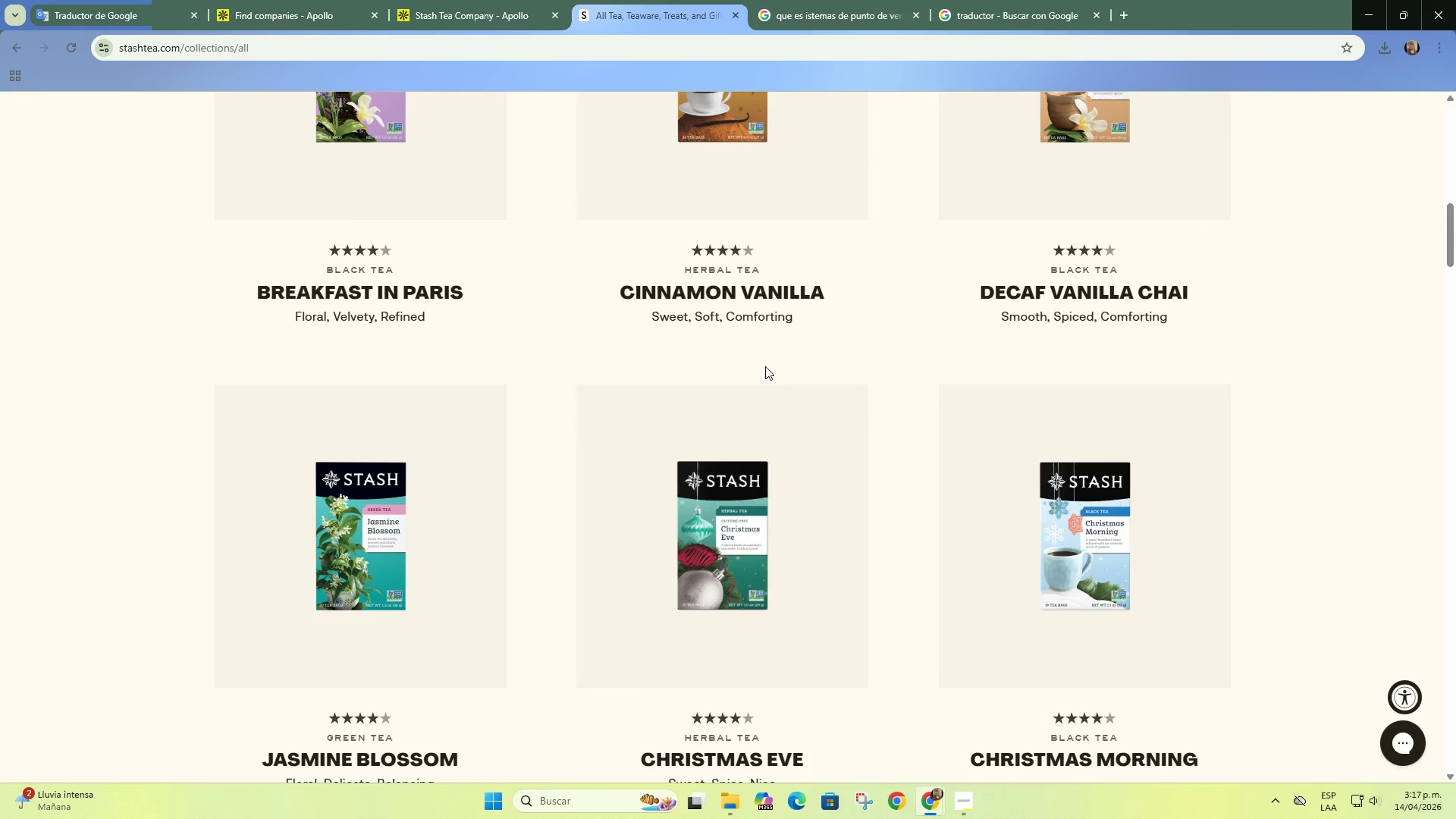 
left_click([482, 0])
 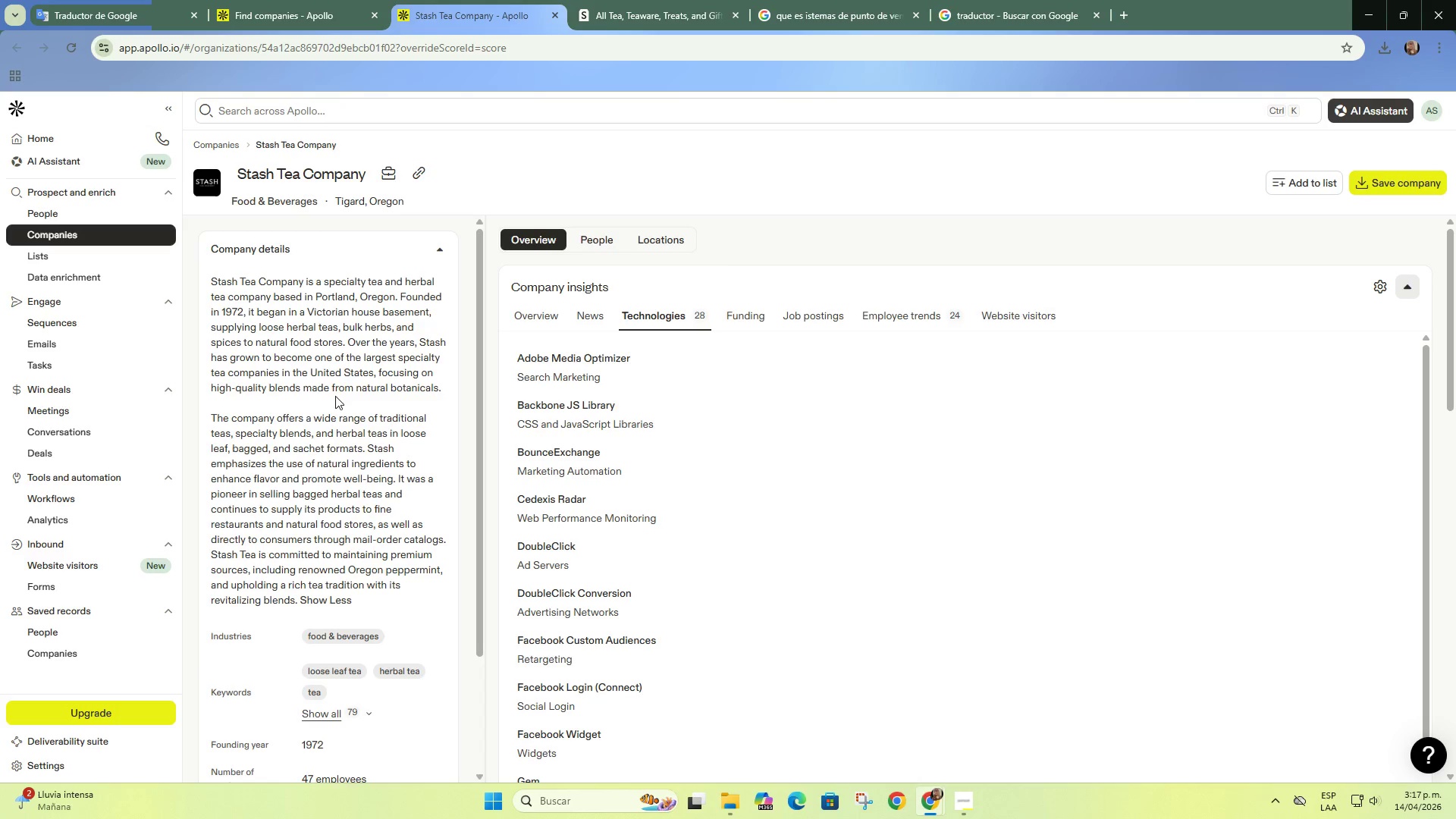 
scroll: coordinate [356, 387], scroll_direction: down, amount: 1.0
 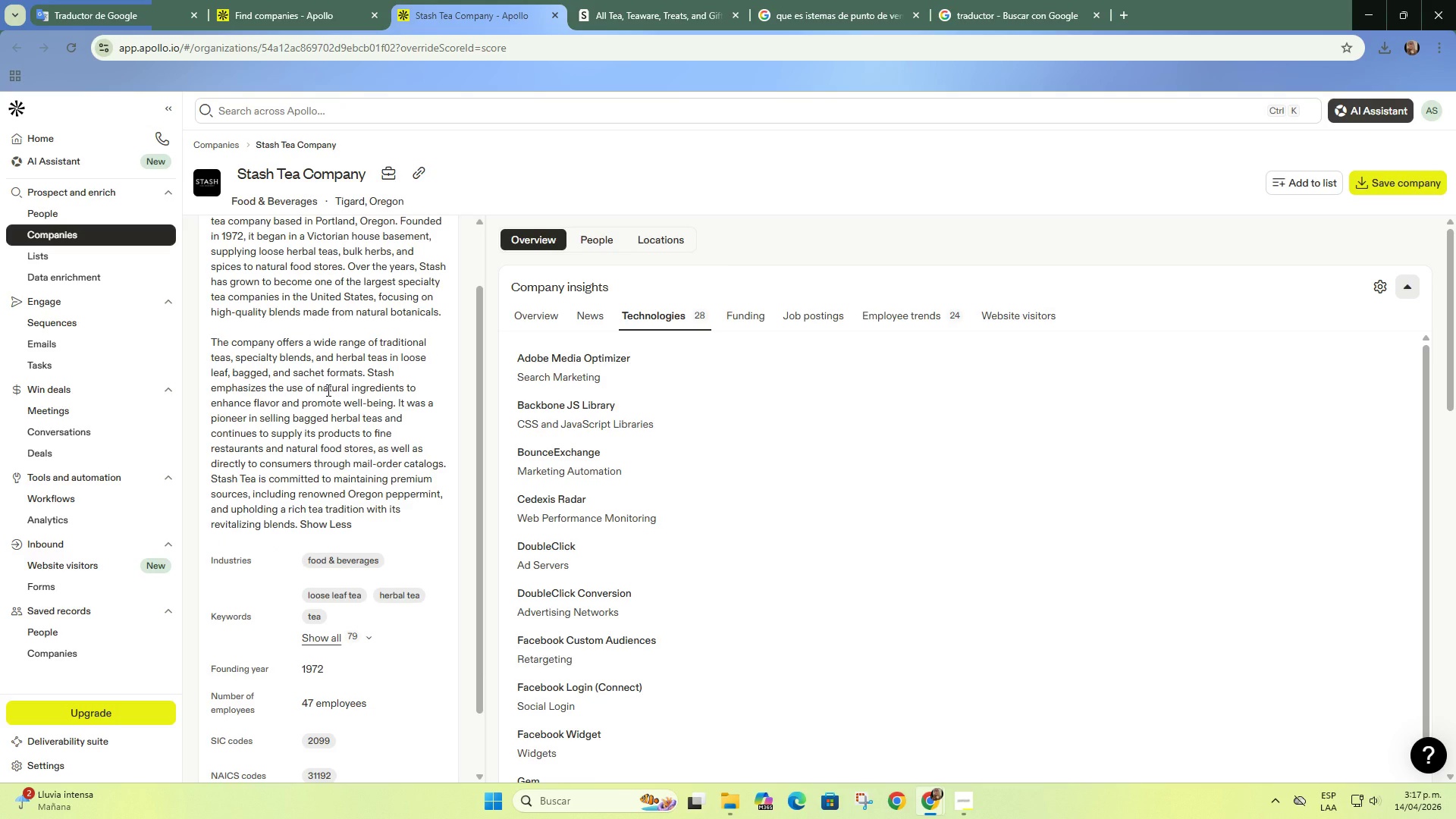 
left_click_drag(start_coordinate=[313, 384], to_coordinate=[397, 384])
 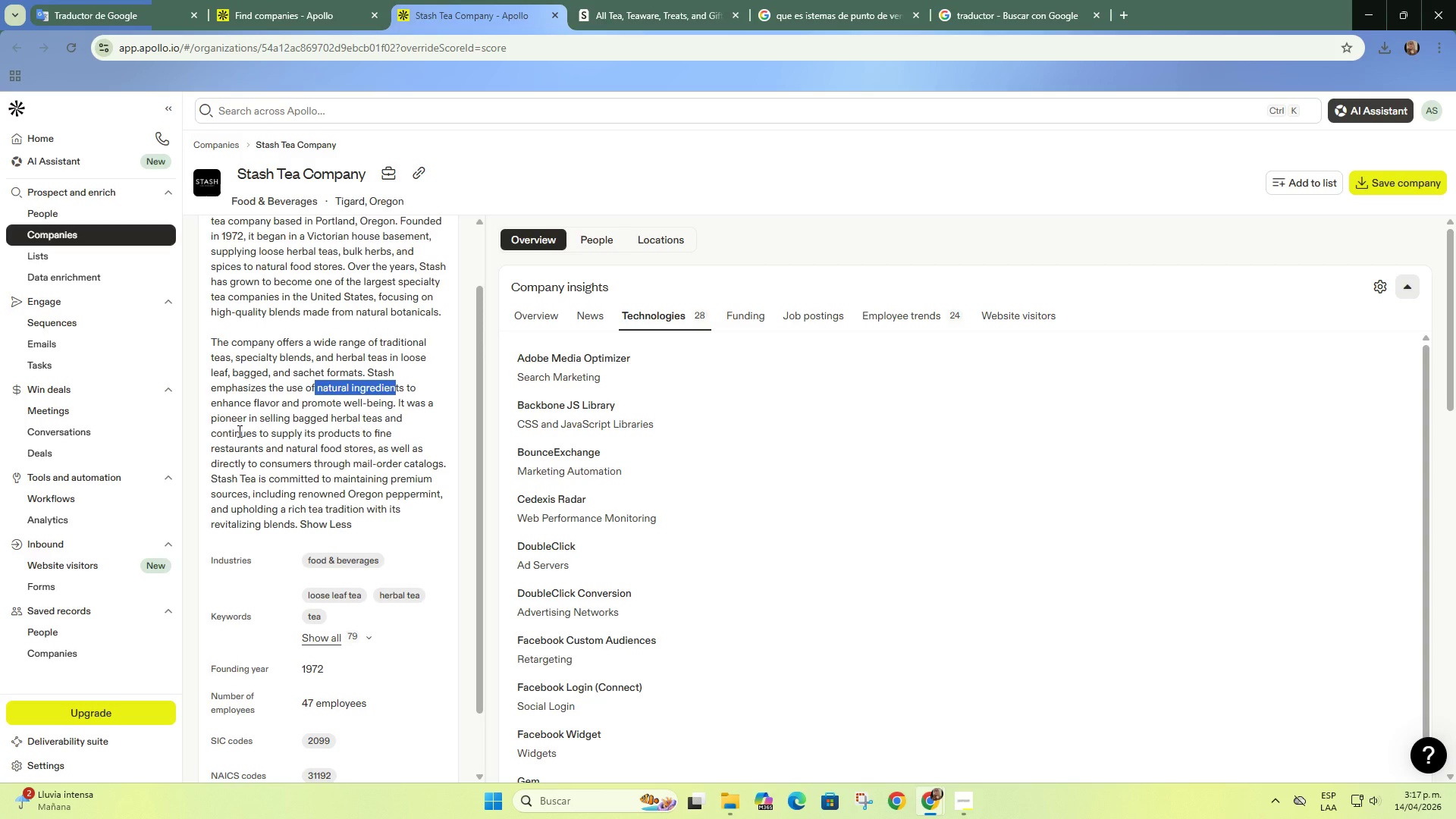 
scroll: coordinate [238, 431], scroll_direction: down, amount: 2.0
 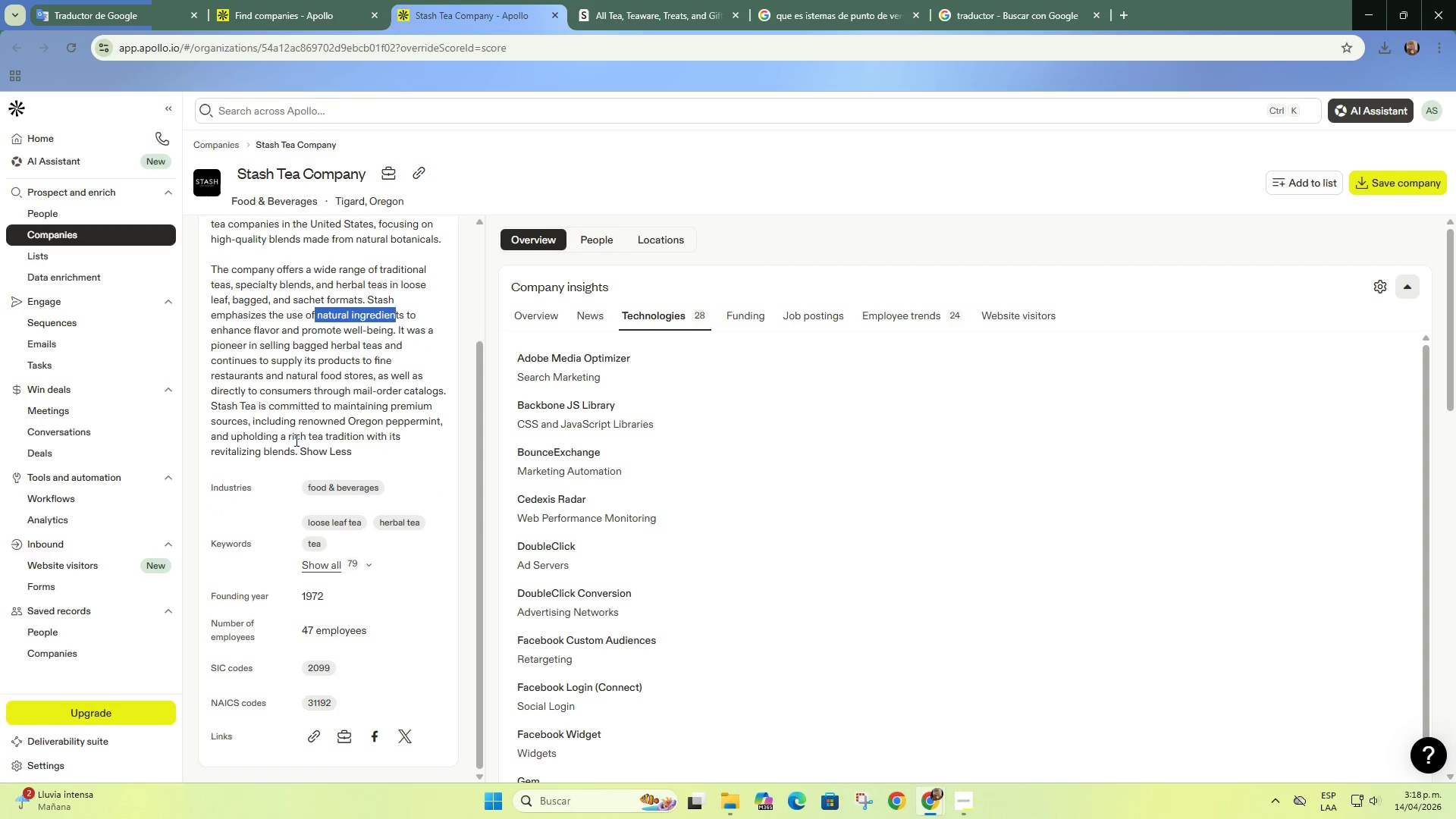 
wait(8.67)
 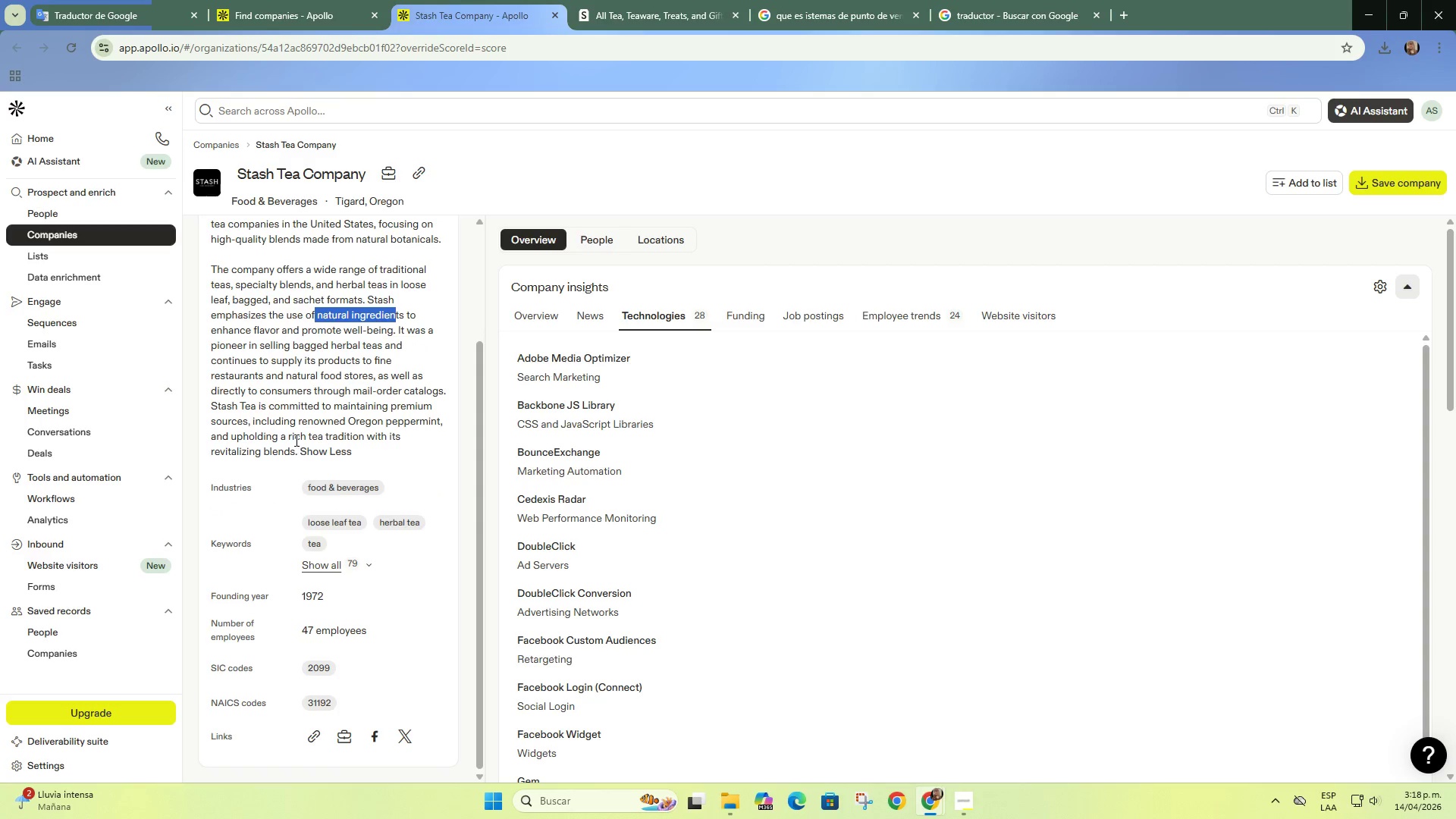 
left_click([322, 1])
 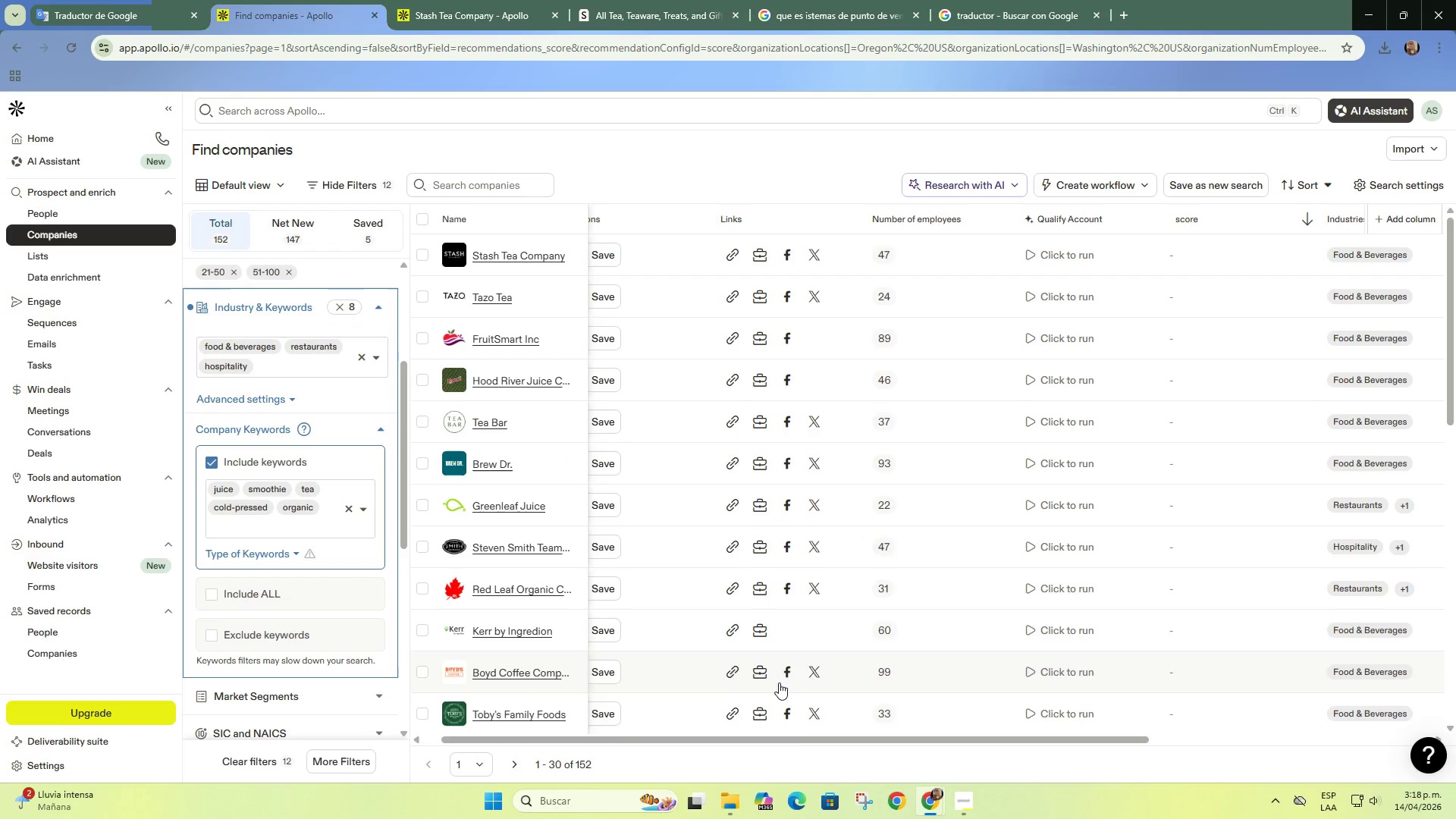 
left_click_drag(start_coordinate=[832, 744], to_coordinate=[802, 740])
 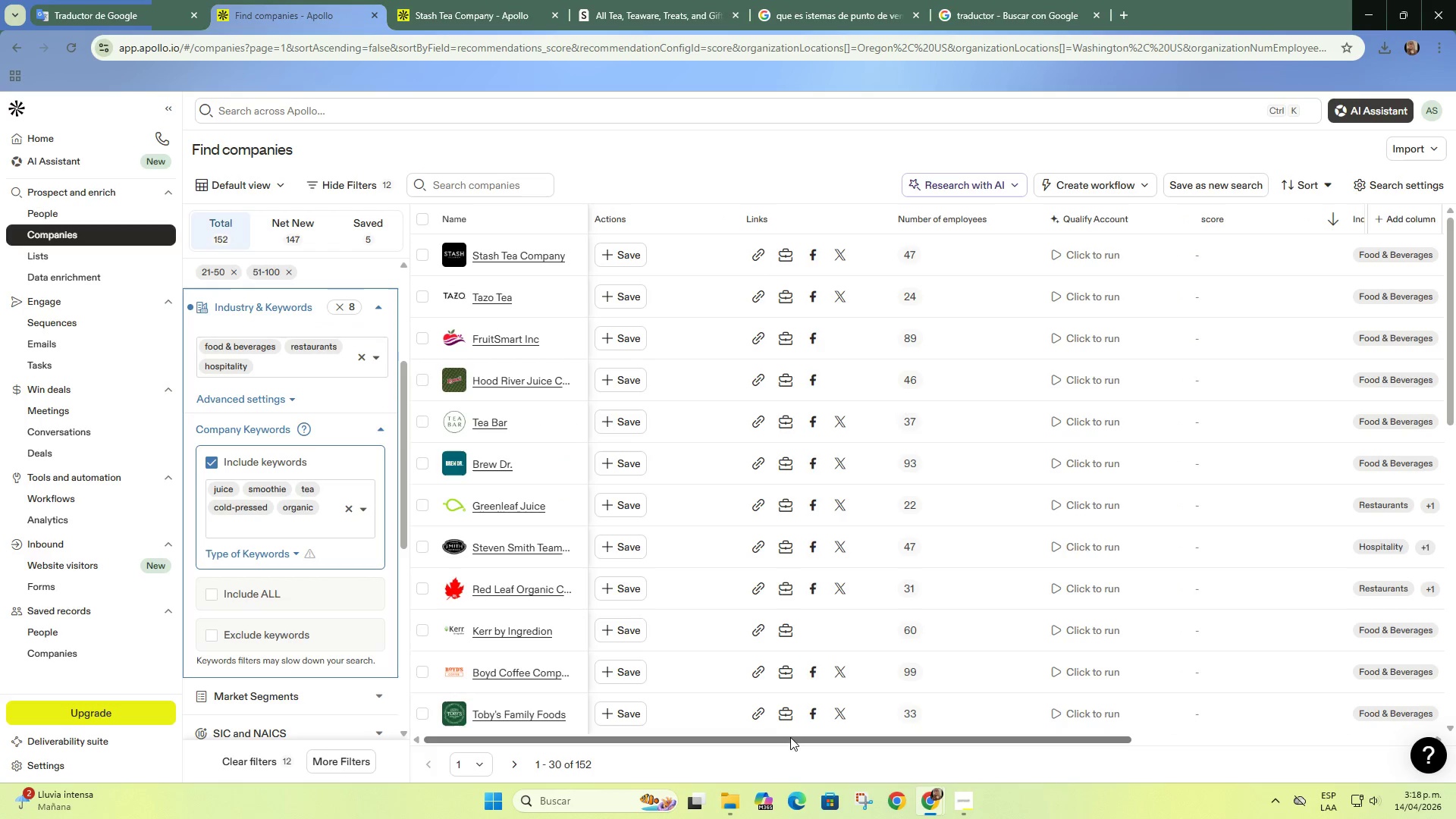 
left_click_drag(start_coordinate=[792, 738], to_coordinate=[651, 704])
 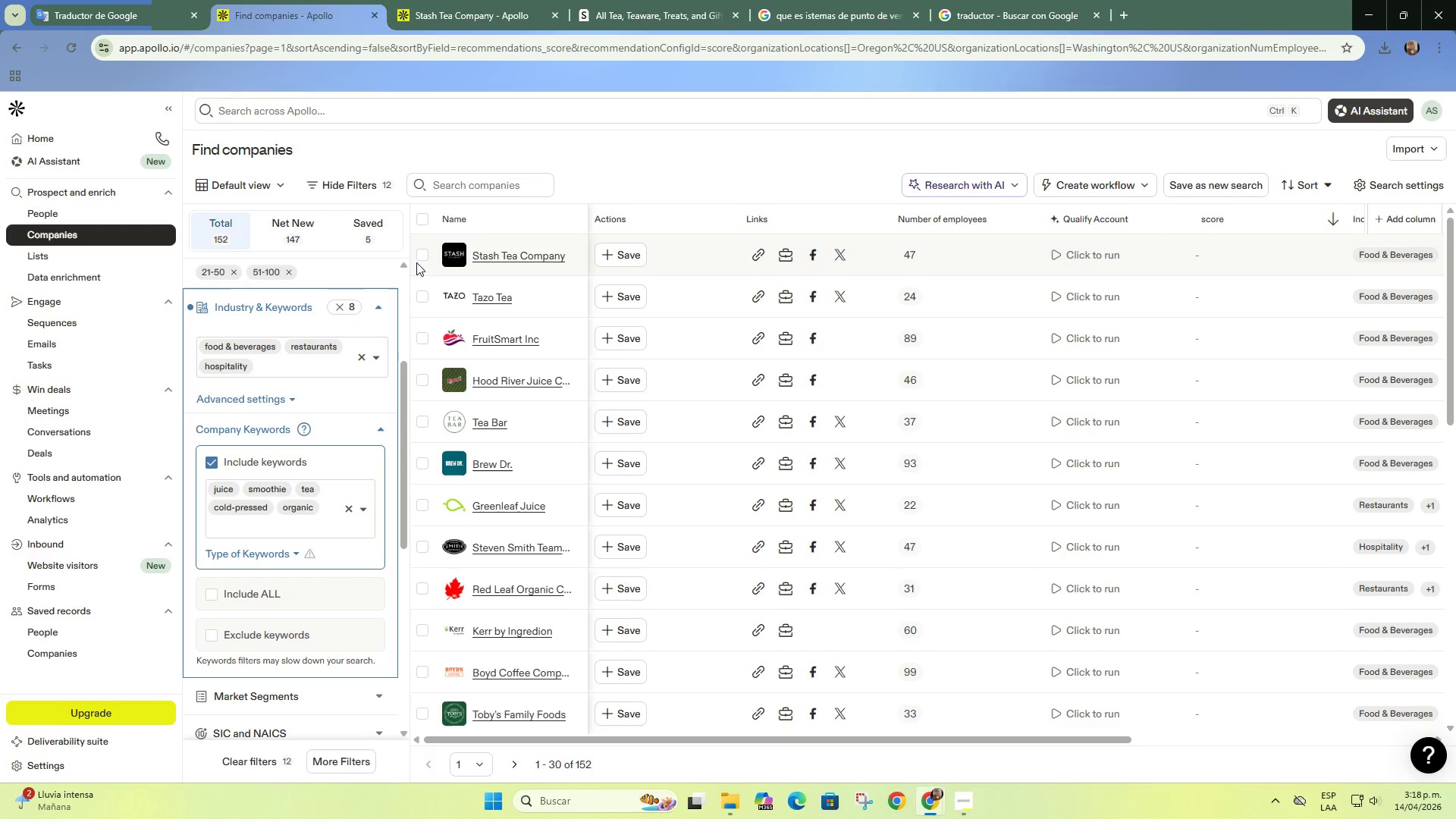 
left_click([419, 258])
 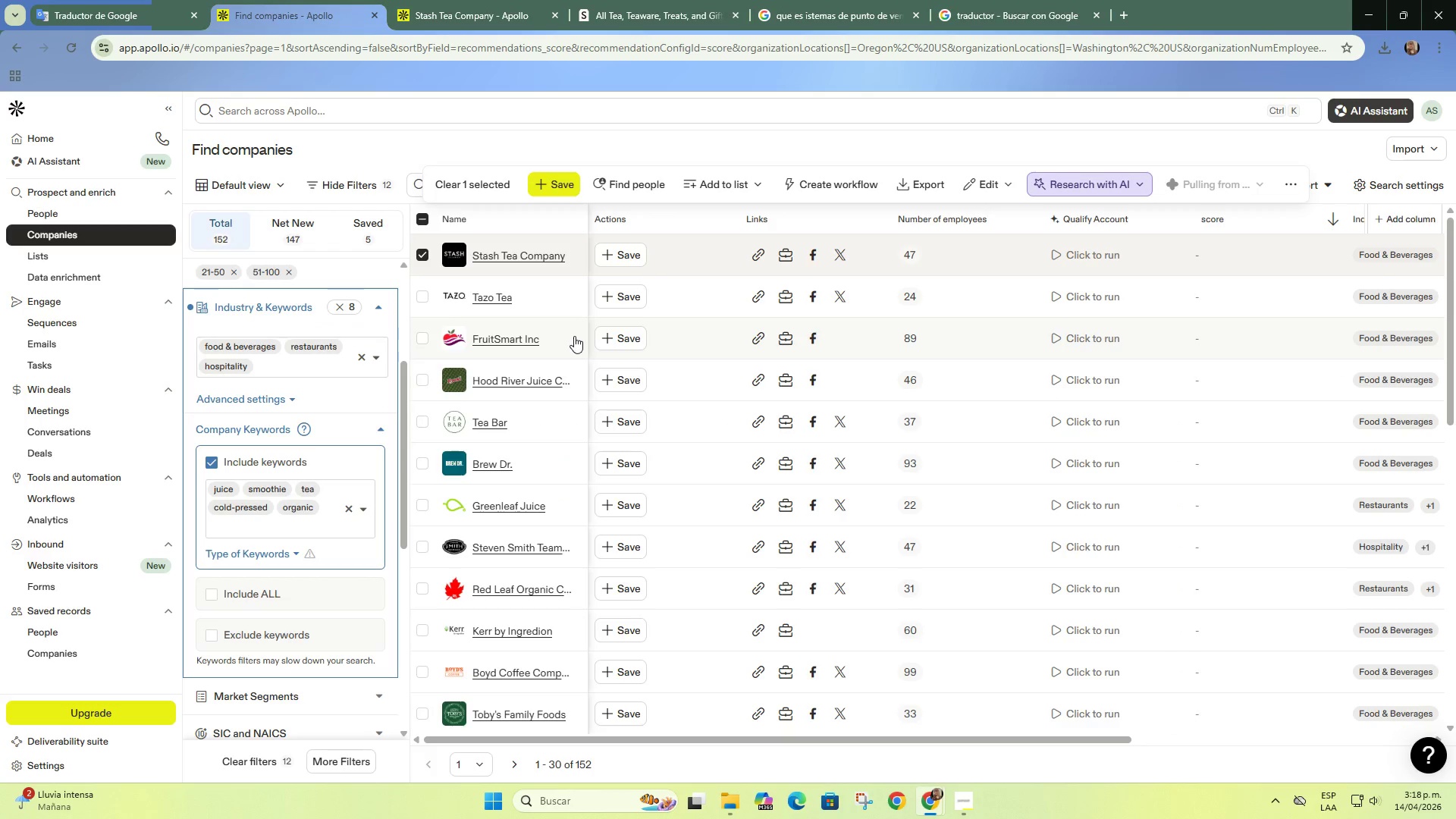 
right_click([504, 297])
 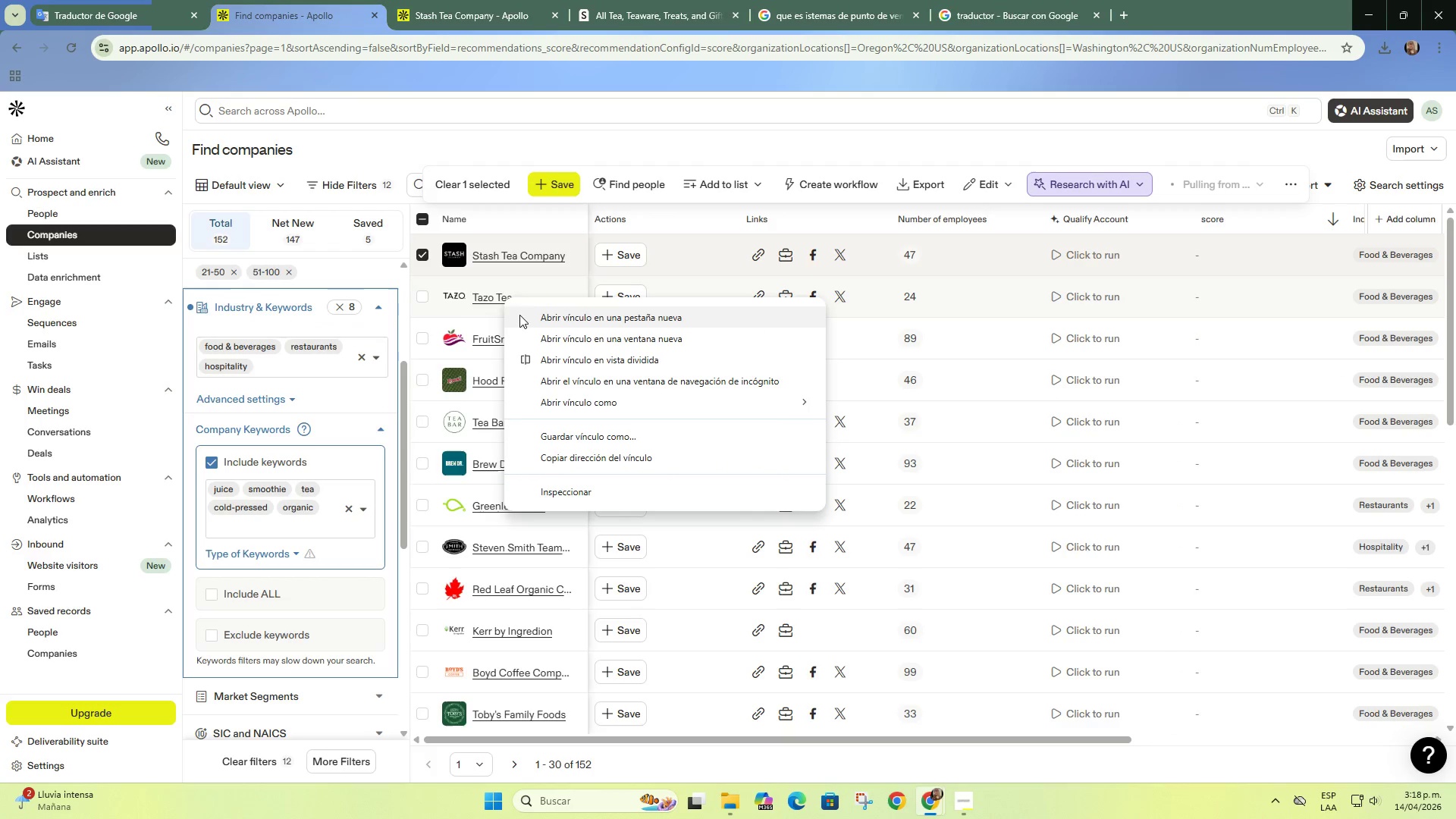 
left_click([529, 312])
 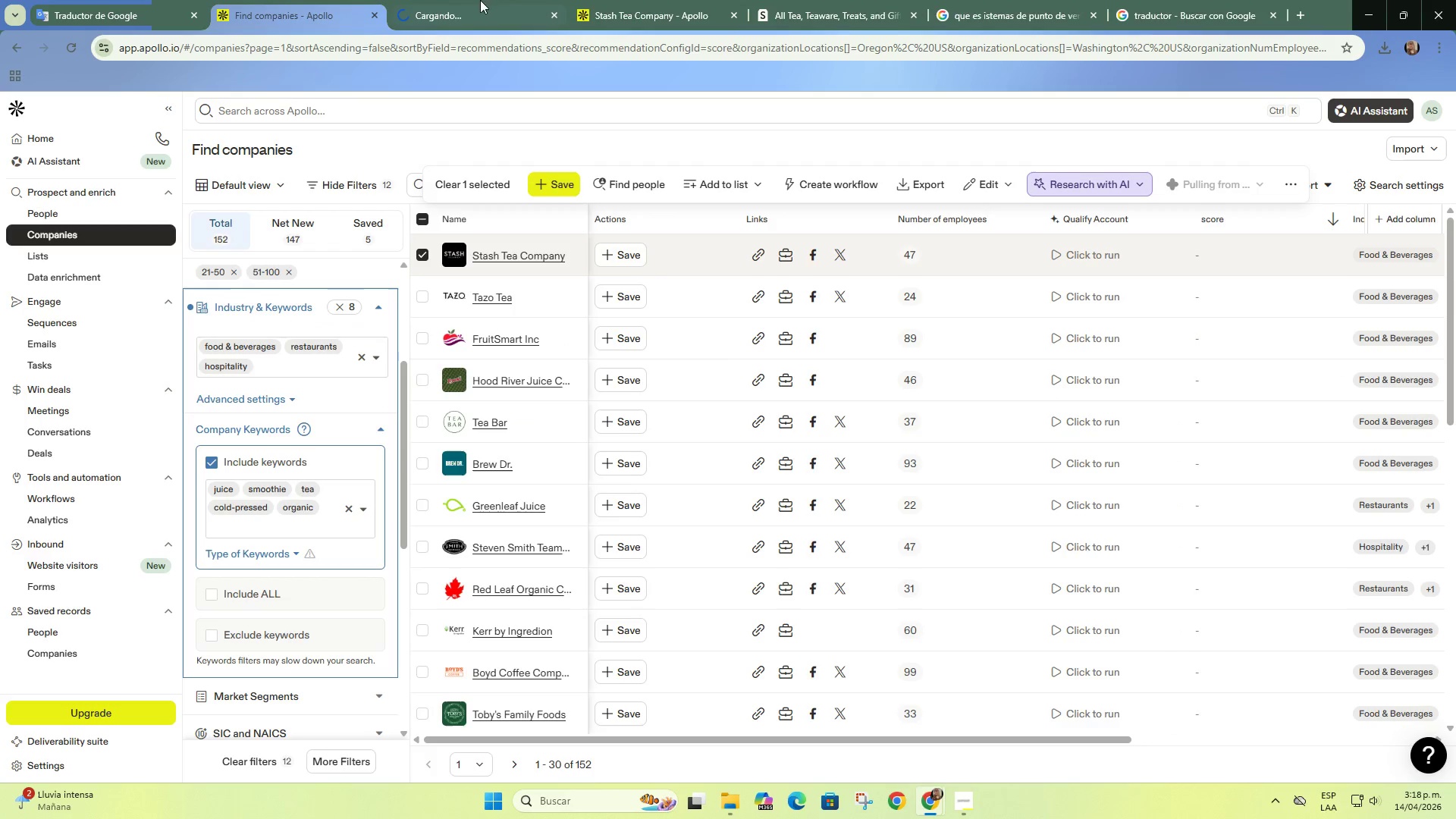 
left_click([636, 0])
 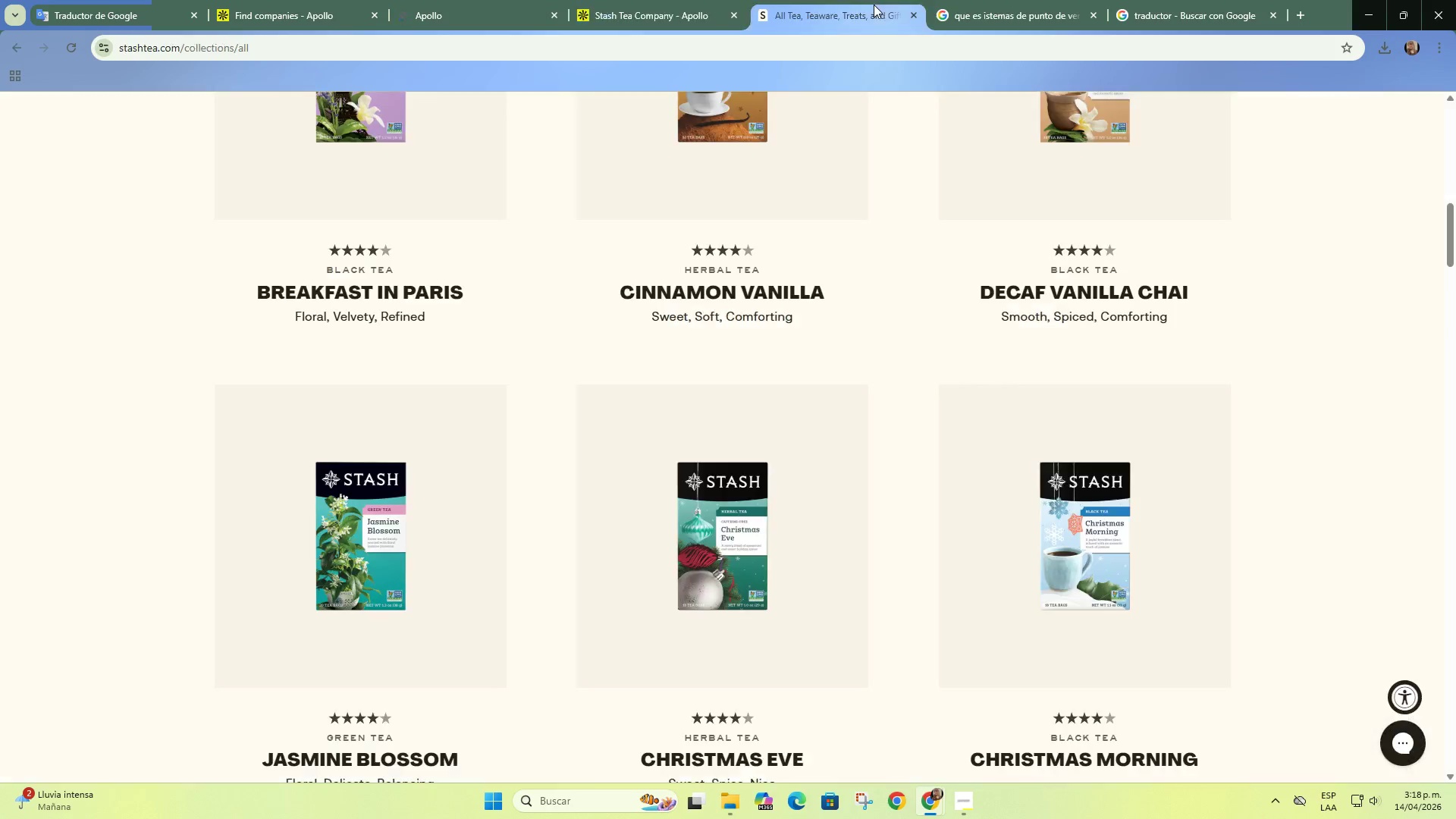 
double_click([959, 0])
 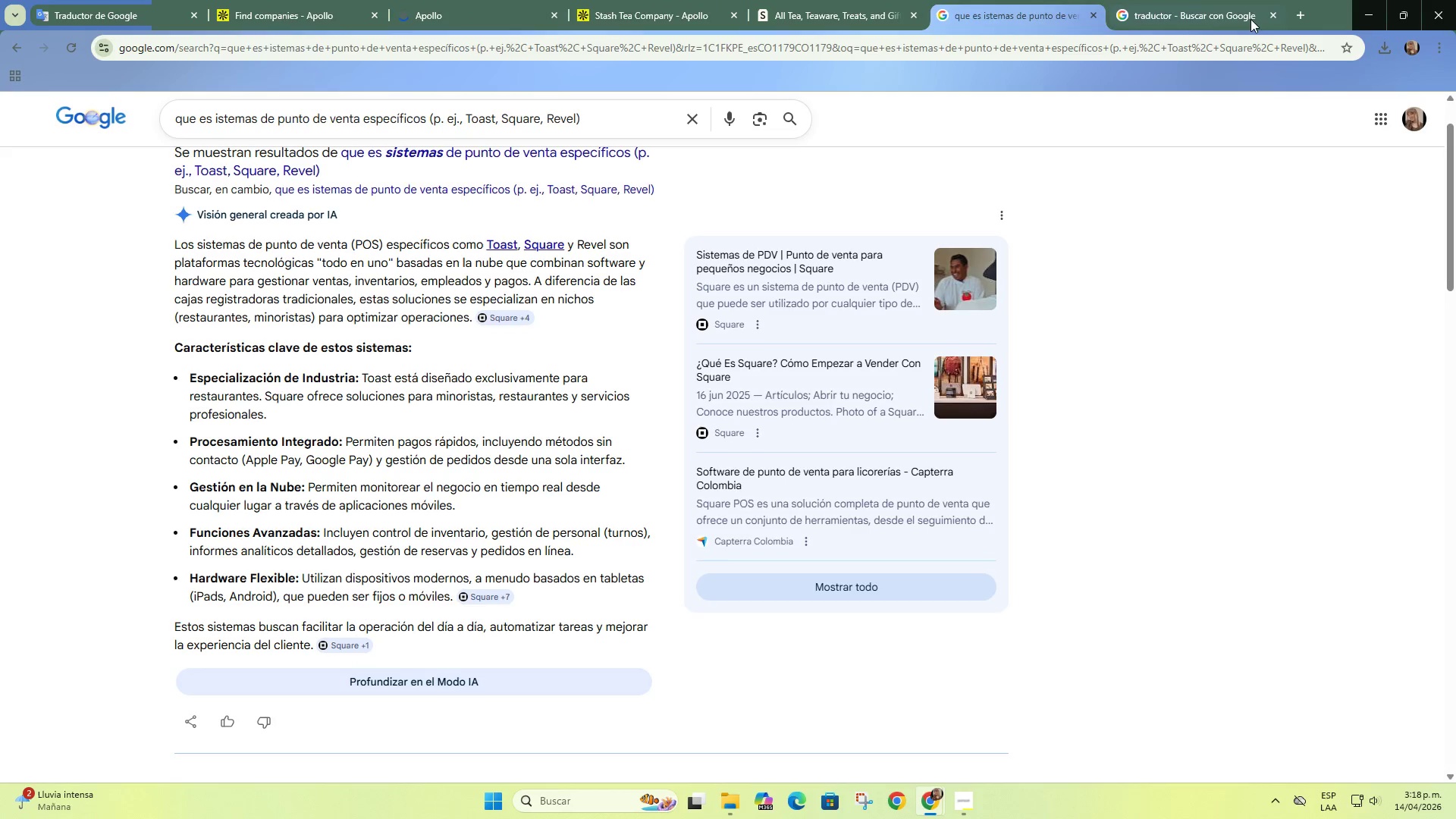 
left_click([463, 0])
 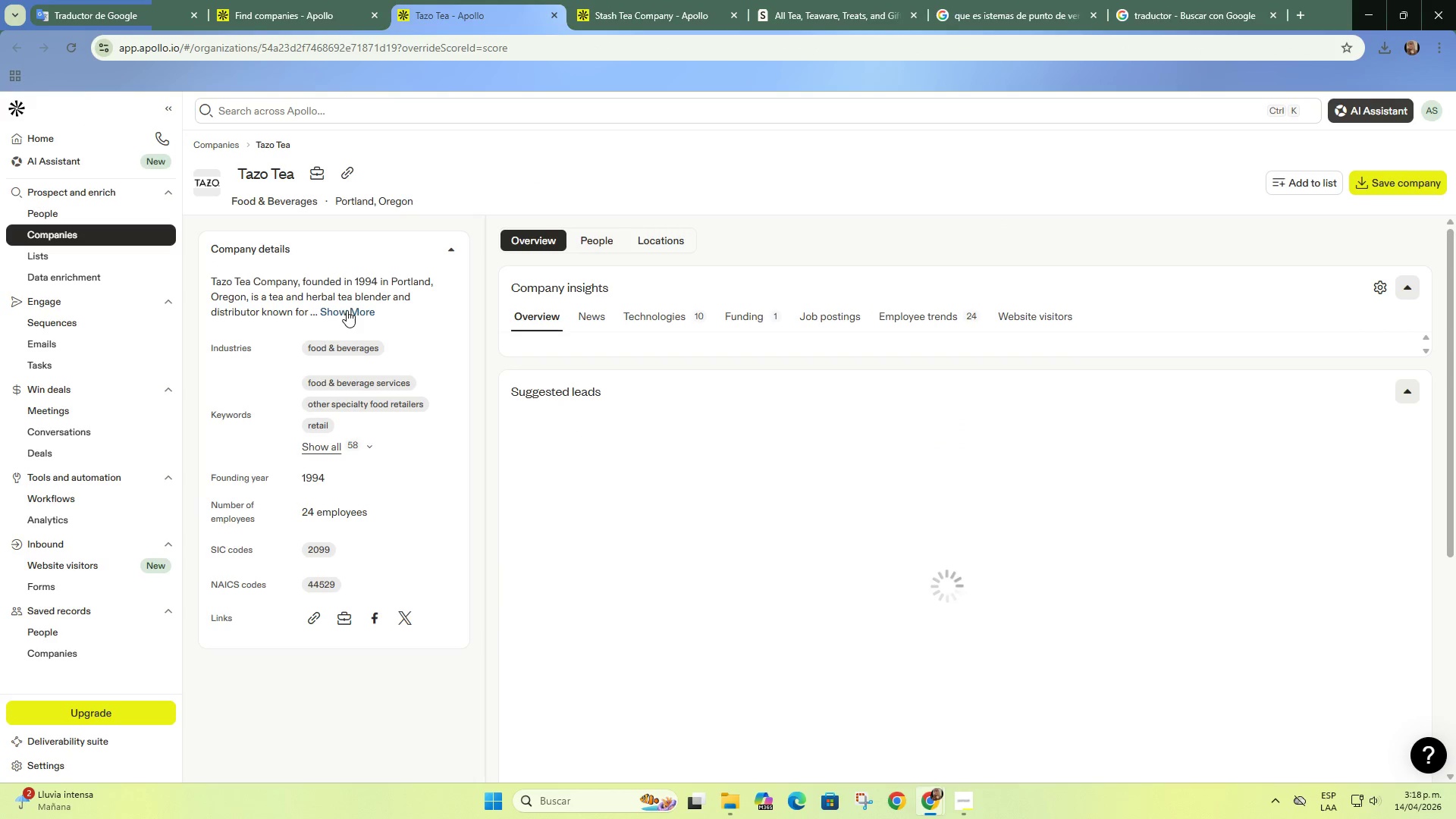 
left_click([636, 0])
 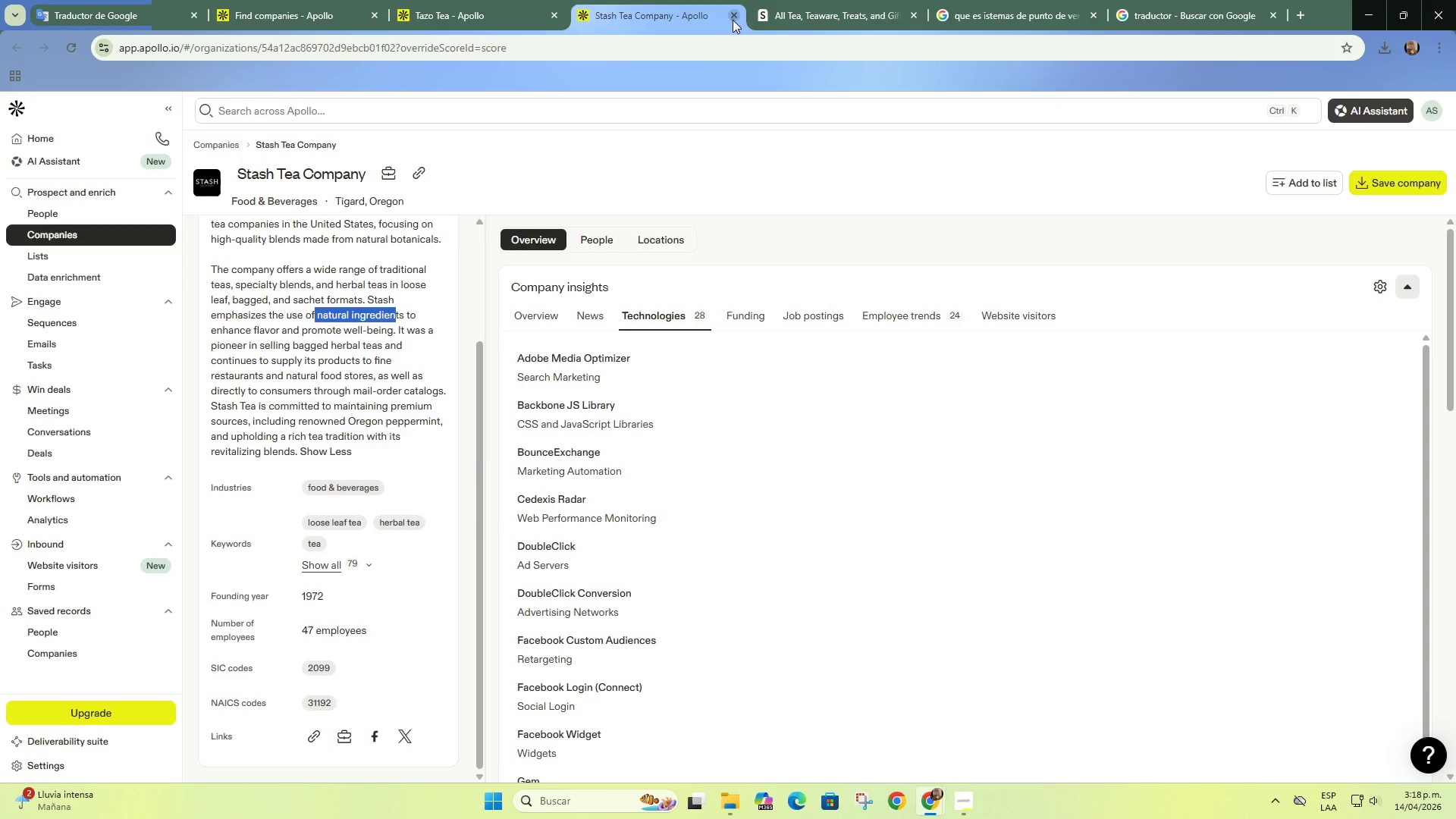 
double_click([464, 0])
 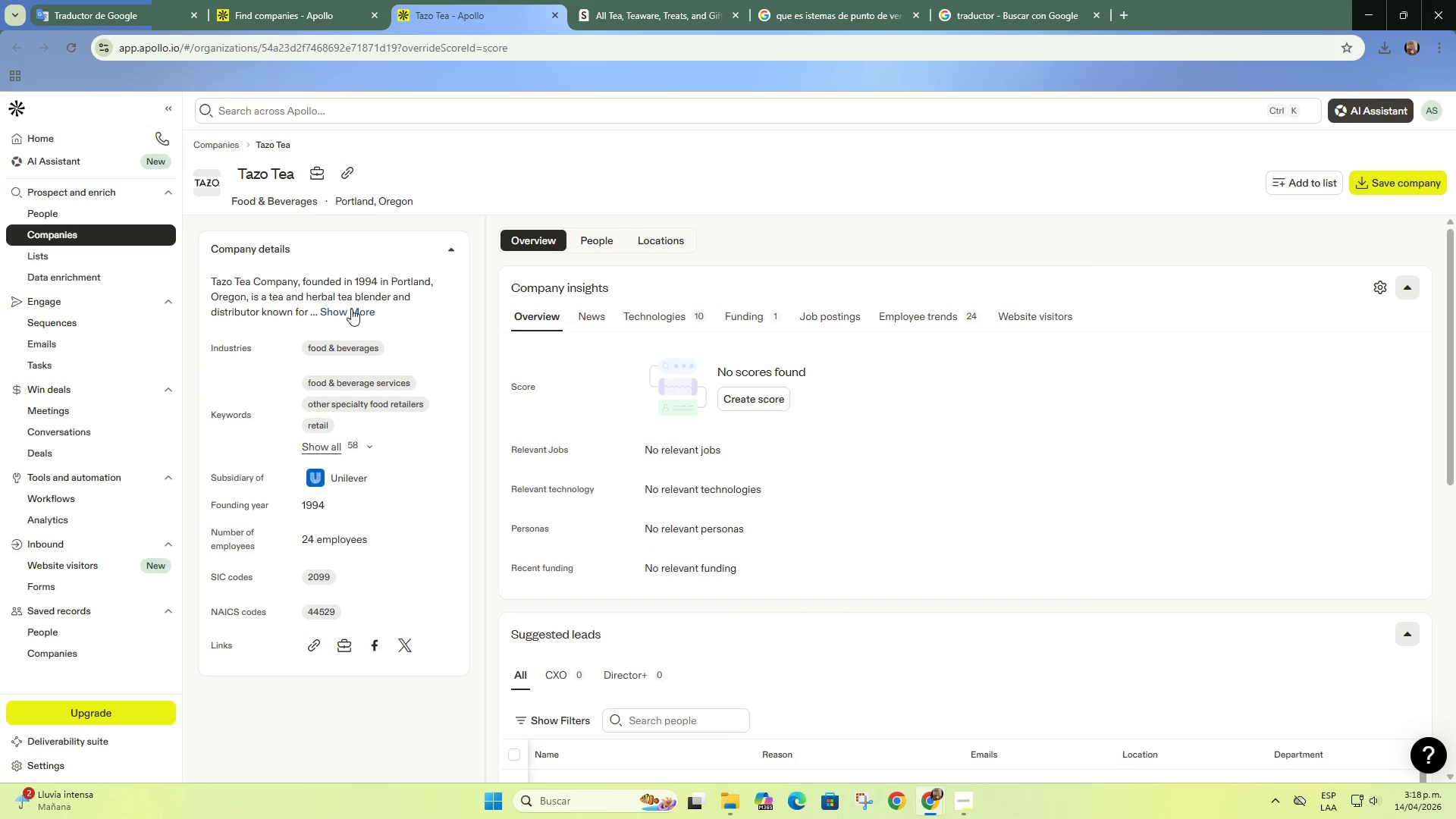 
left_click([349, 311])
 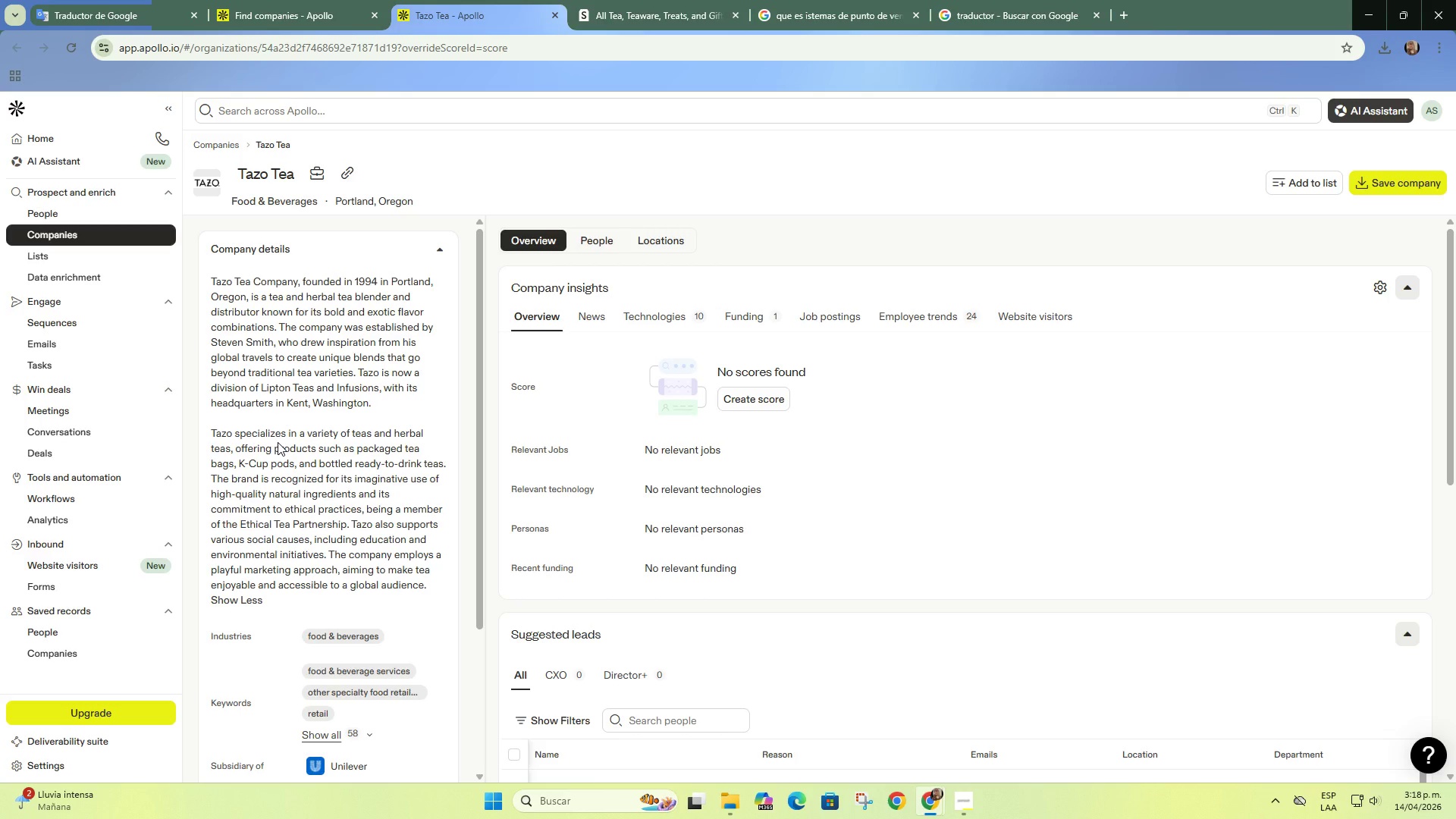 
wait(23.25)
 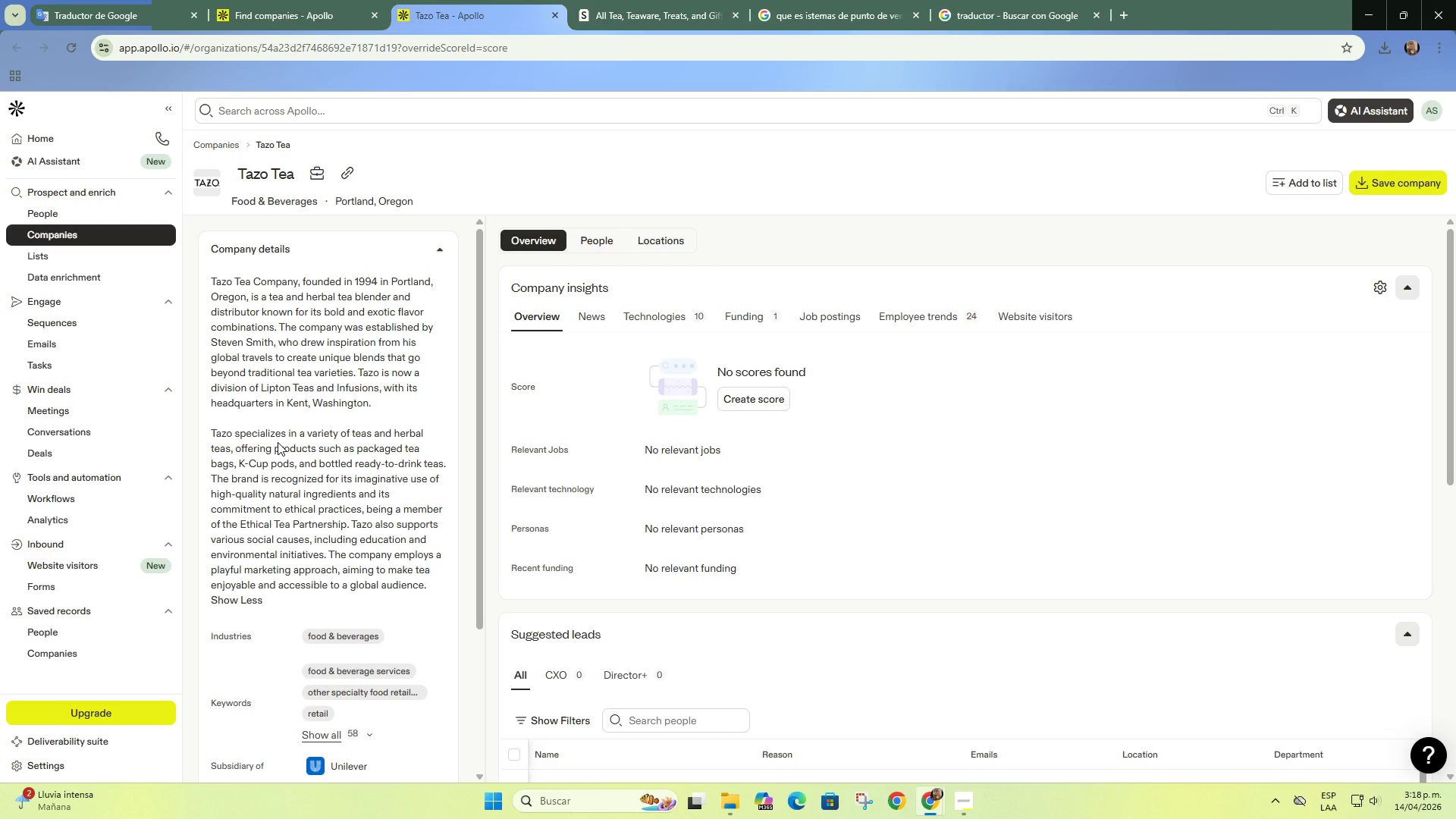 
left_click([345, 179])
 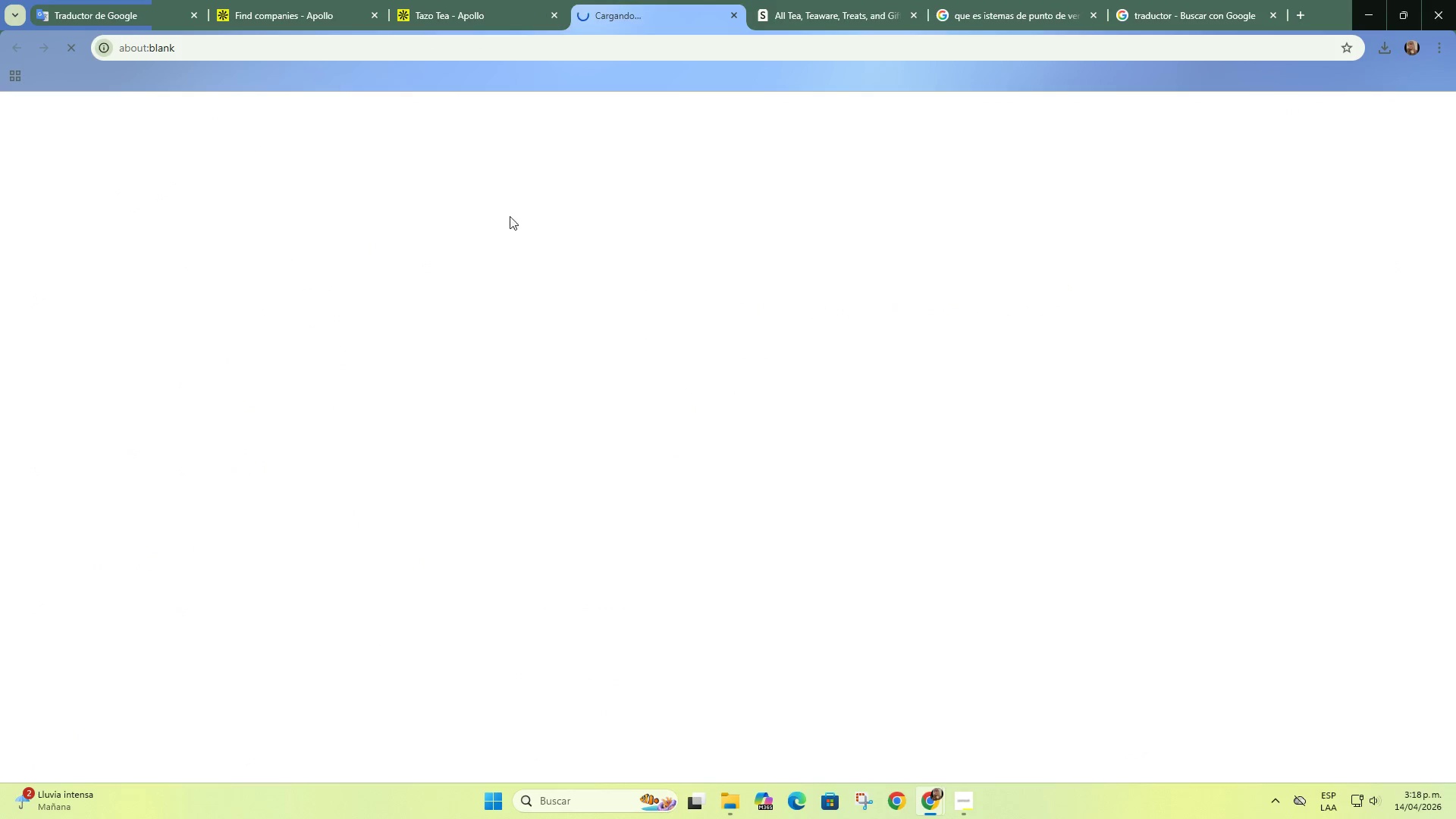 
left_click([516, 0])
 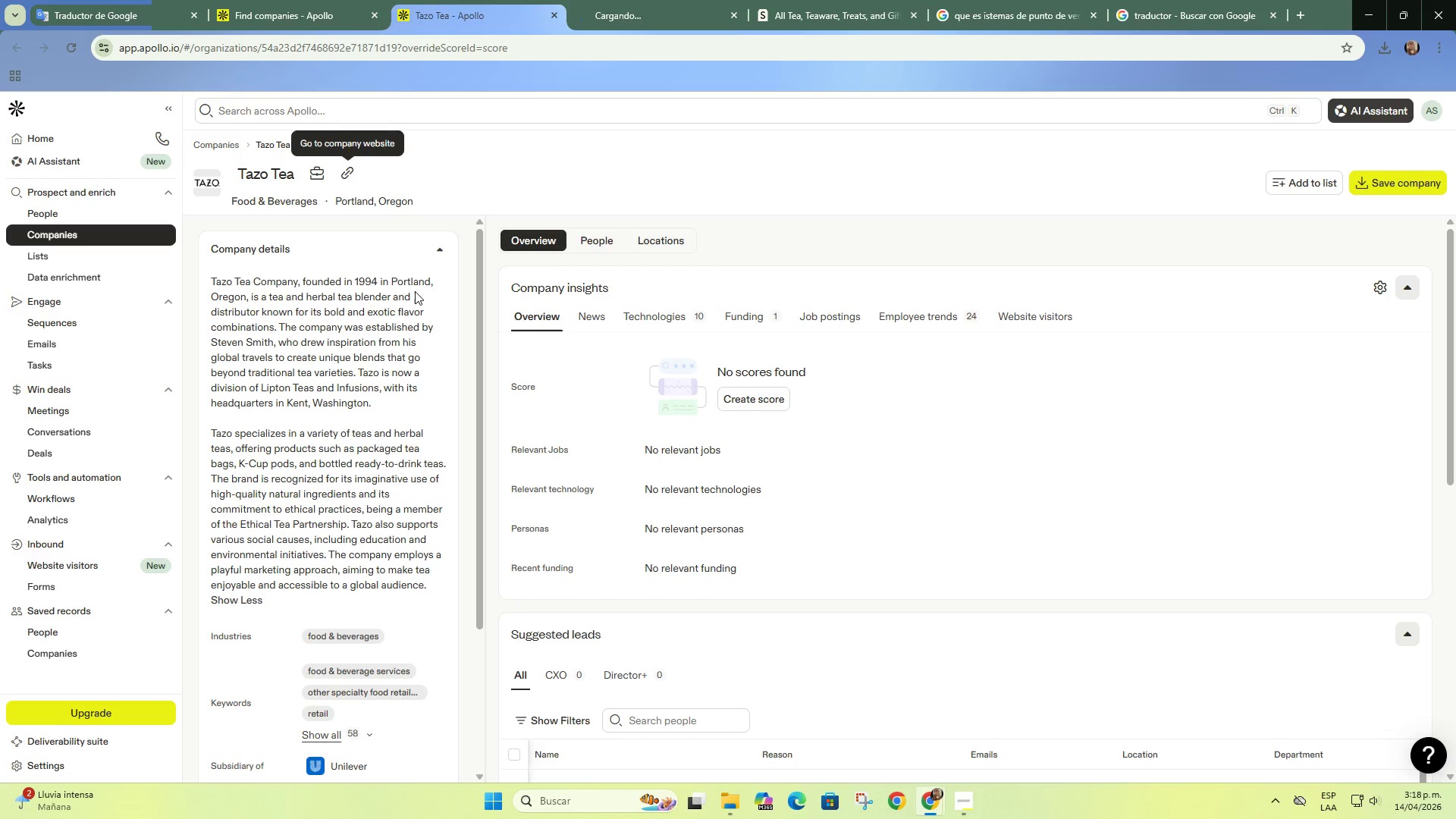 
scroll: coordinate [415, 291], scroll_direction: down, amount: 1.0
 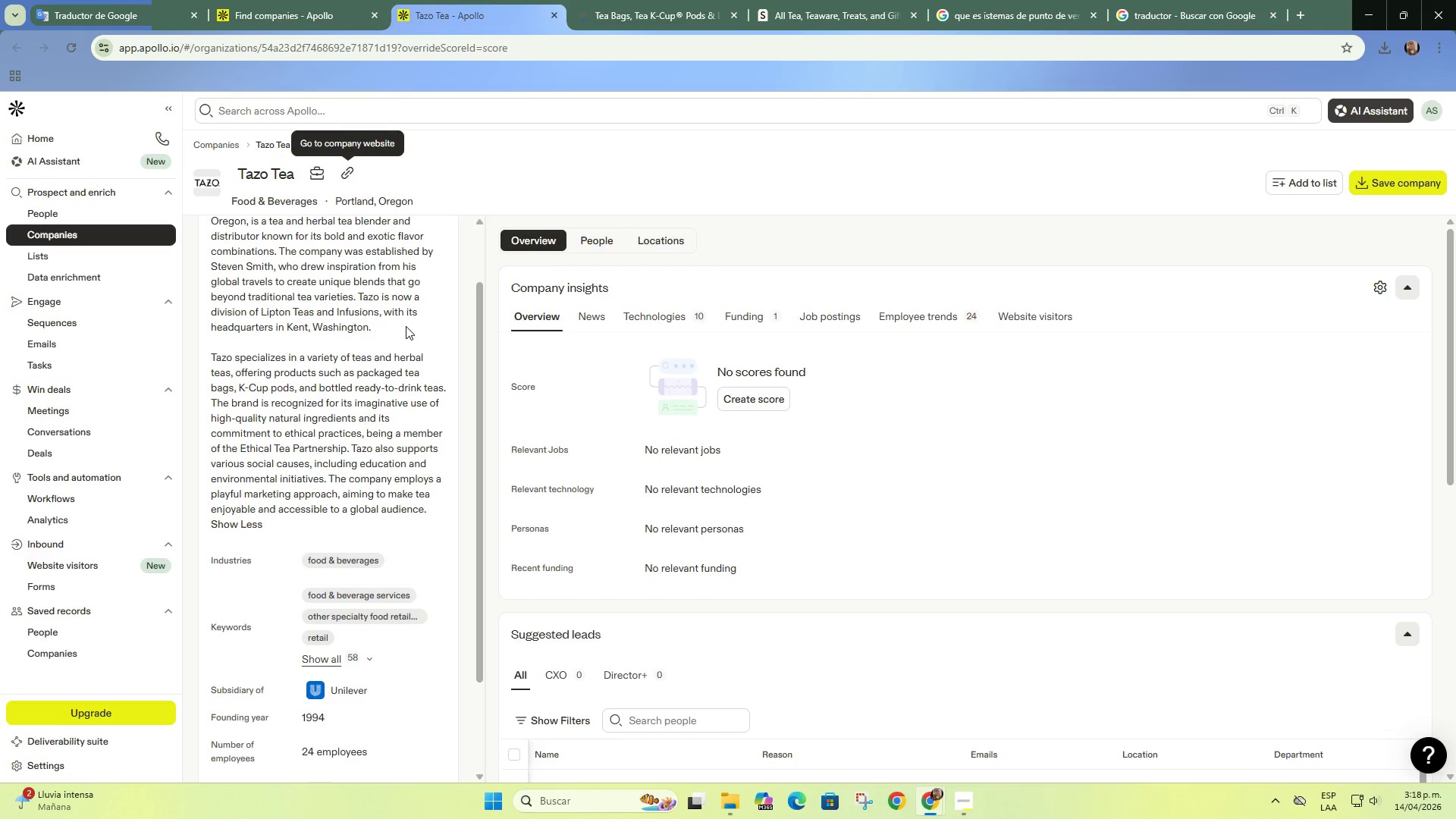 
wait(10.9)
 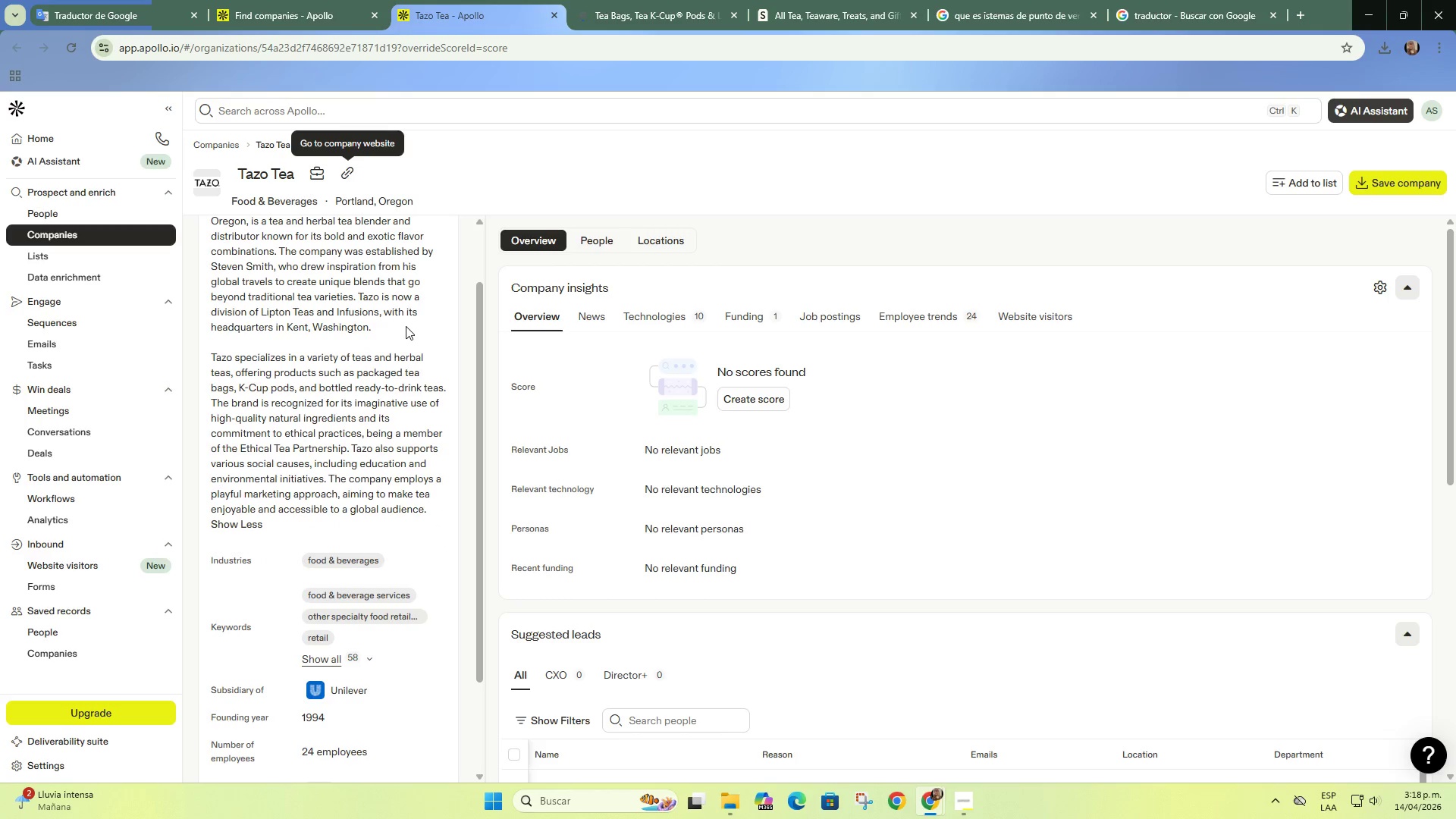 
left_click_drag(start_coordinate=[212, 419], to_coordinate=[362, 436])
 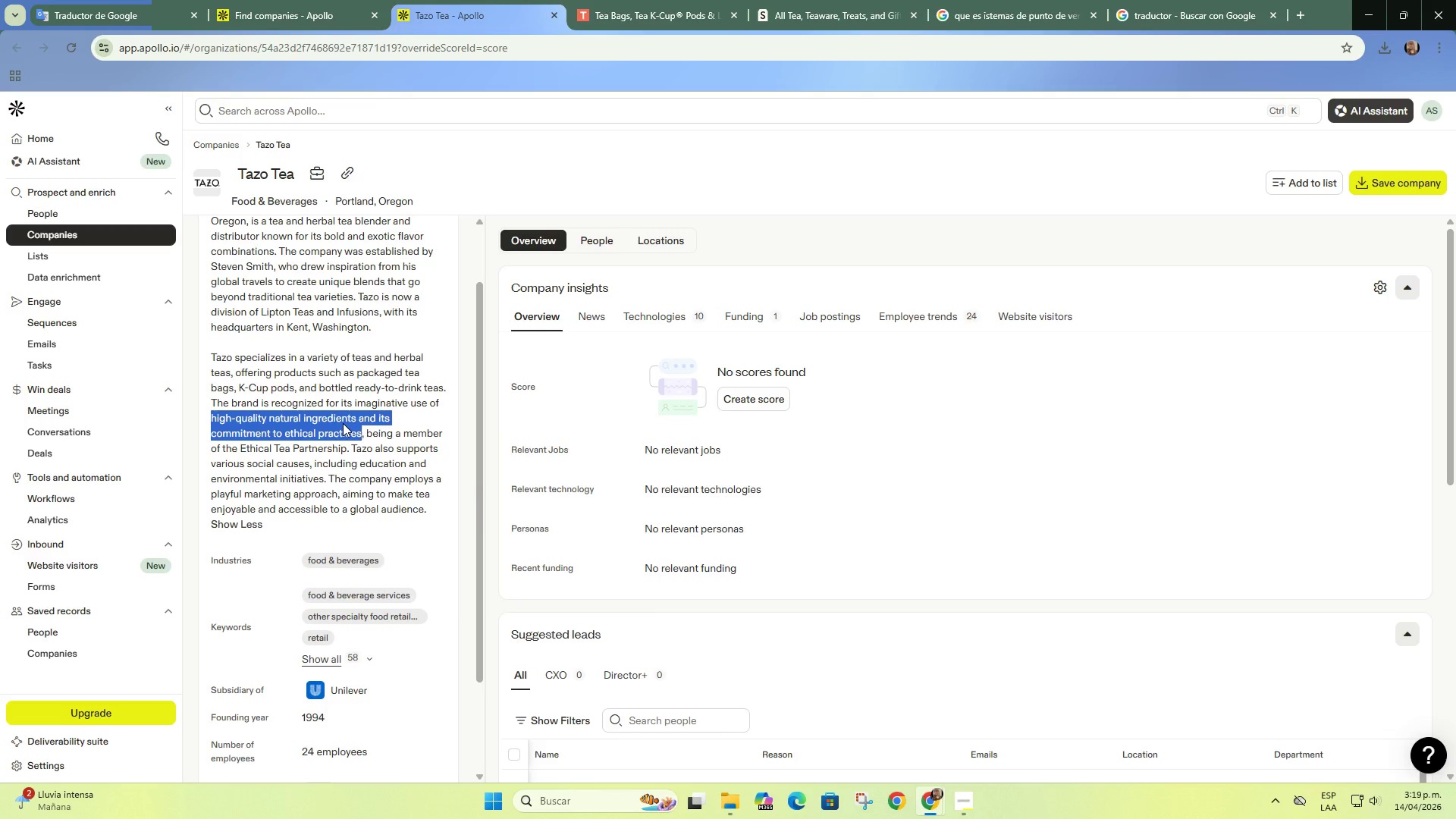 
right_click([343, 423])
 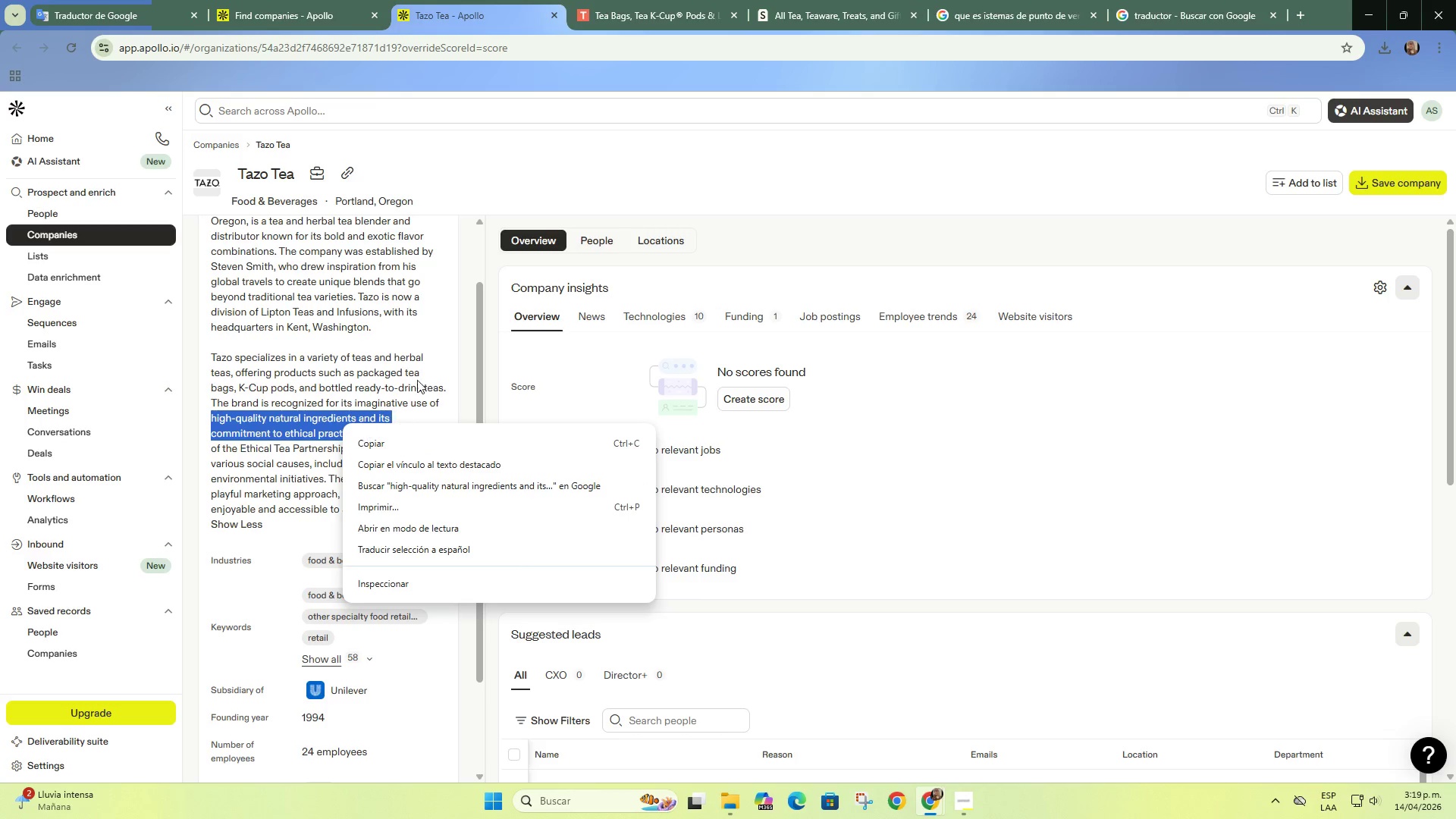 
left_click([424, 365])
 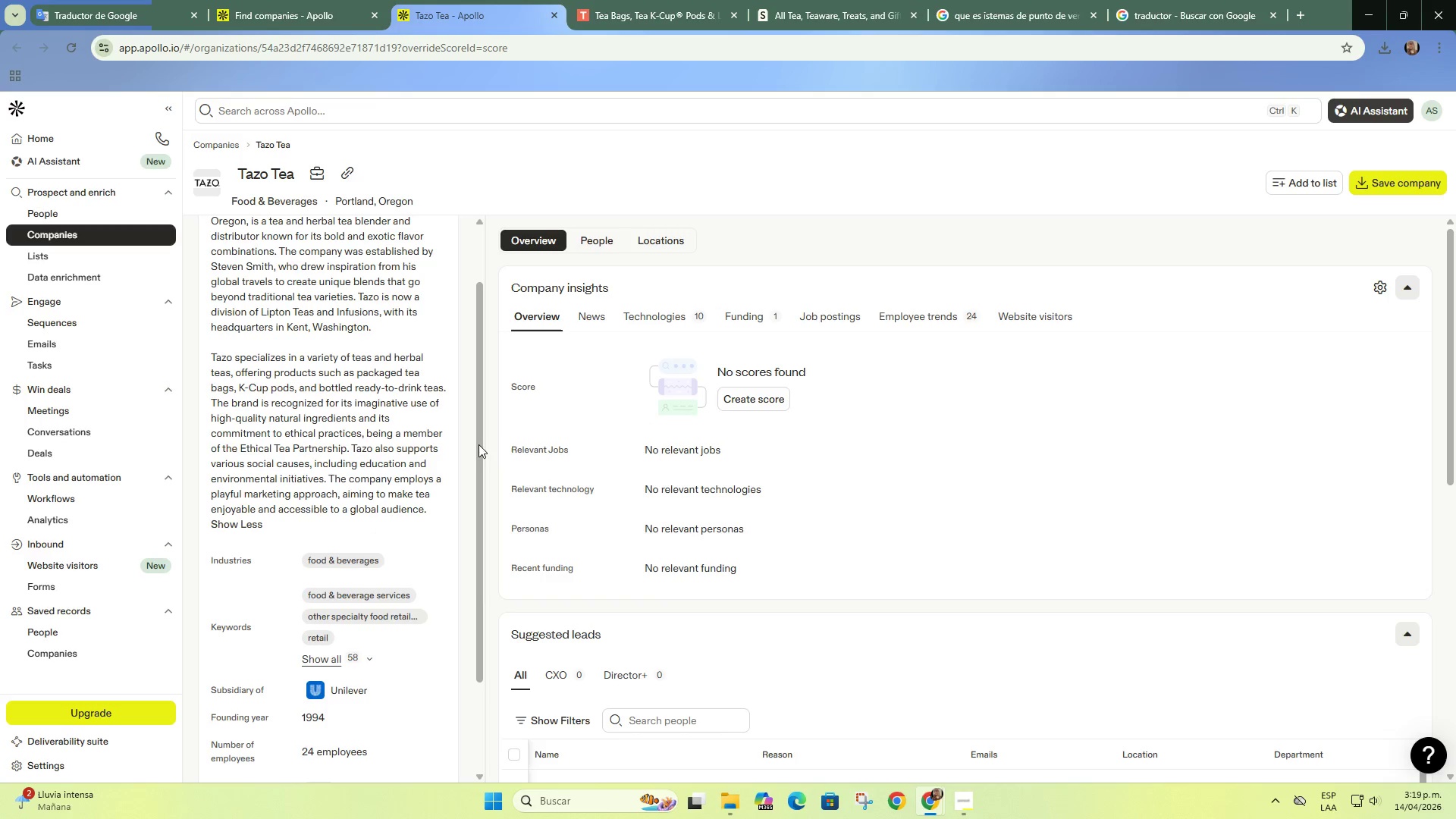 
wait(5.98)
 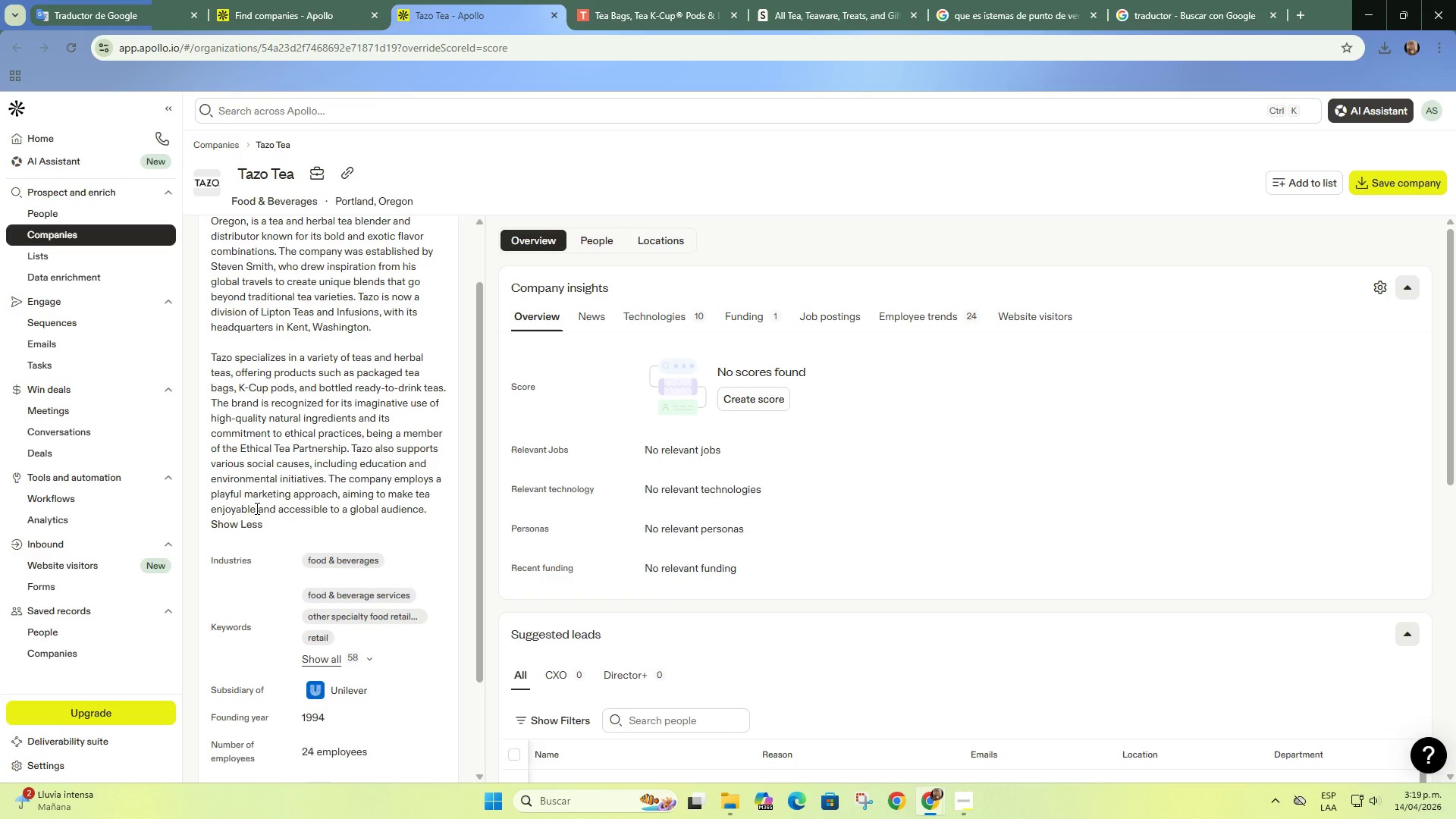 
left_click([664, 322])
 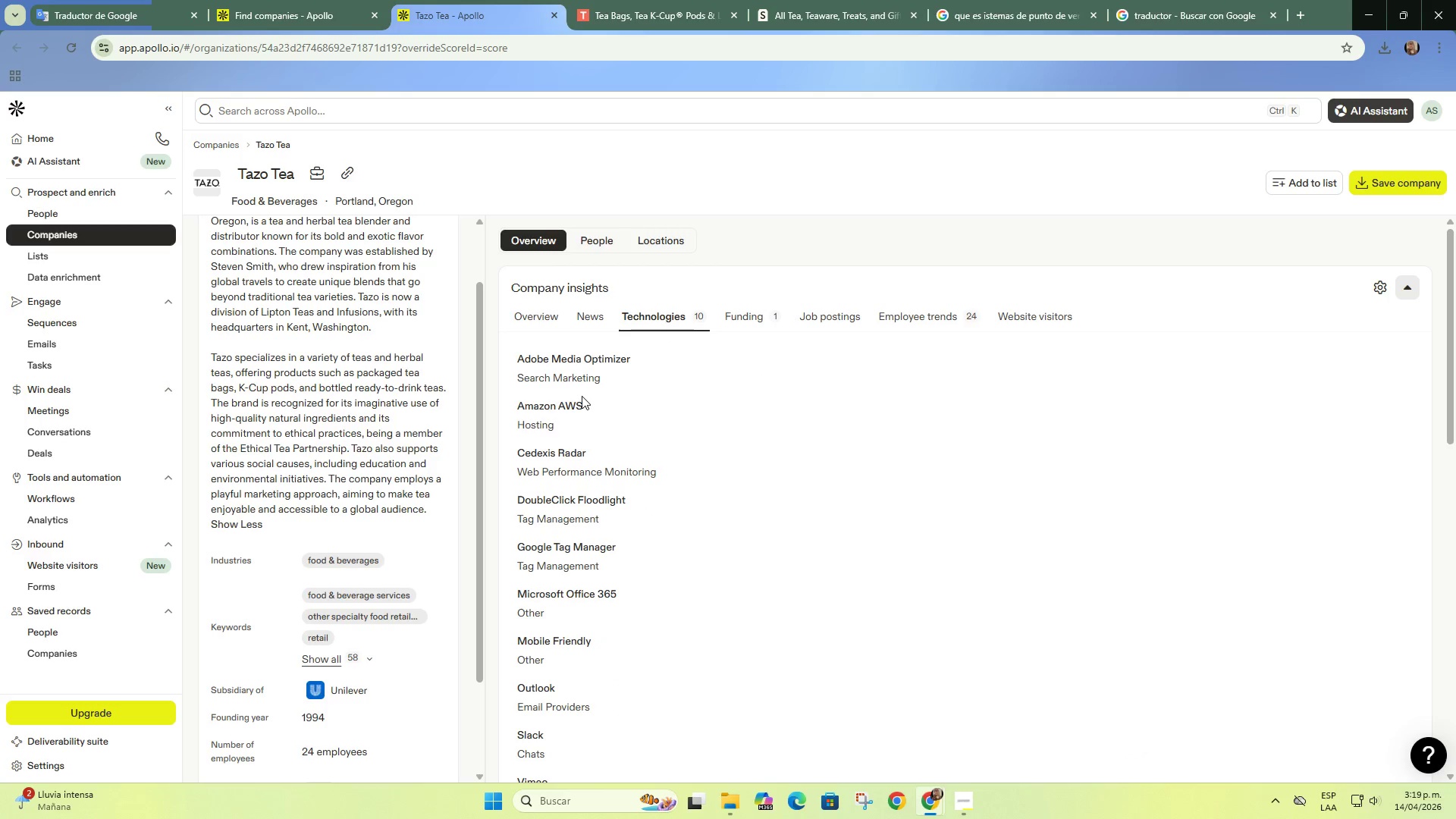 
scroll: coordinate [560, 431], scroll_direction: down, amount: 3.0
 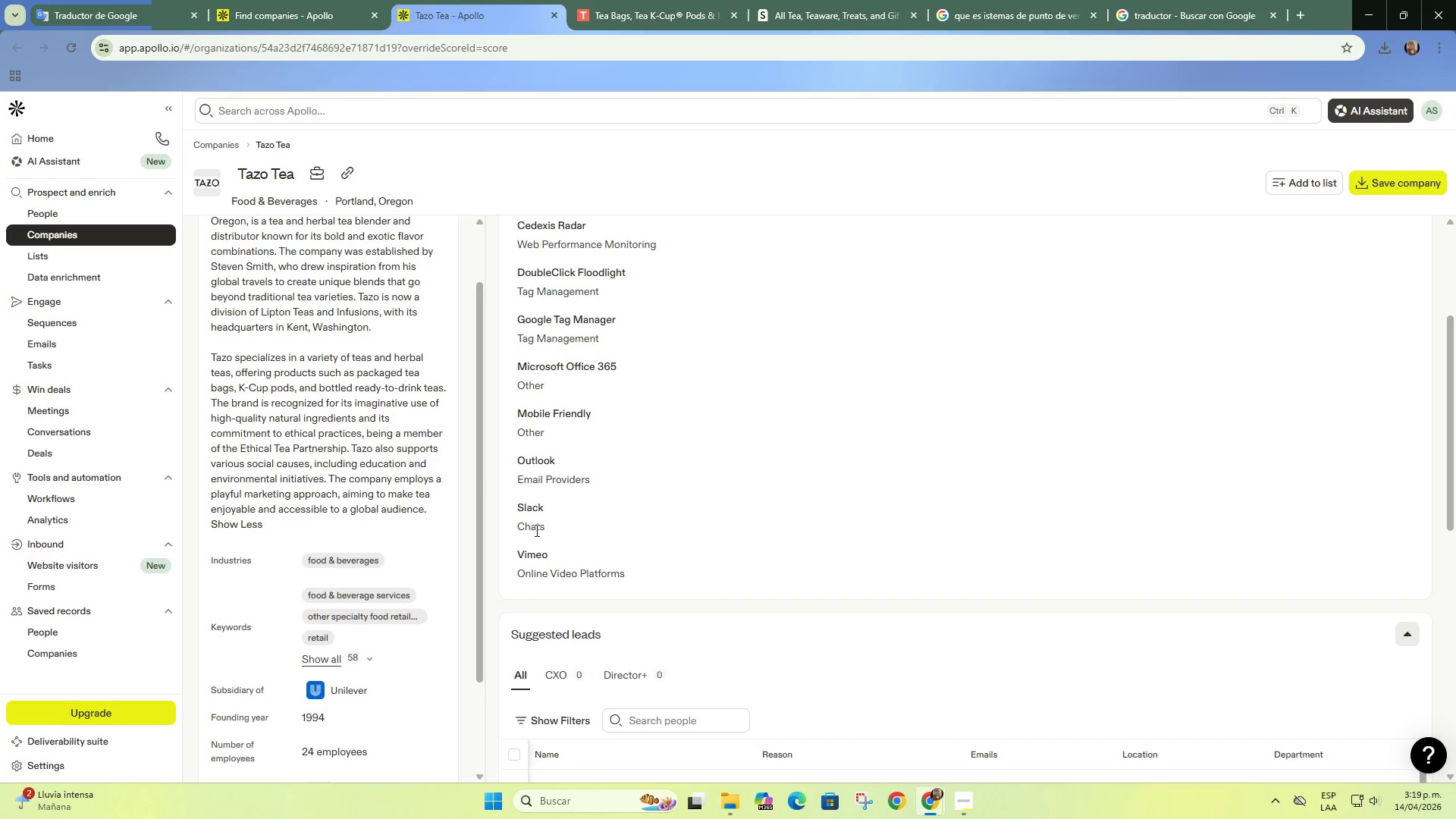 
scroll: coordinate [545, 547], scroll_direction: up, amount: 3.0
 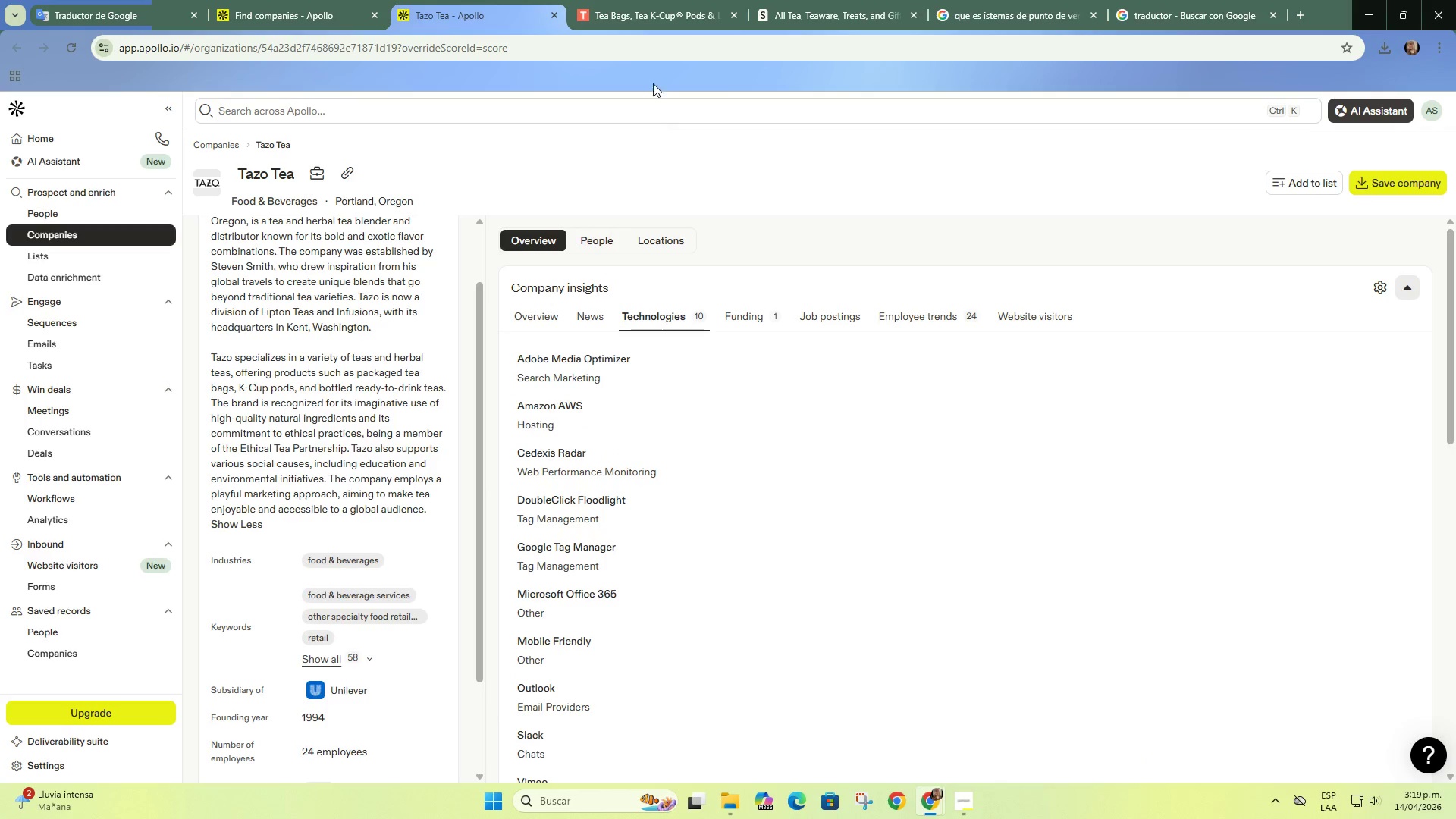 
left_click([655, 12])
 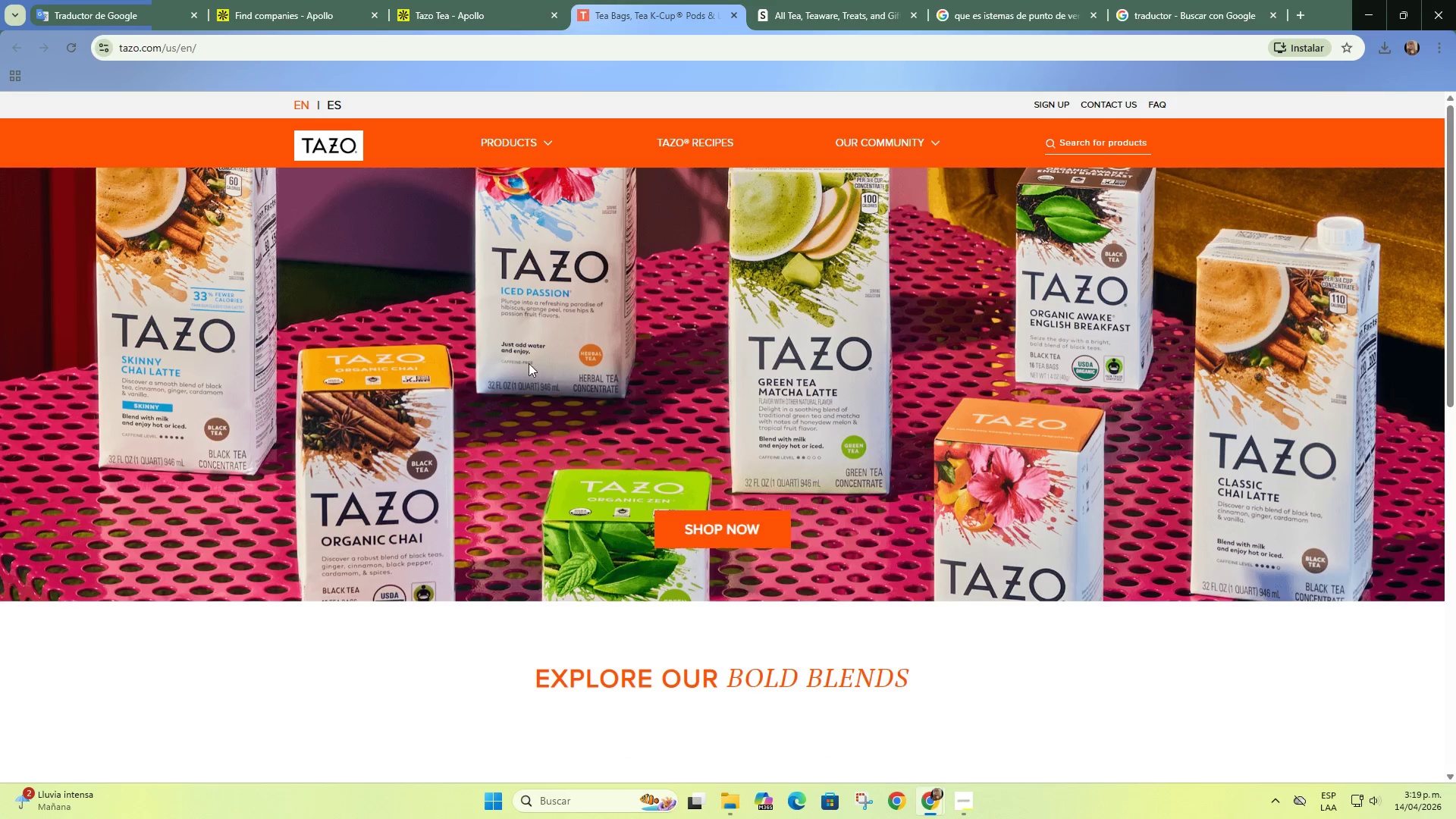 
scroll: coordinate [508, 358], scroll_direction: down, amount: 1.0
 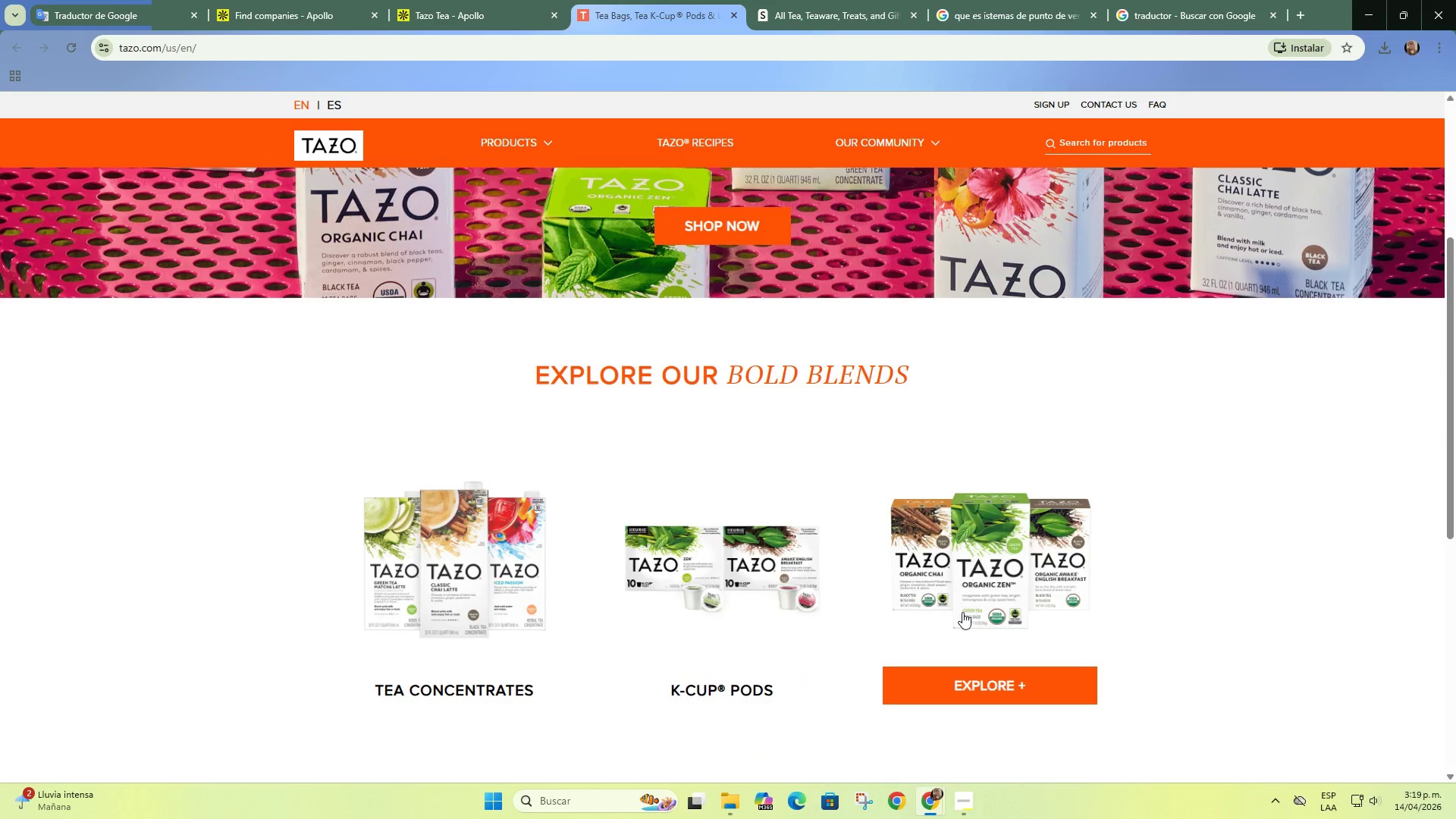 
left_click([102, 0])
 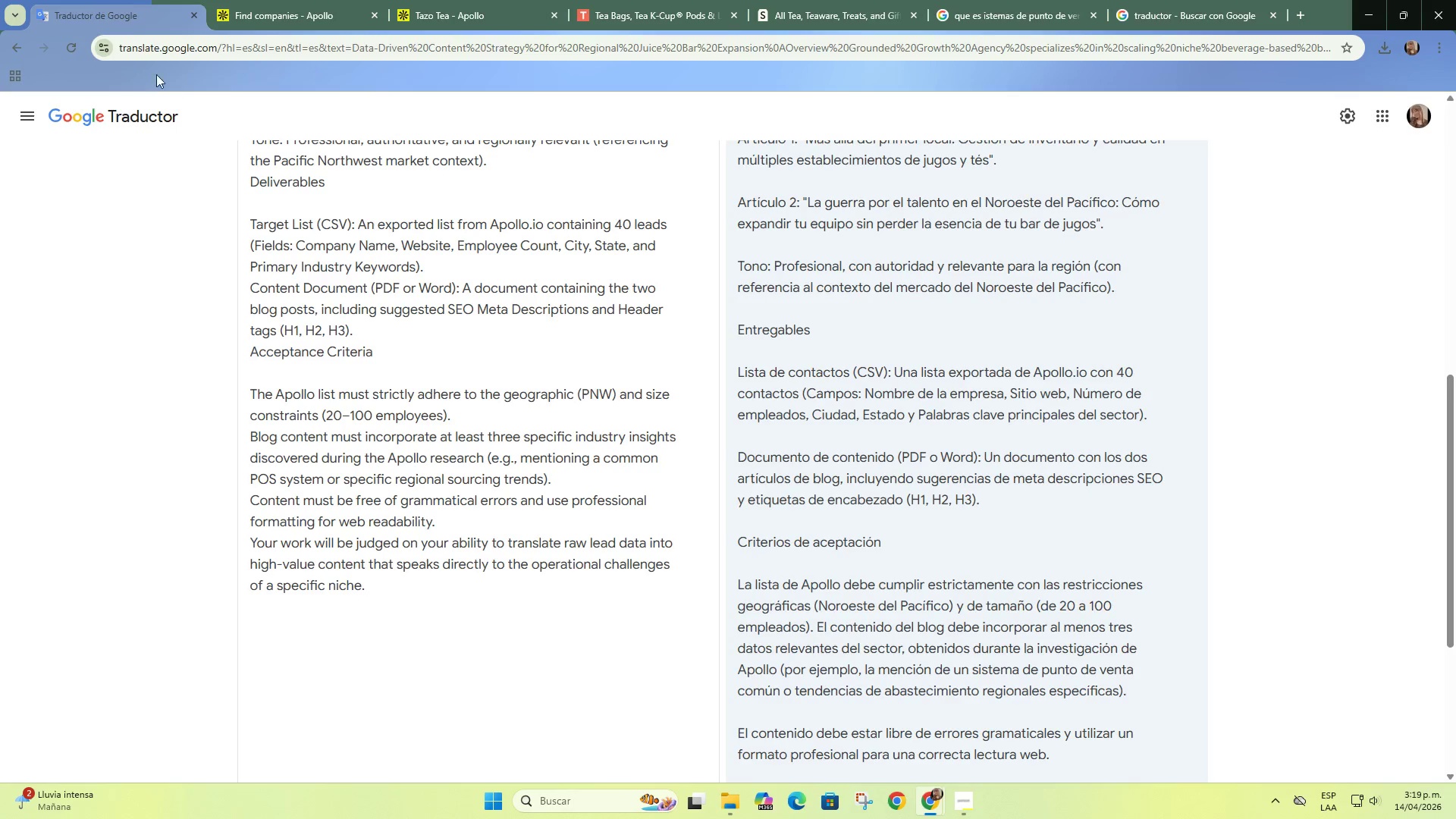 
scroll: coordinate [935, 290], scroll_direction: up, amount: 8.0
 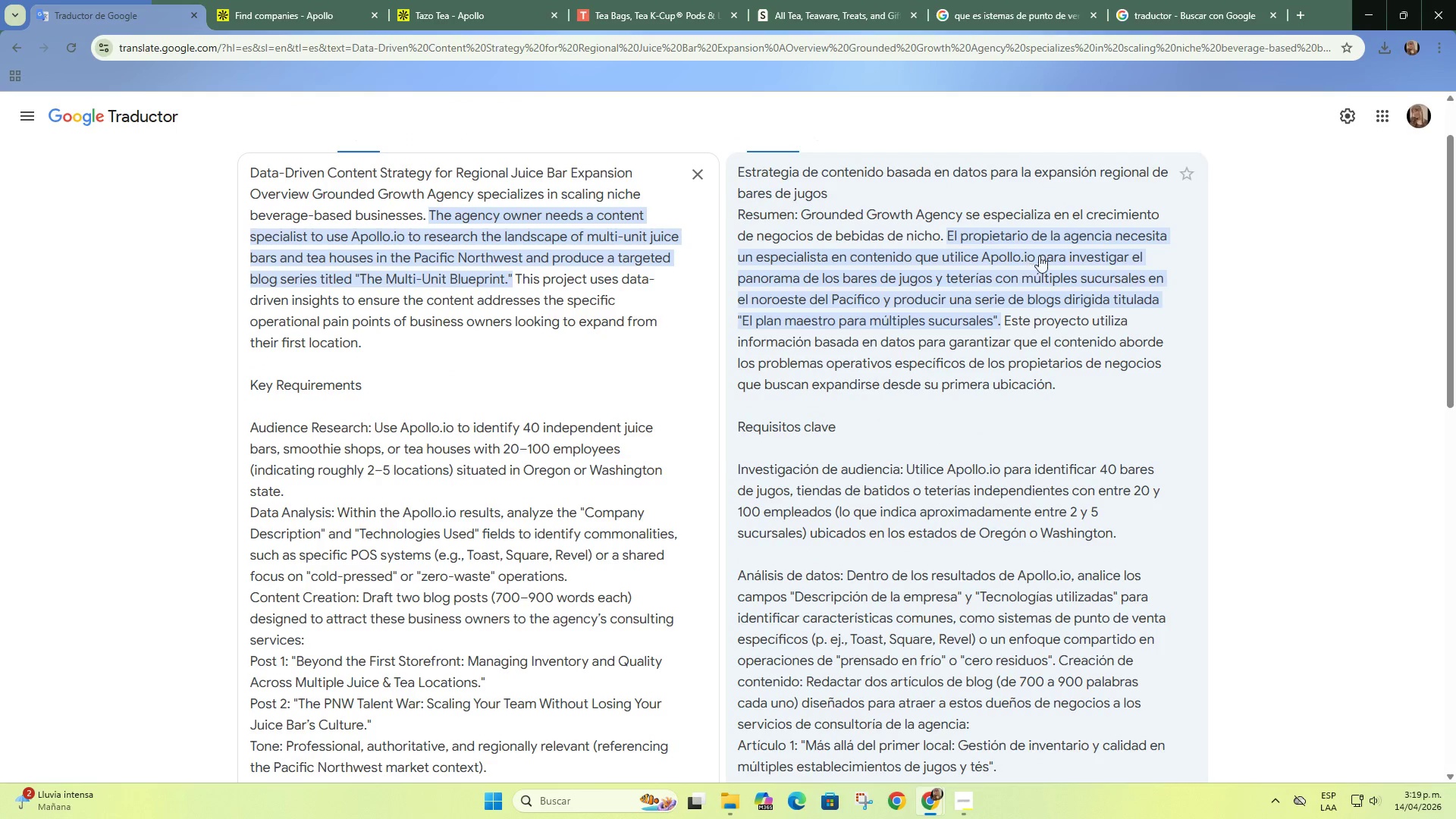 
left_click_drag(start_coordinate=[796, 276], to_coordinate=[926, 315])
 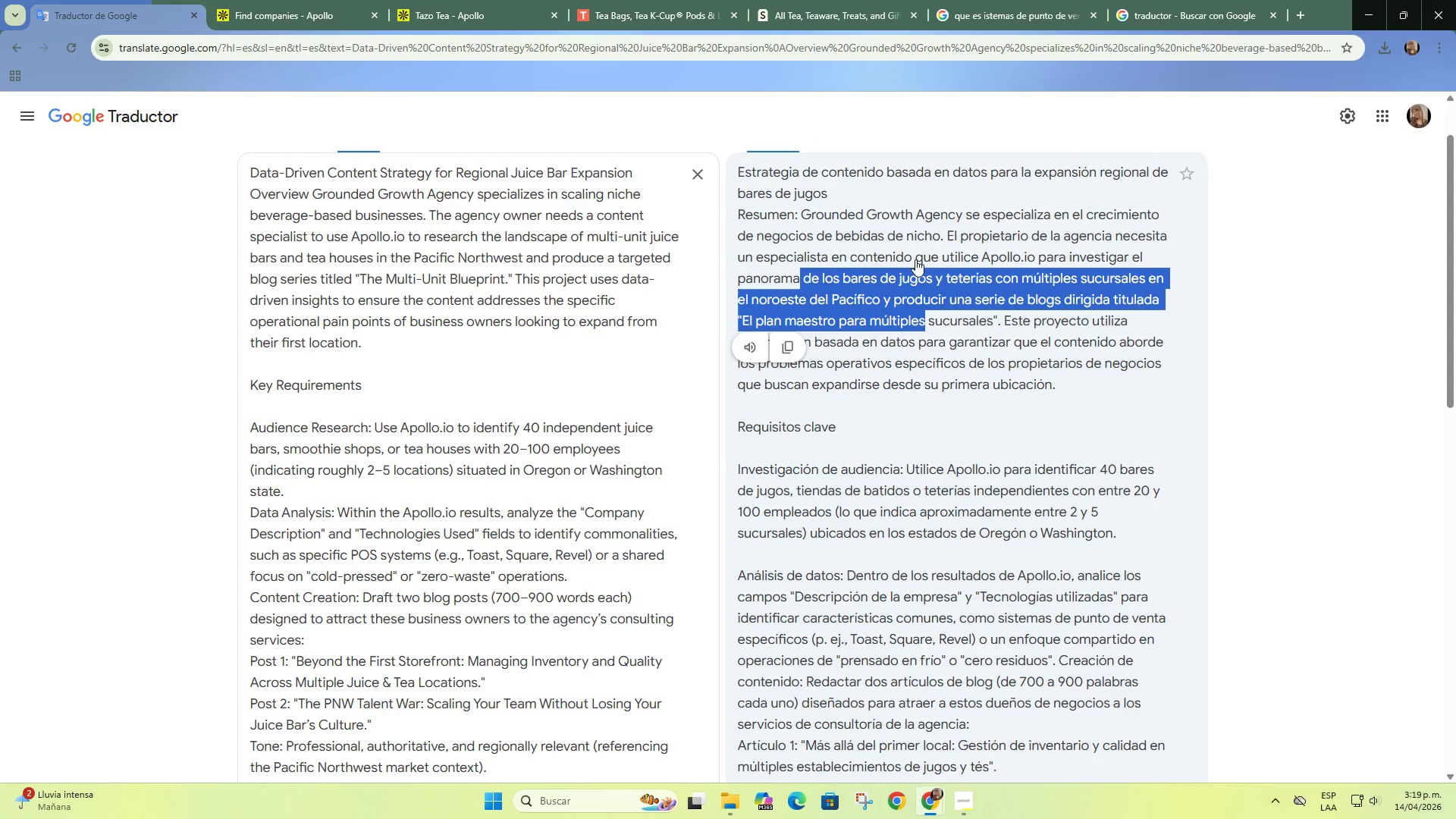 
left_click([915, 256])
 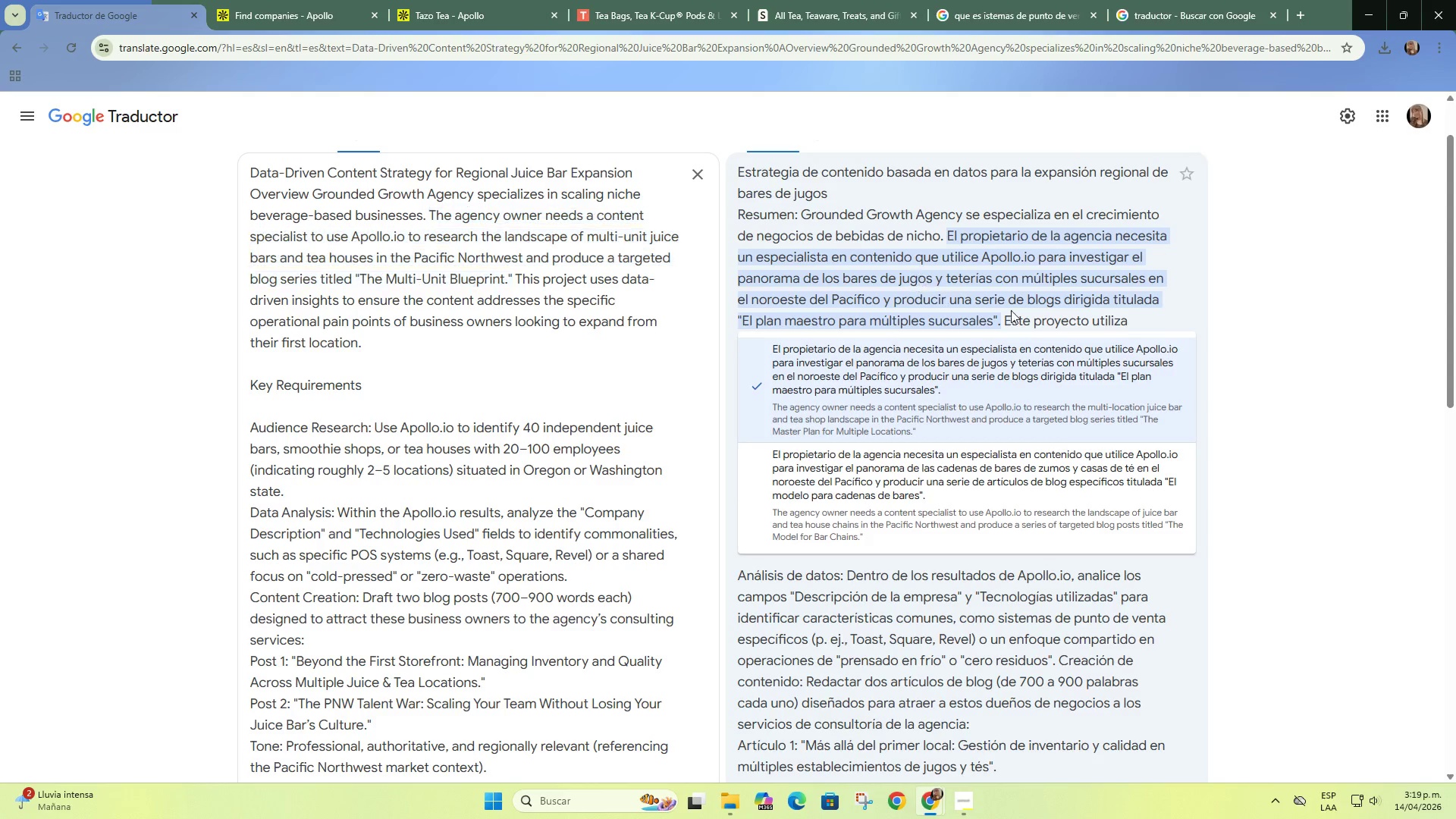 
left_click([1250, 329])
 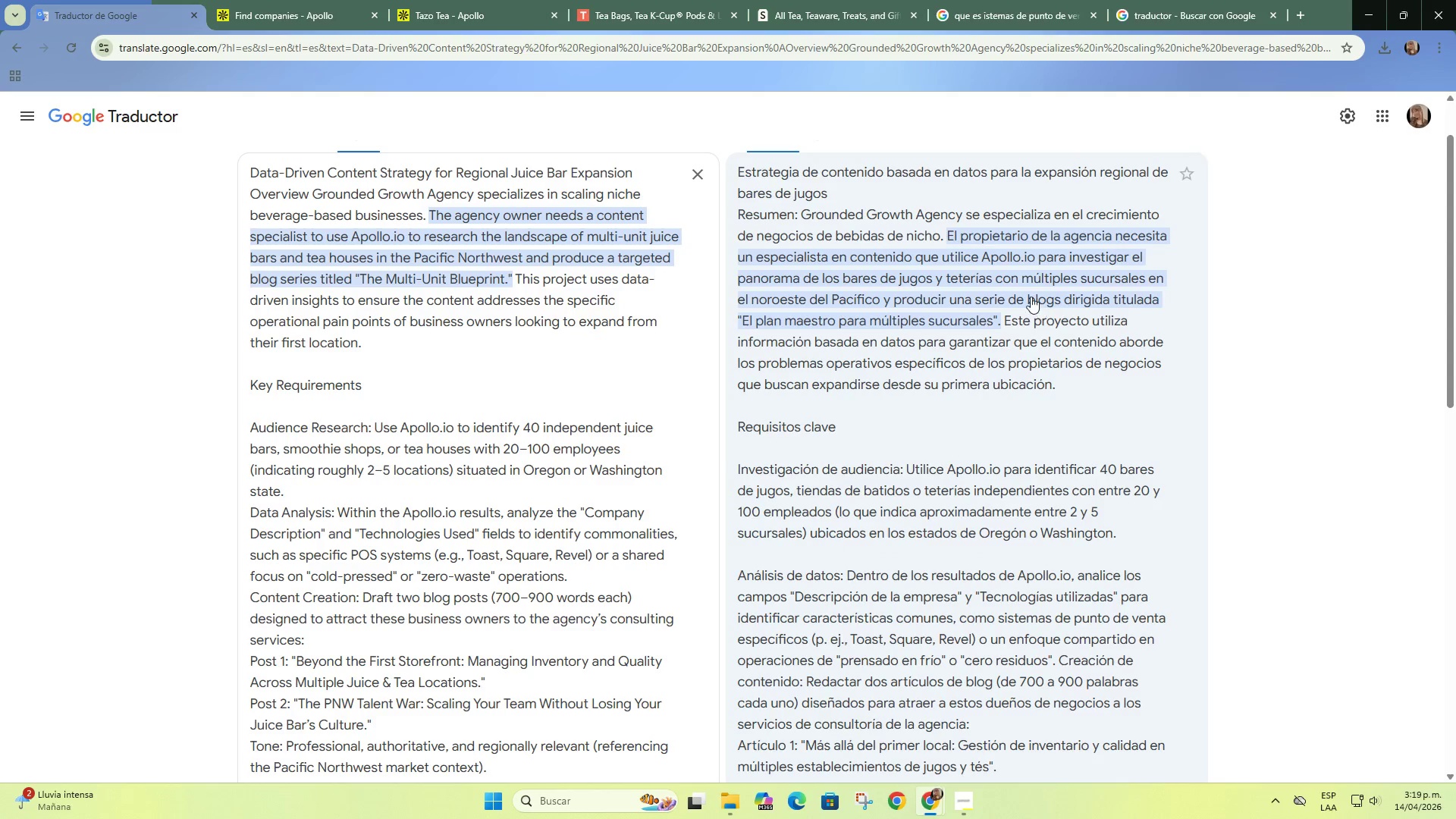 
wait(8.14)
 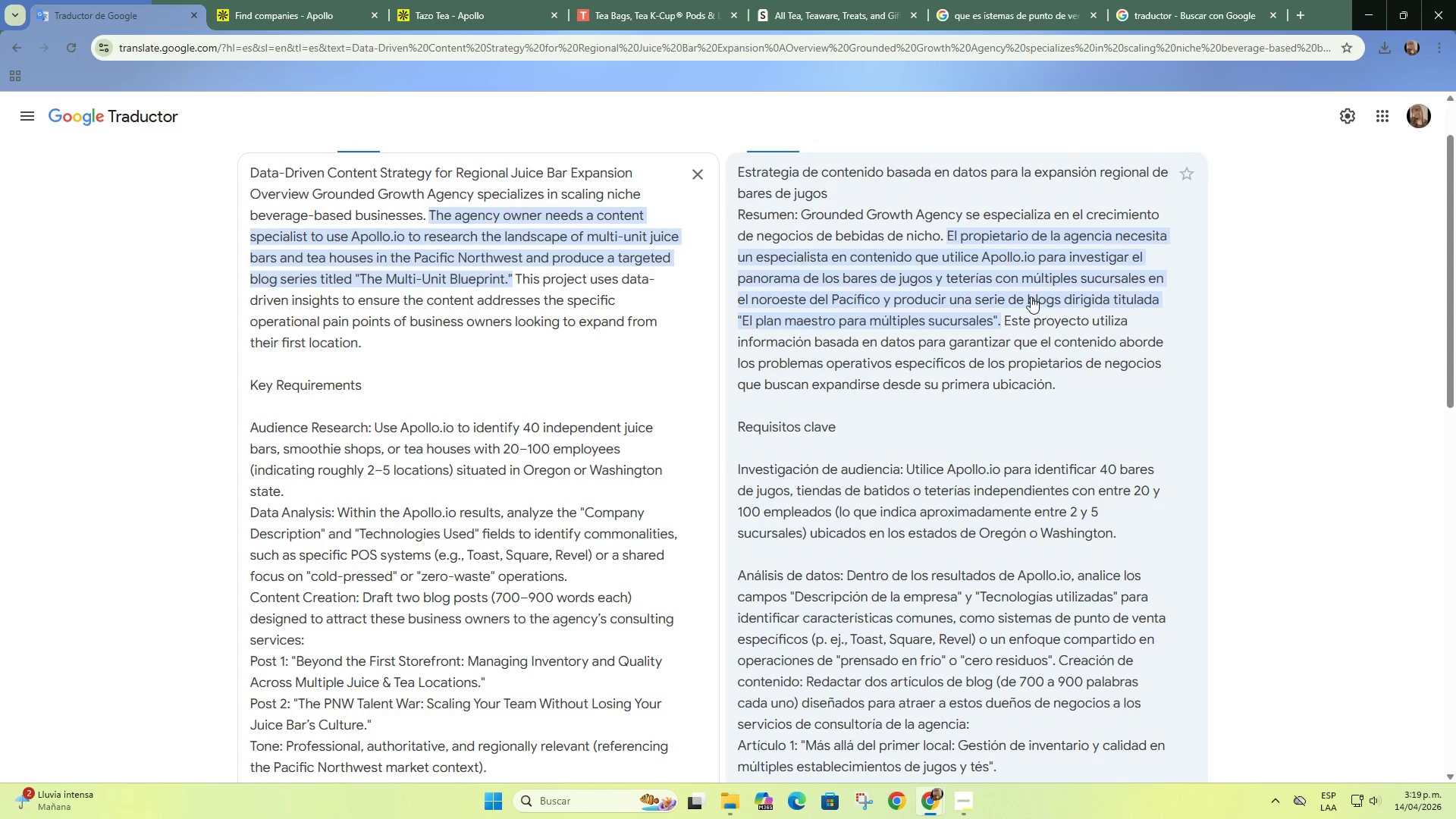 
left_click([794, 0])
 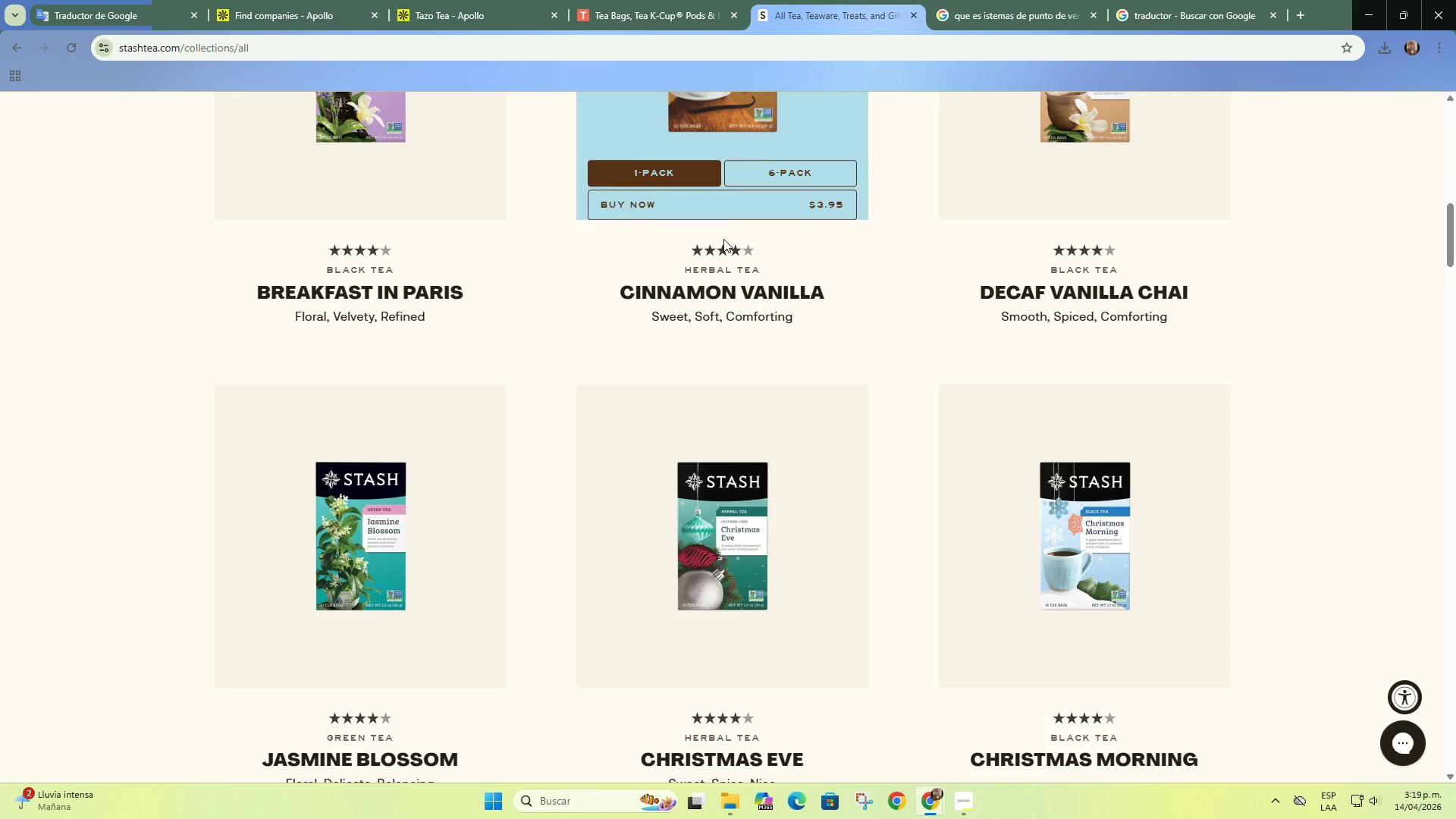 
scroll: coordinate [723, 245], scroll_direction: down, amount: 7.0
 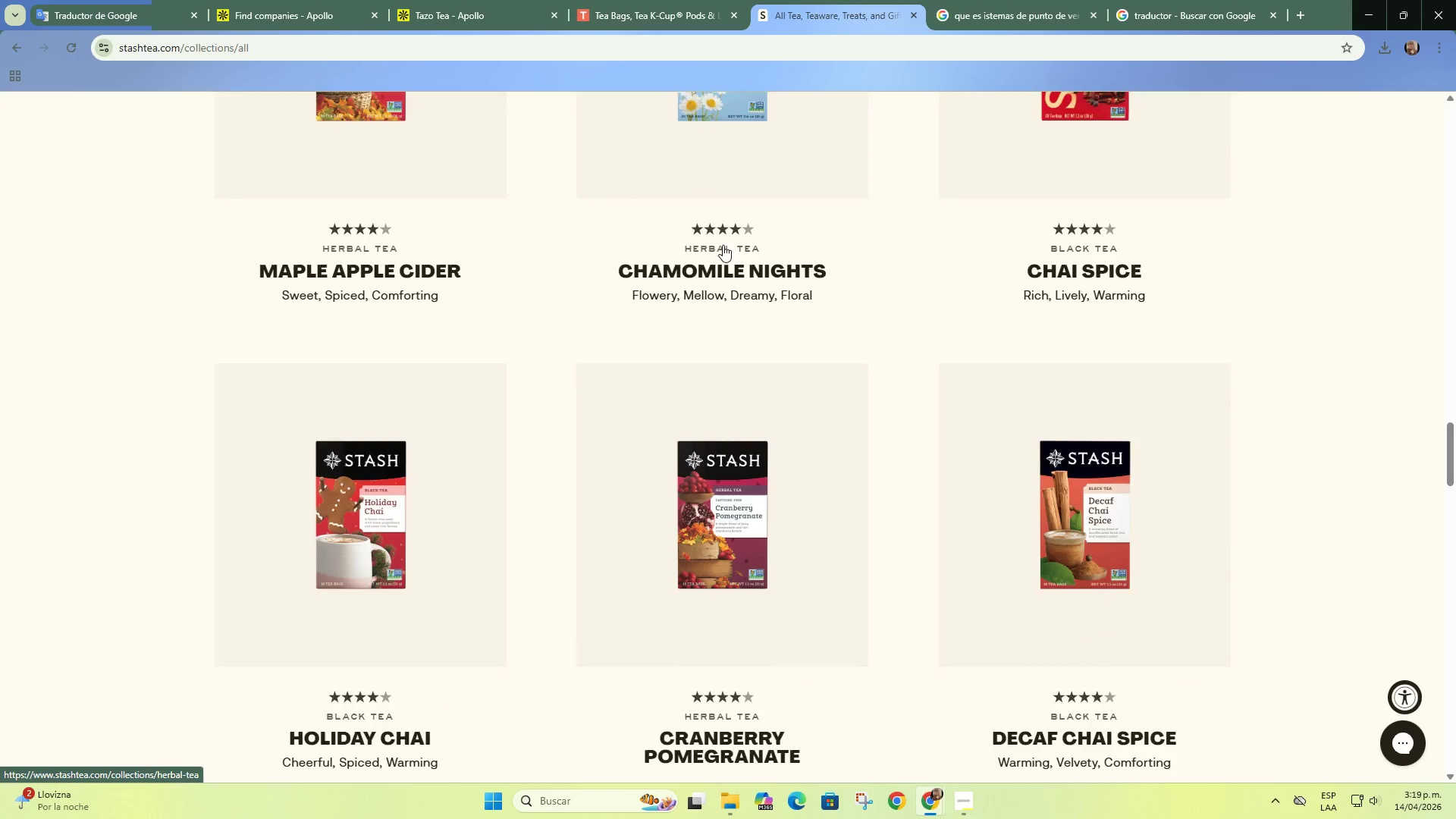 
scroll: coordinate [723, 245], scroll_direction: up, amount: 1.0
 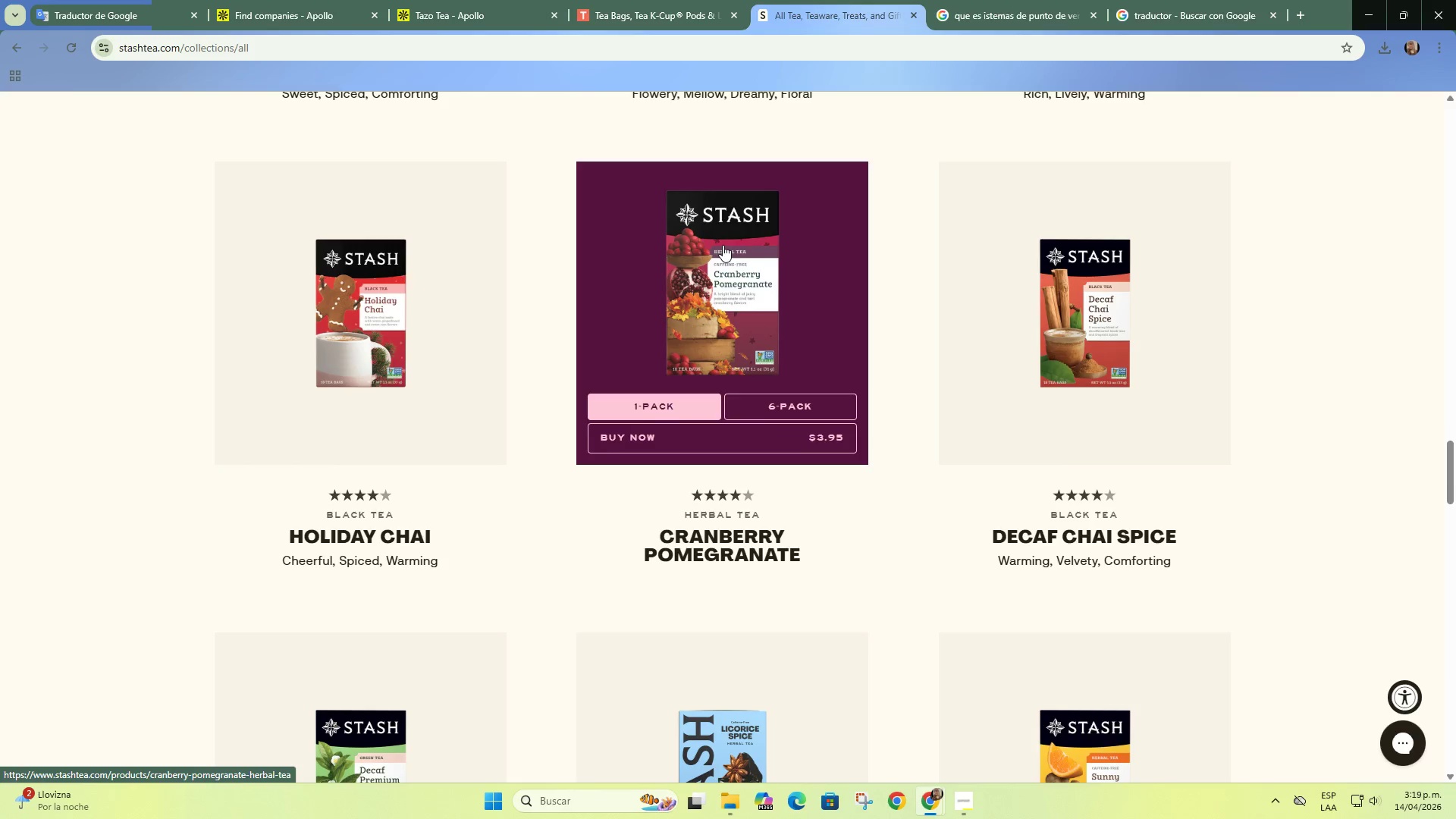 
scroll: coordinate [729, 234], scroll_direction: down, amount: 18.0
 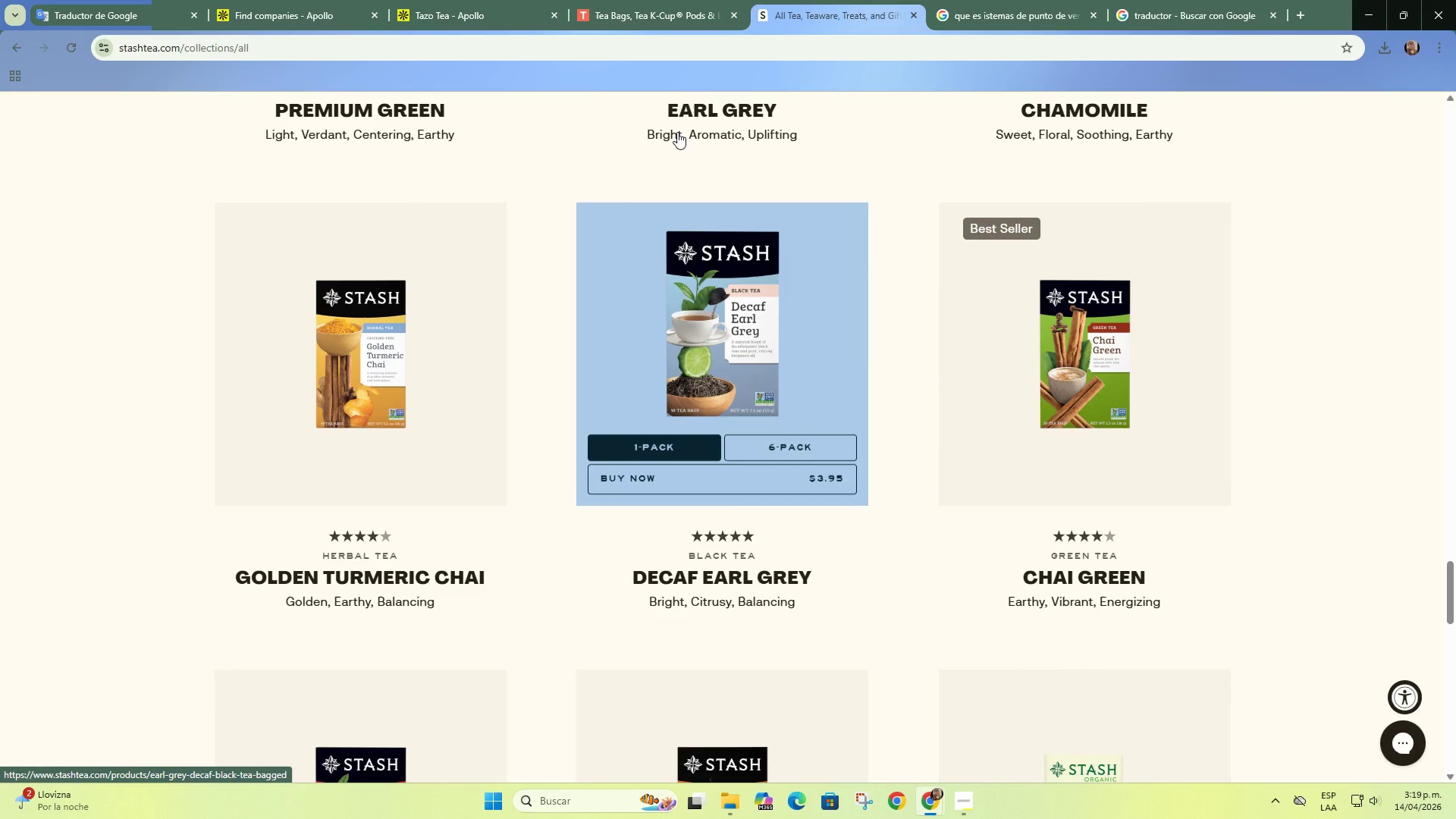 
left_click([632, 0])
 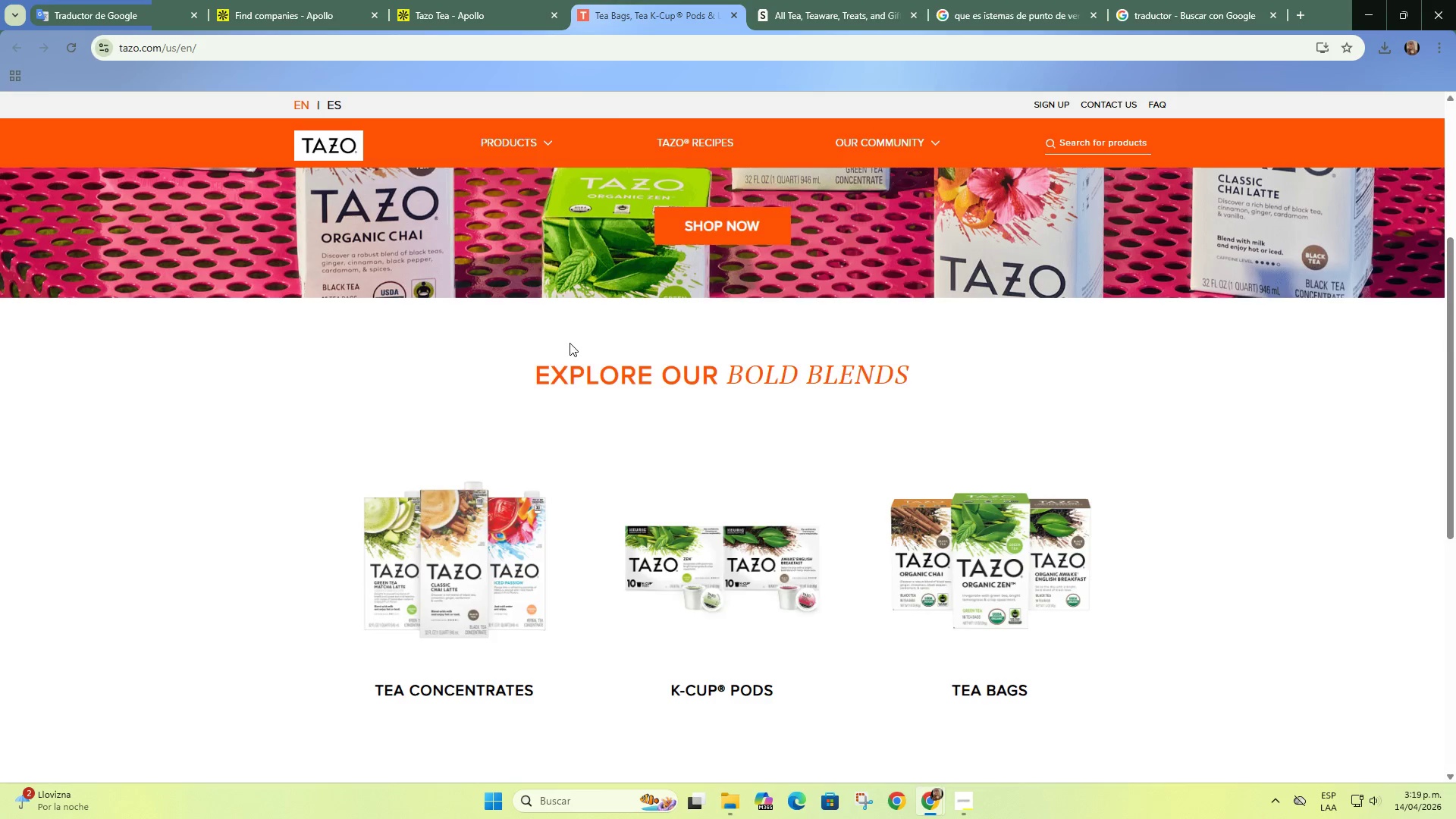 
left_click([648, 20])
 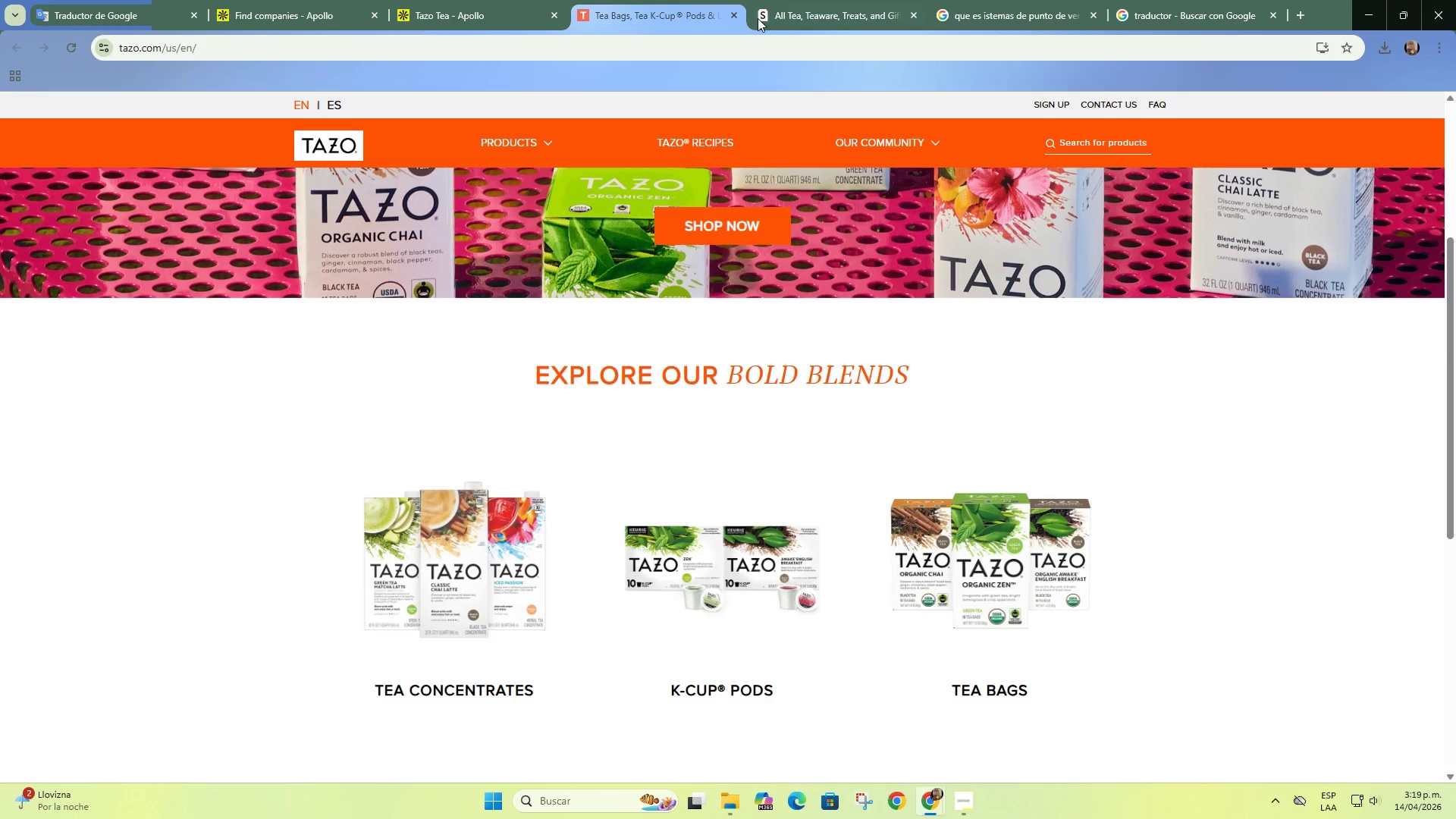 
left_click([789, 15])
 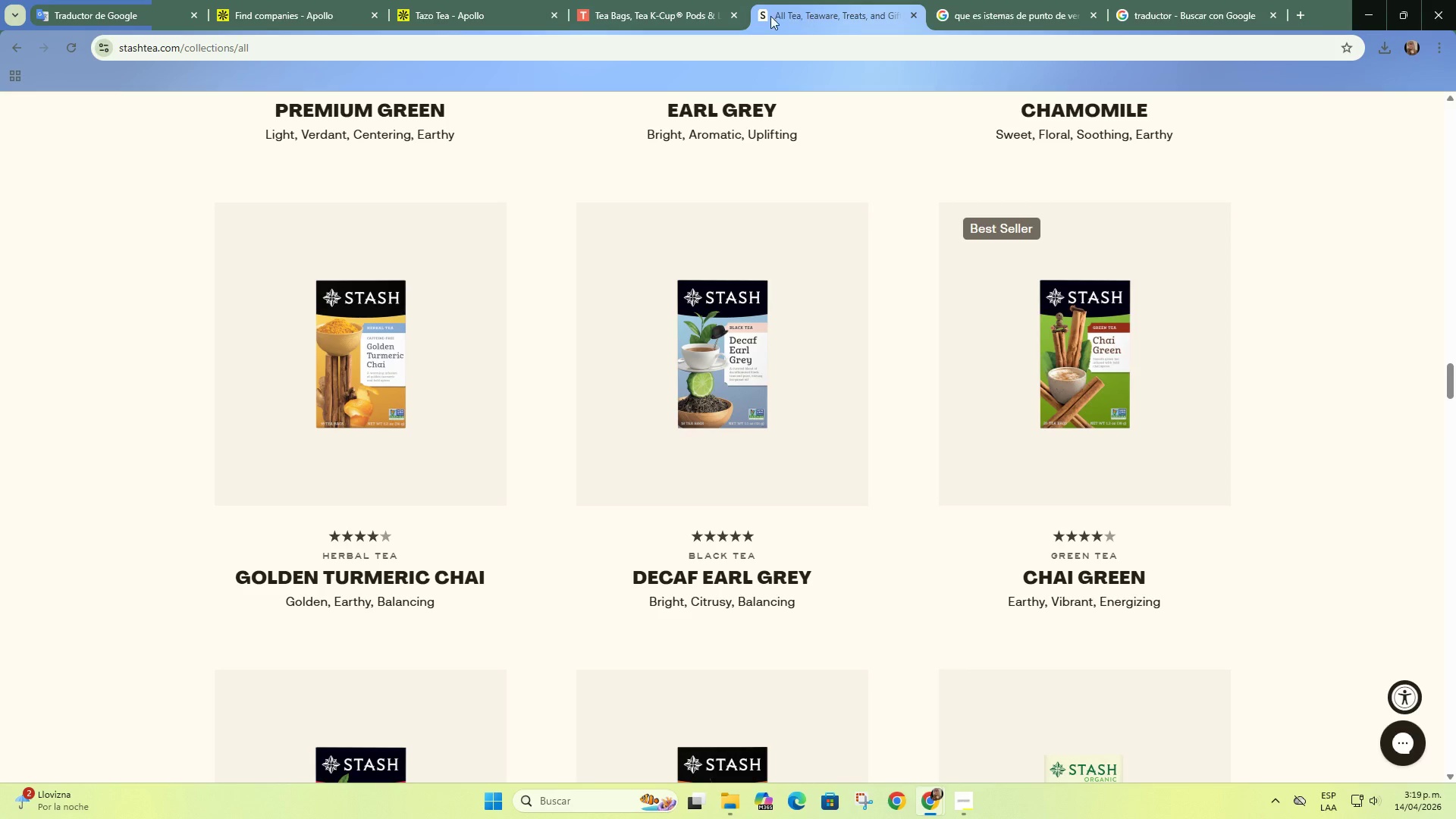 
left_click([338, 0])
 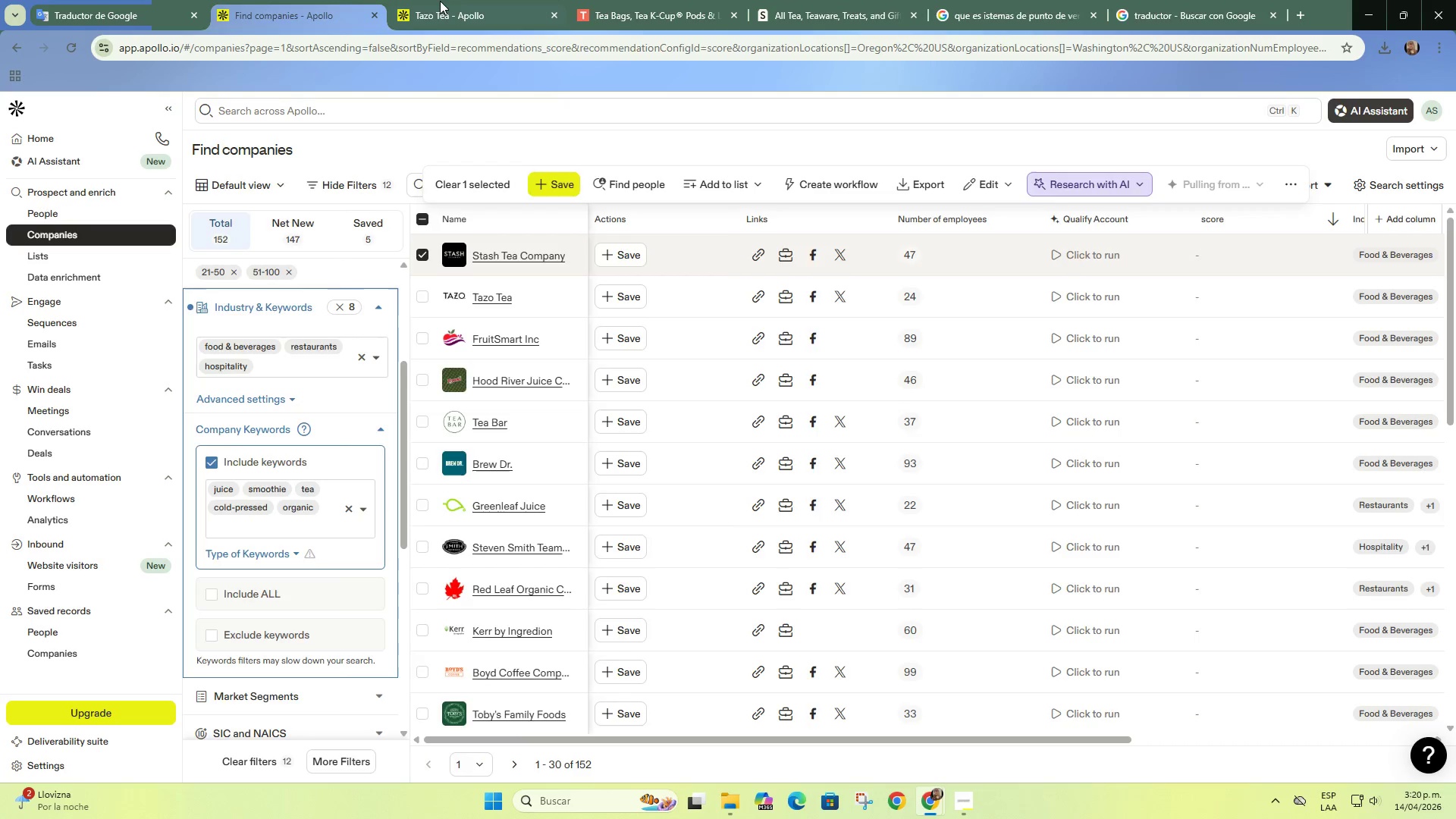 
left_click([441, 1])
 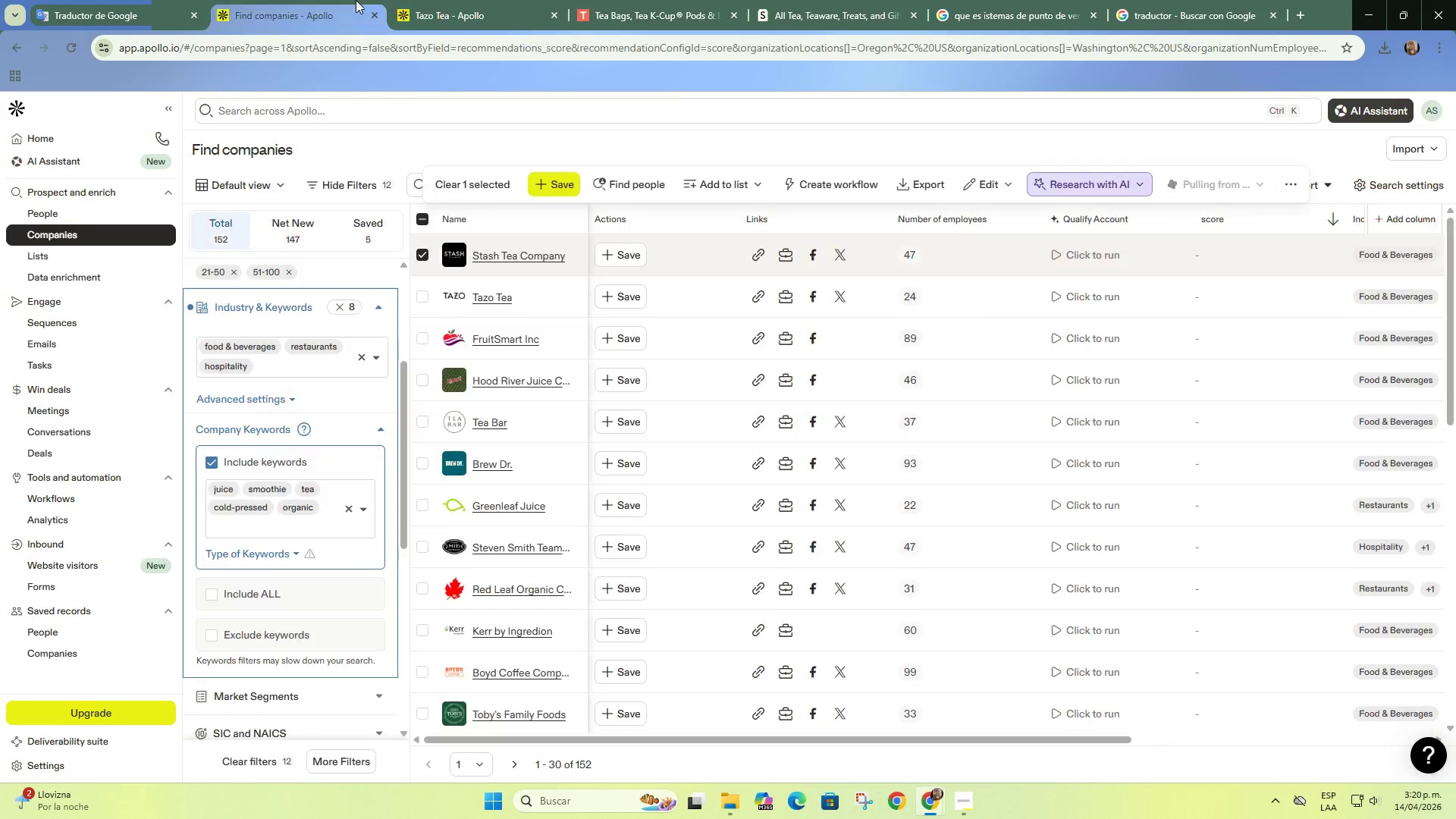 
double_click([425, 2])
 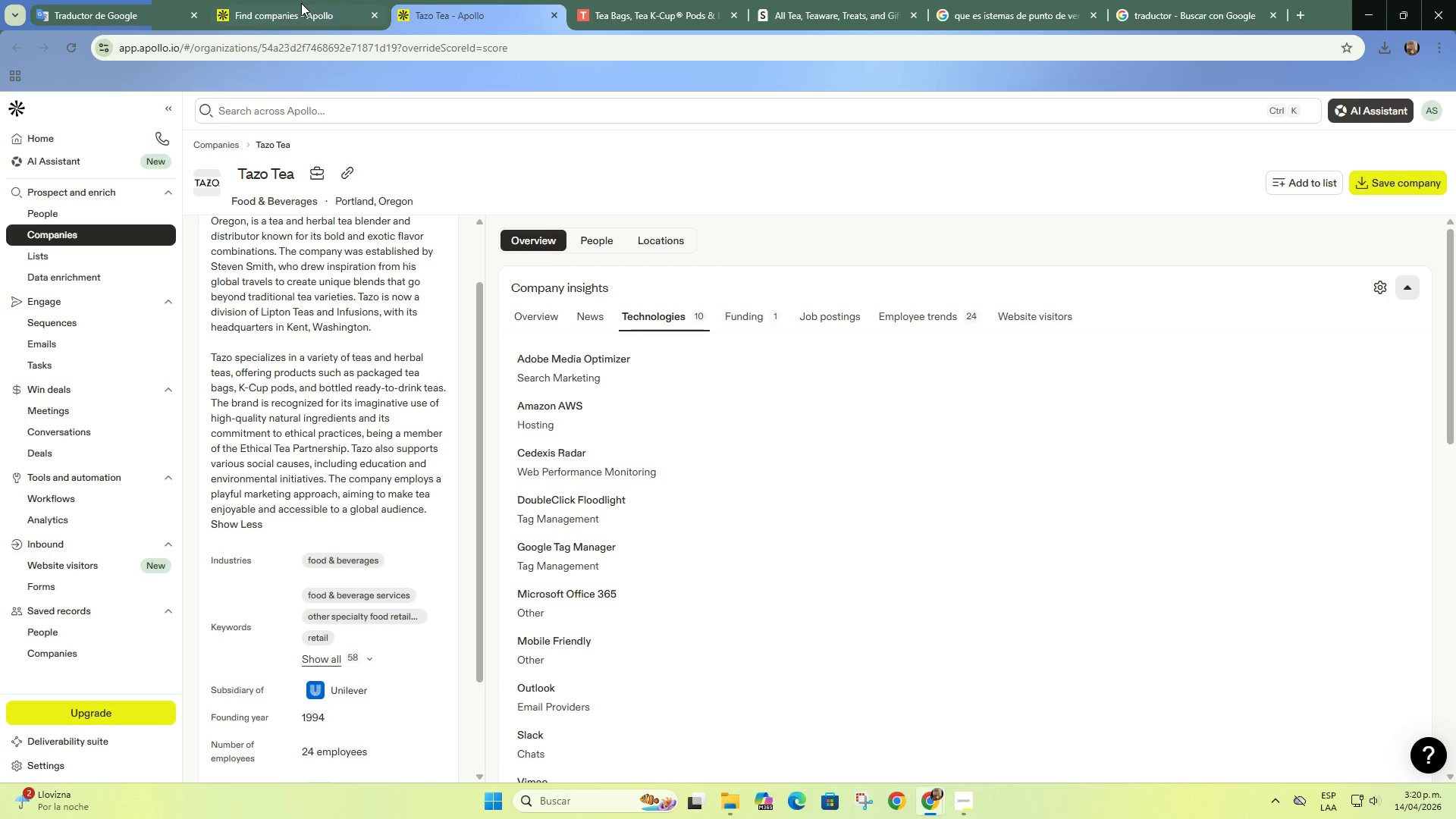 
left_click([301, 3])
 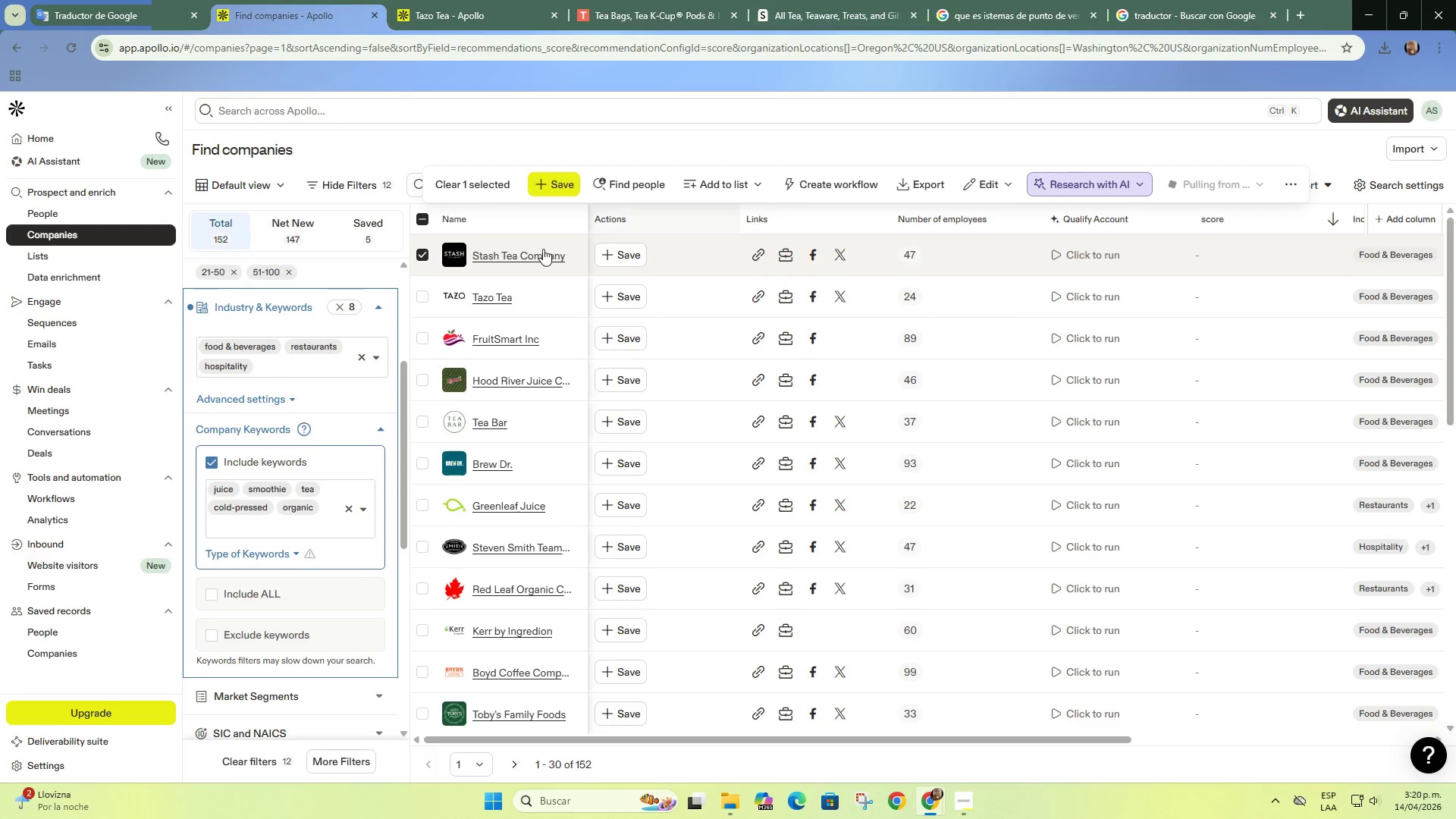 
left_click([423, 300])
 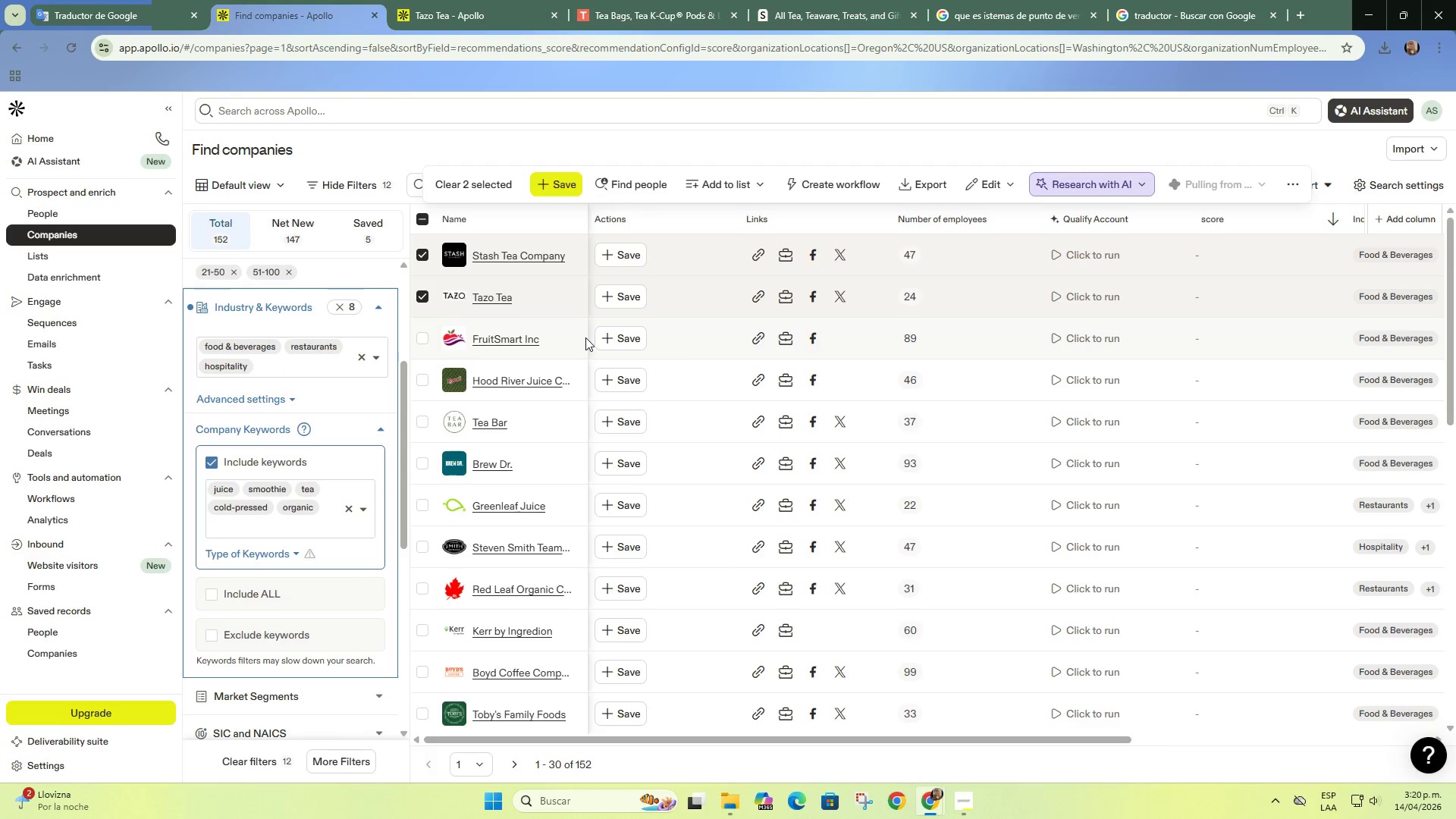 
wait(7.94)
 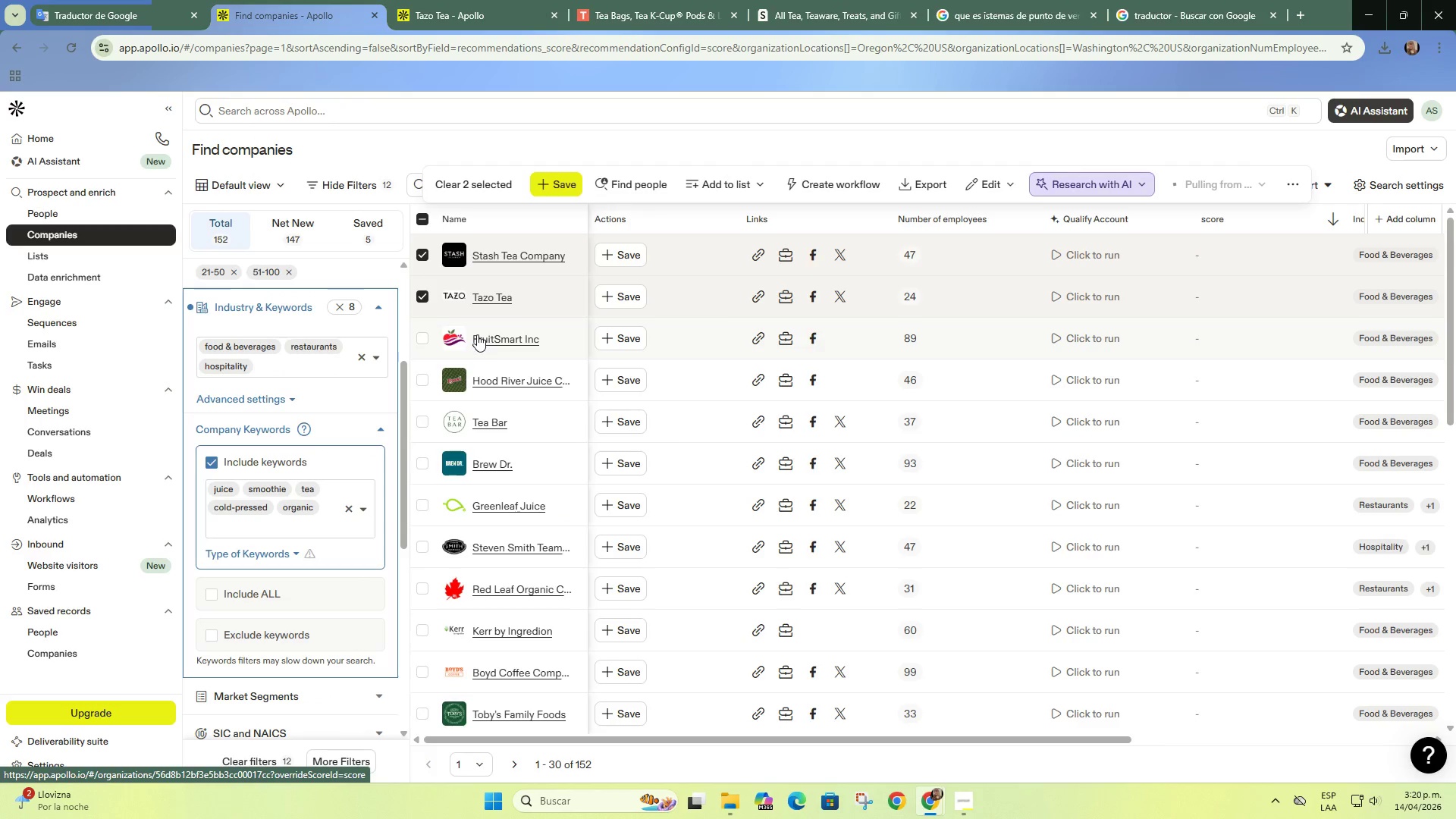 
left_click([993, 0])
 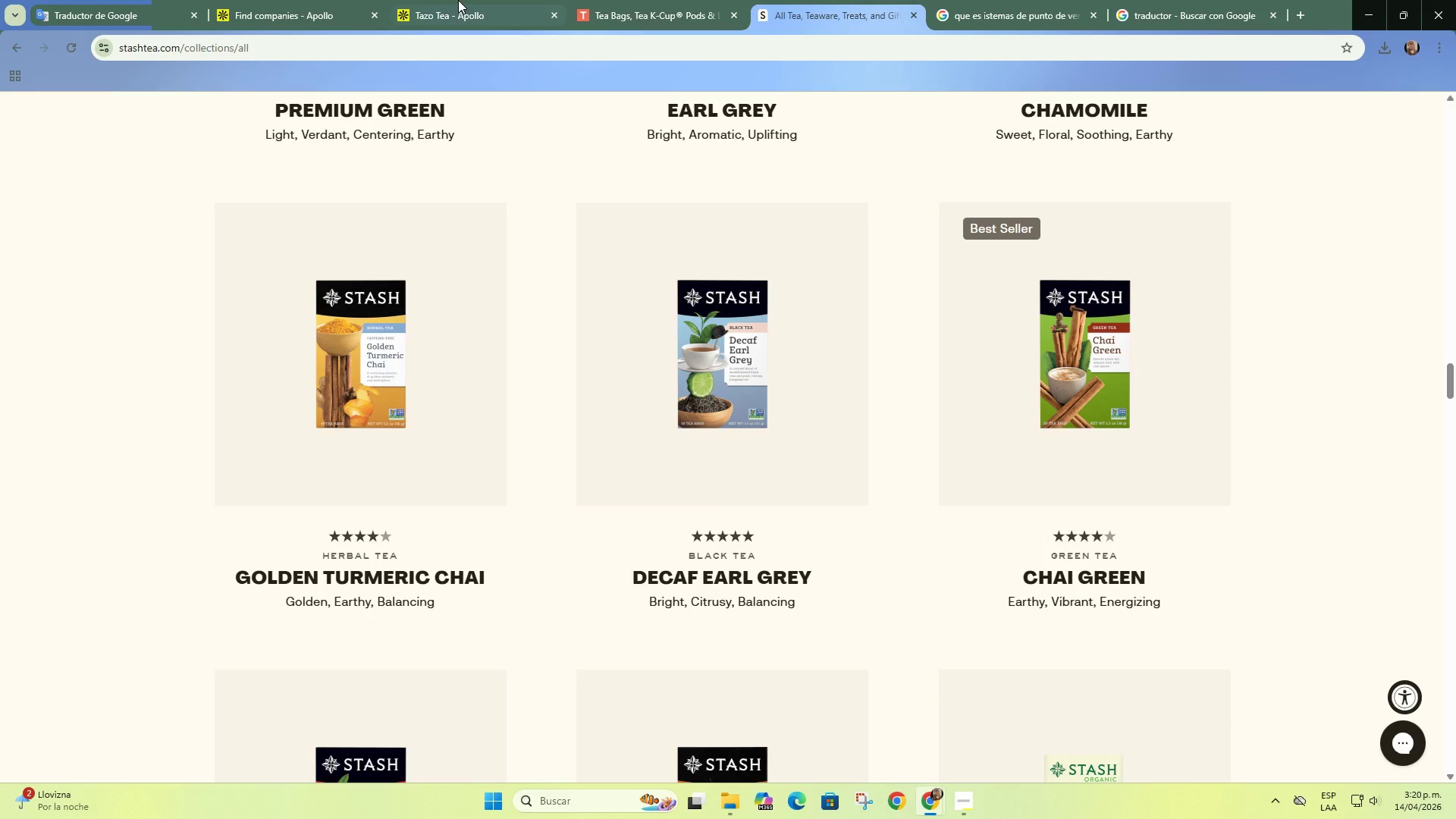 
scroll: coordinate [628, 231], scroll_direction: down, amount: 8.0
 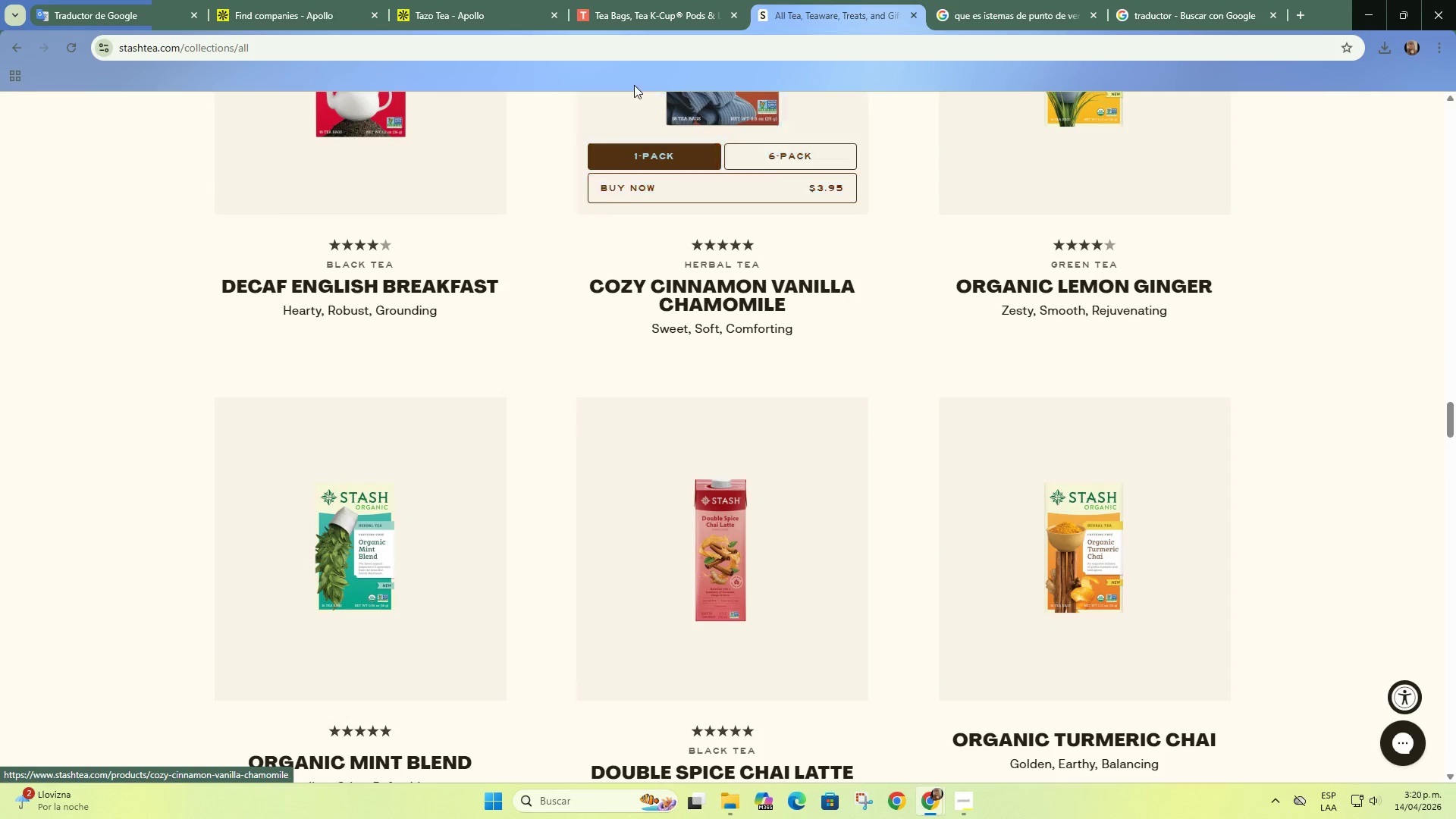 
left_click([297, 0])
 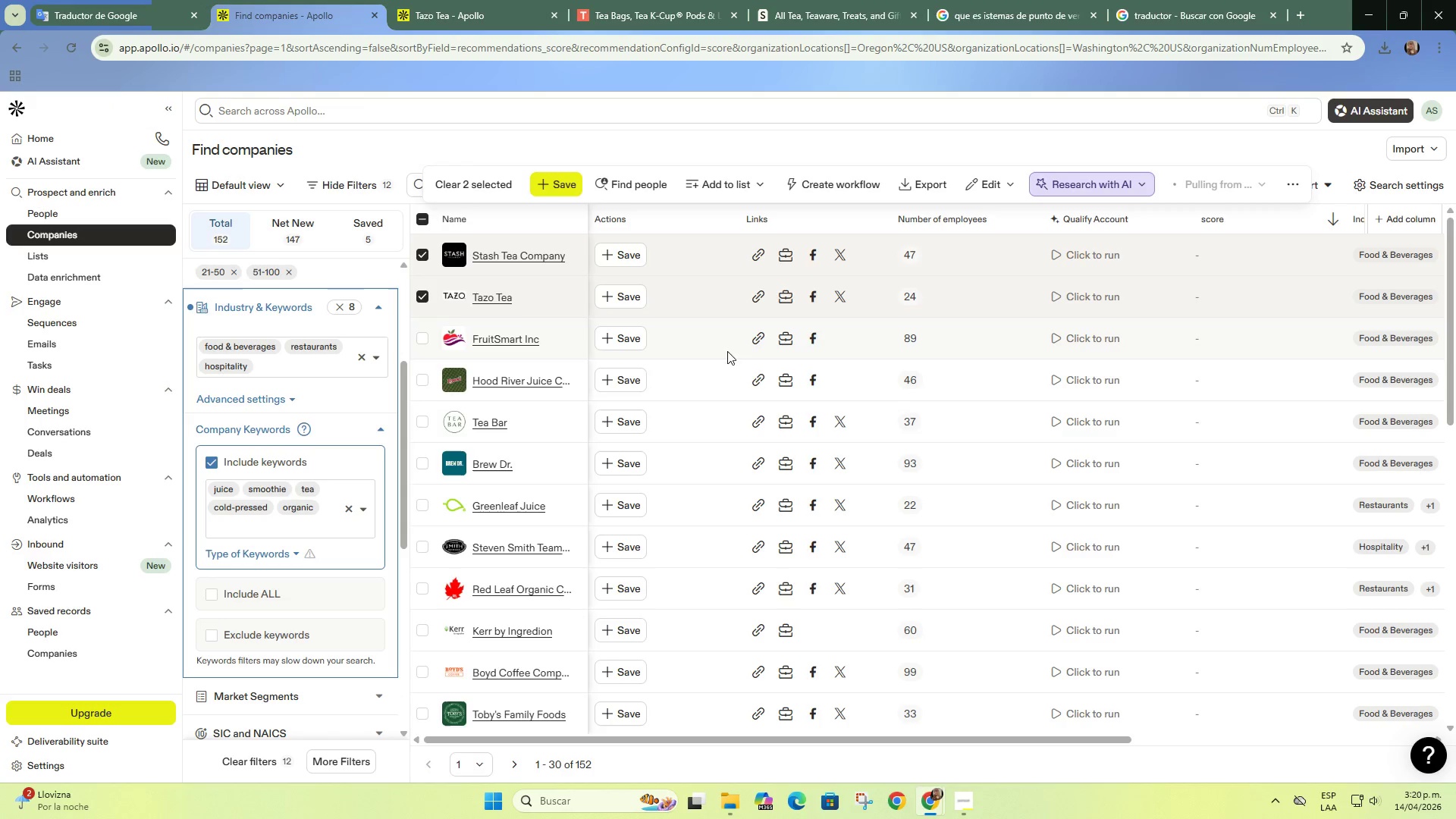 
wait(5.89)
 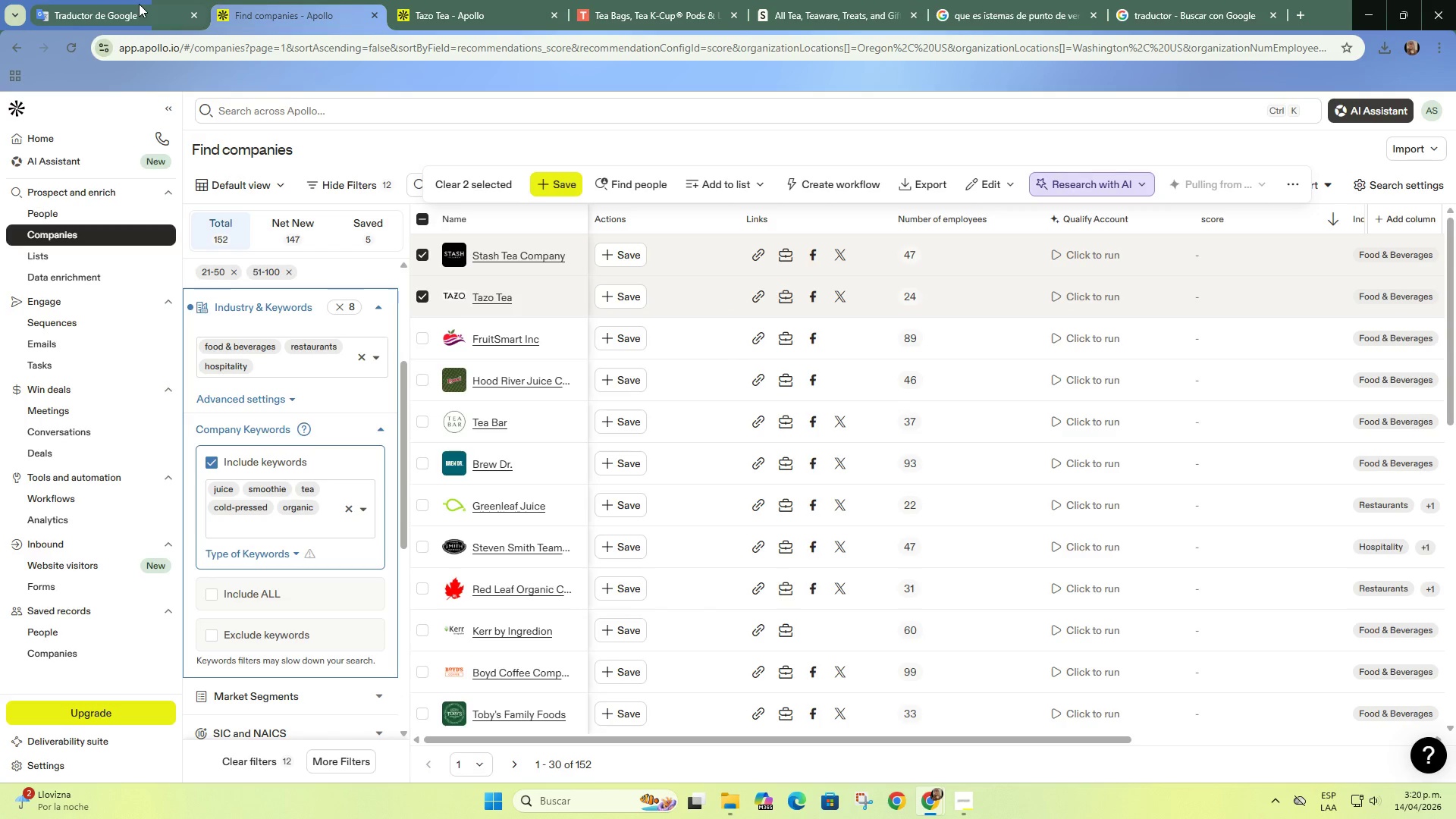 
right_click([495, 336])
 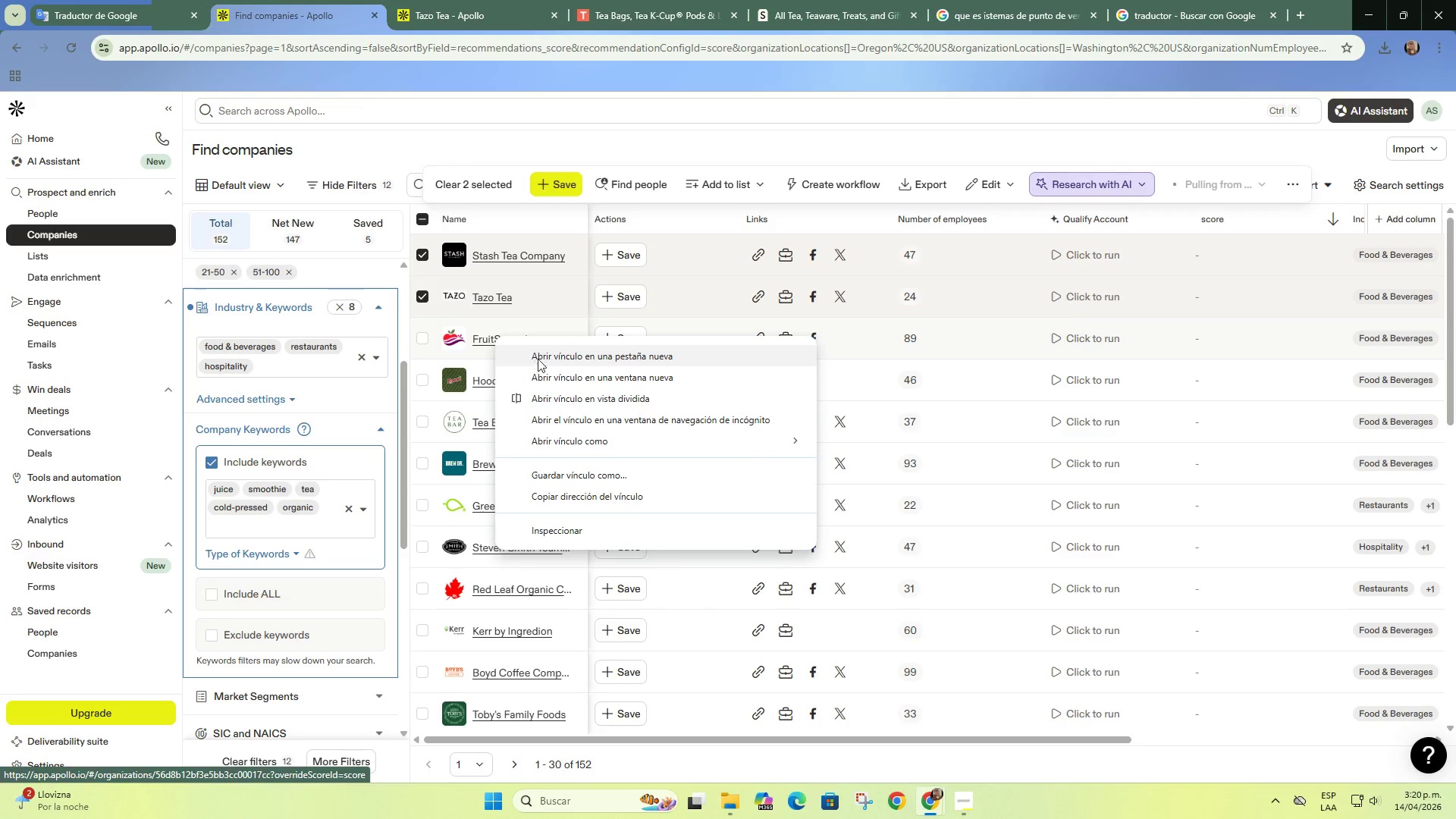 
left_click([543, 359])
 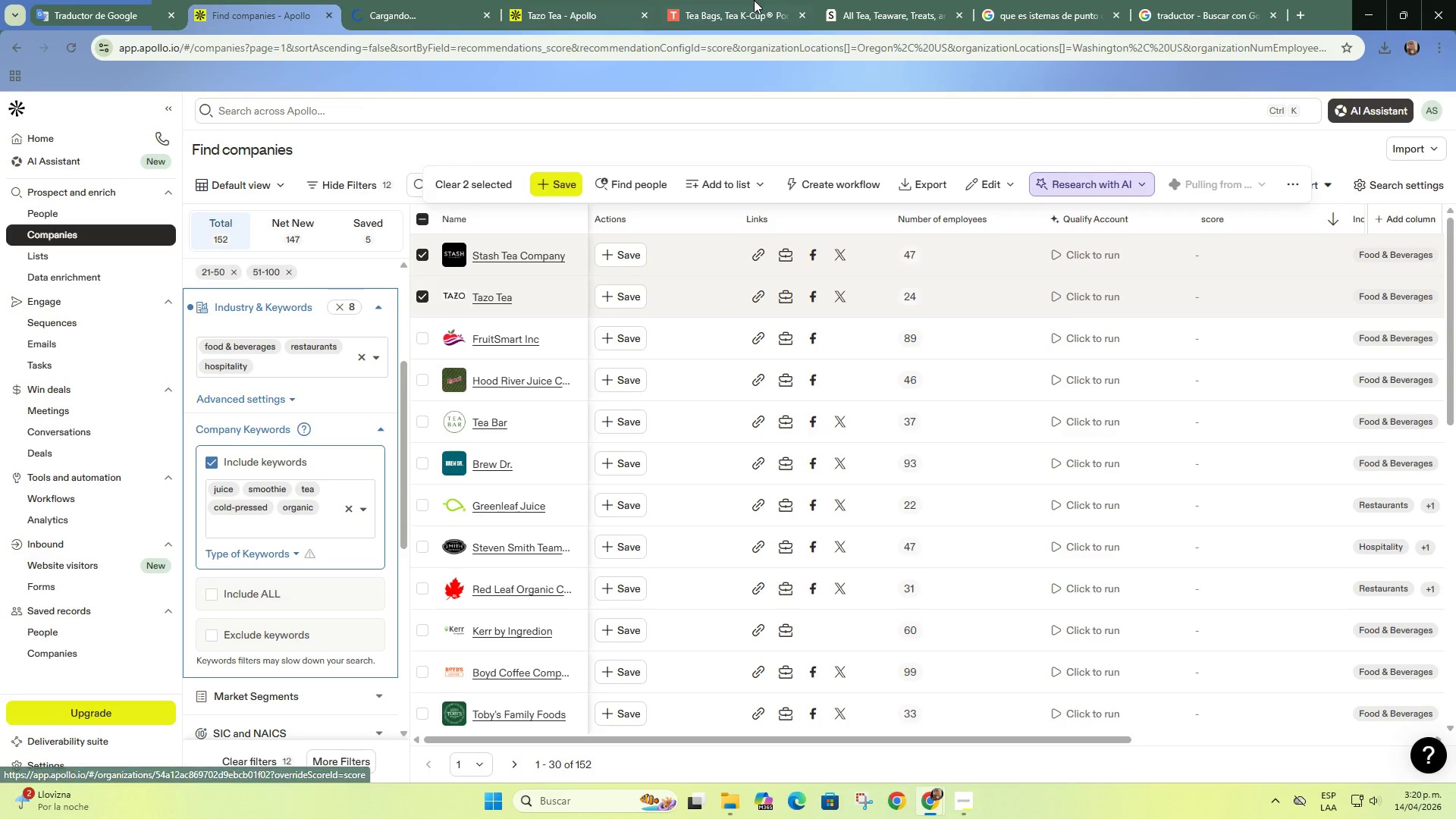 
left_click([886, 0])
 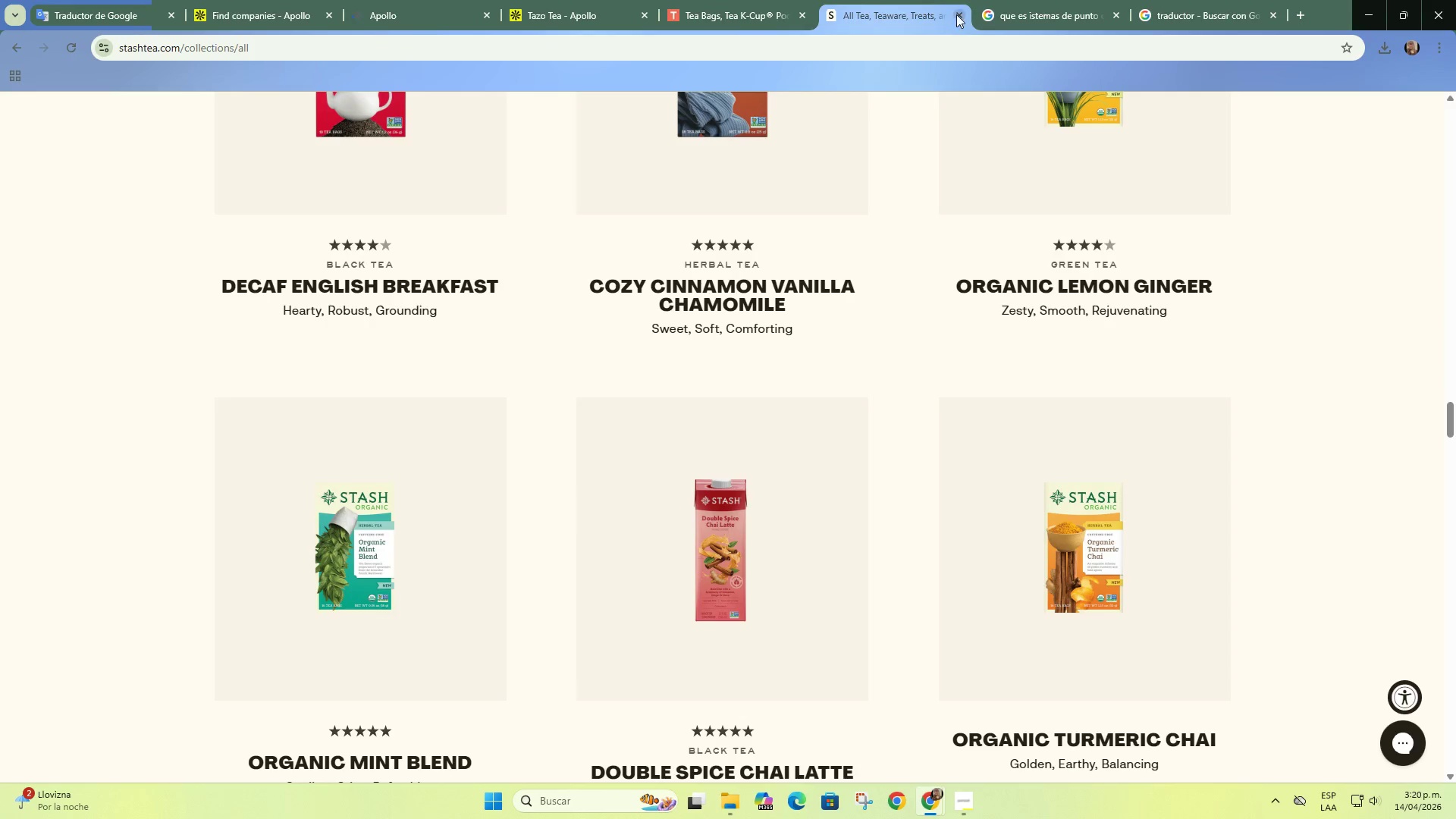 
left_click([958, 14])
 